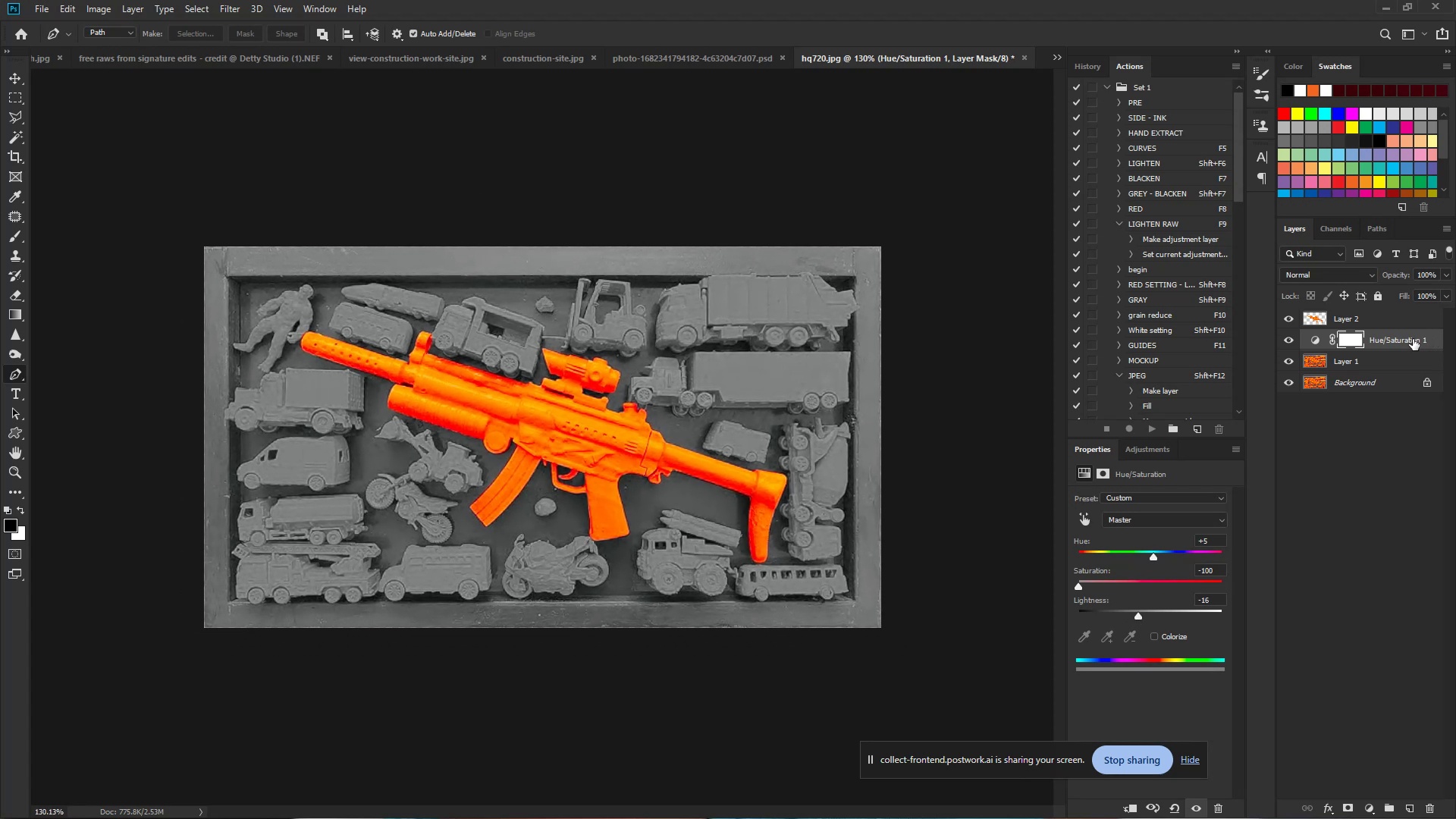 
left_click([1389, 356])
 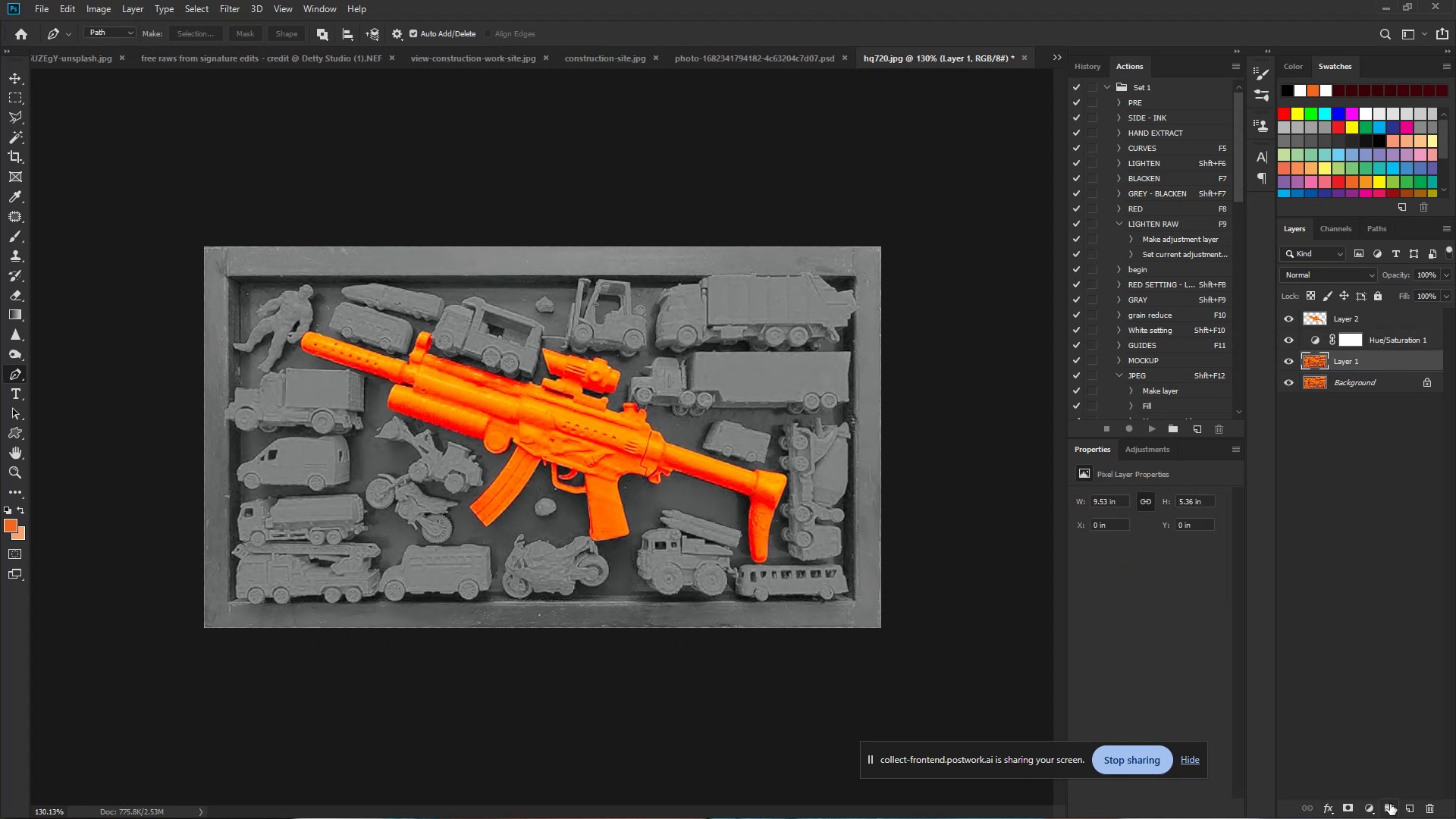 
left_click([1370, 808])
 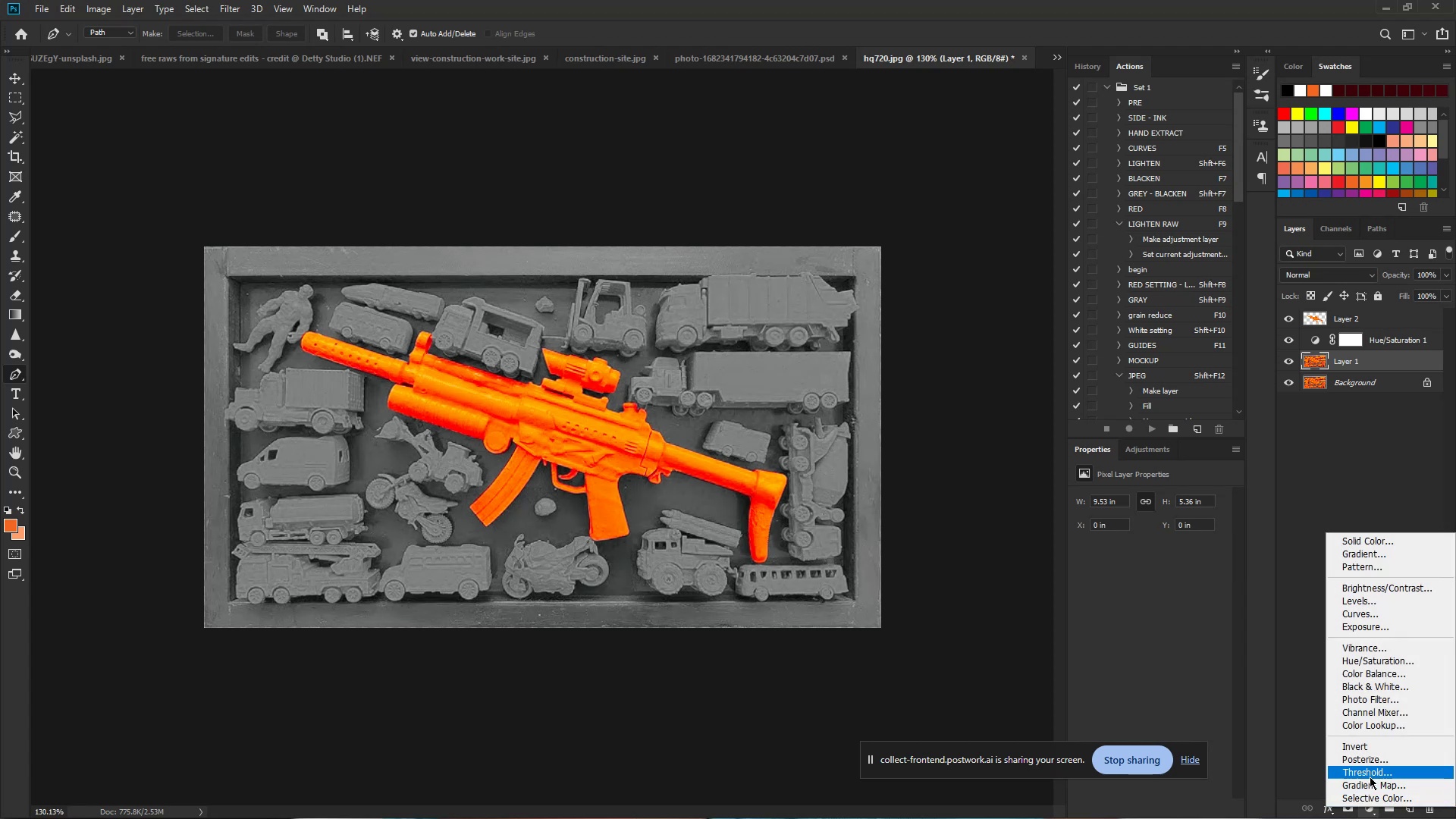 
left_click([1370, 727])
 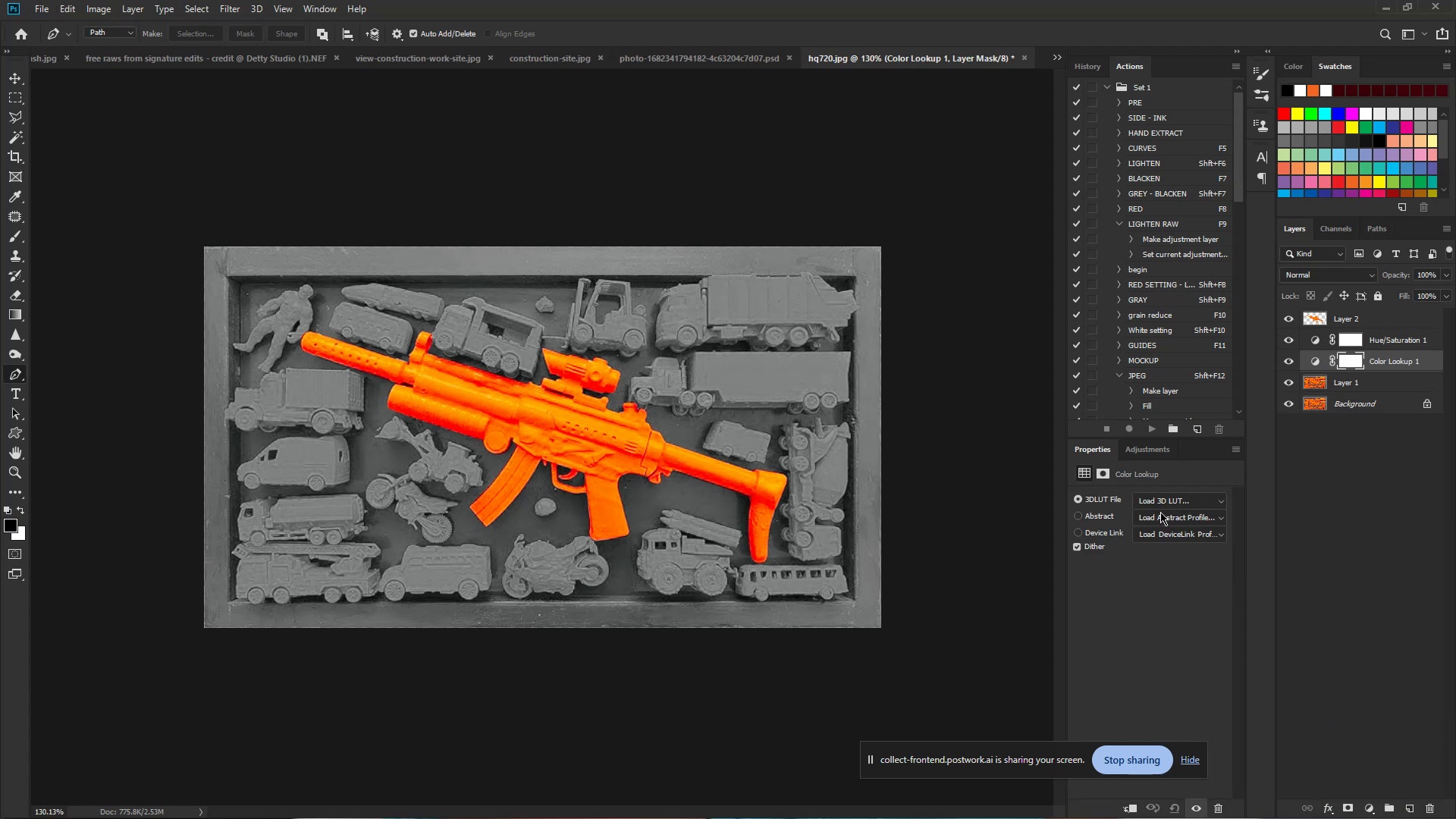 
left_click([1161, 502])
 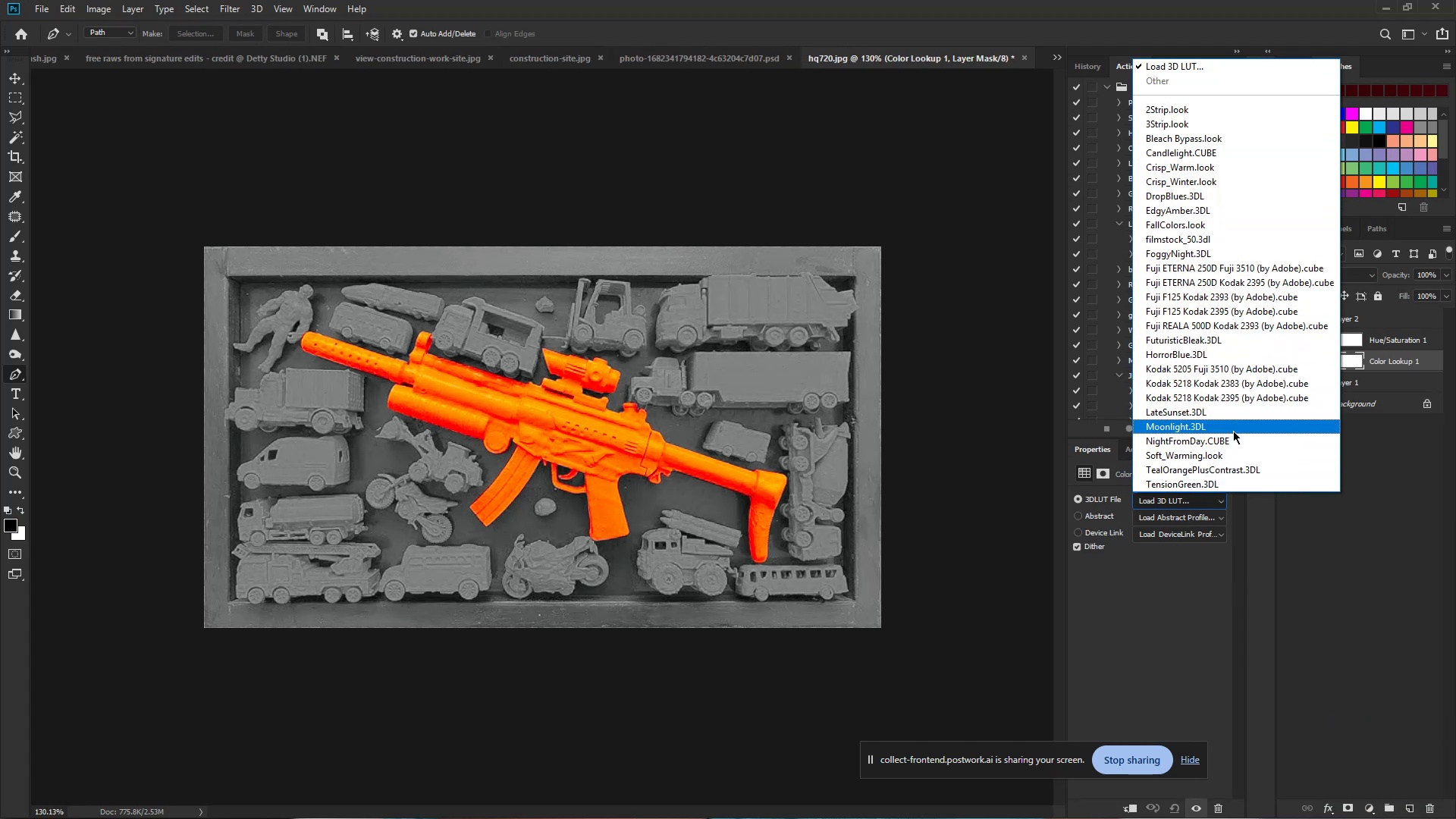 
wait(6.29)
 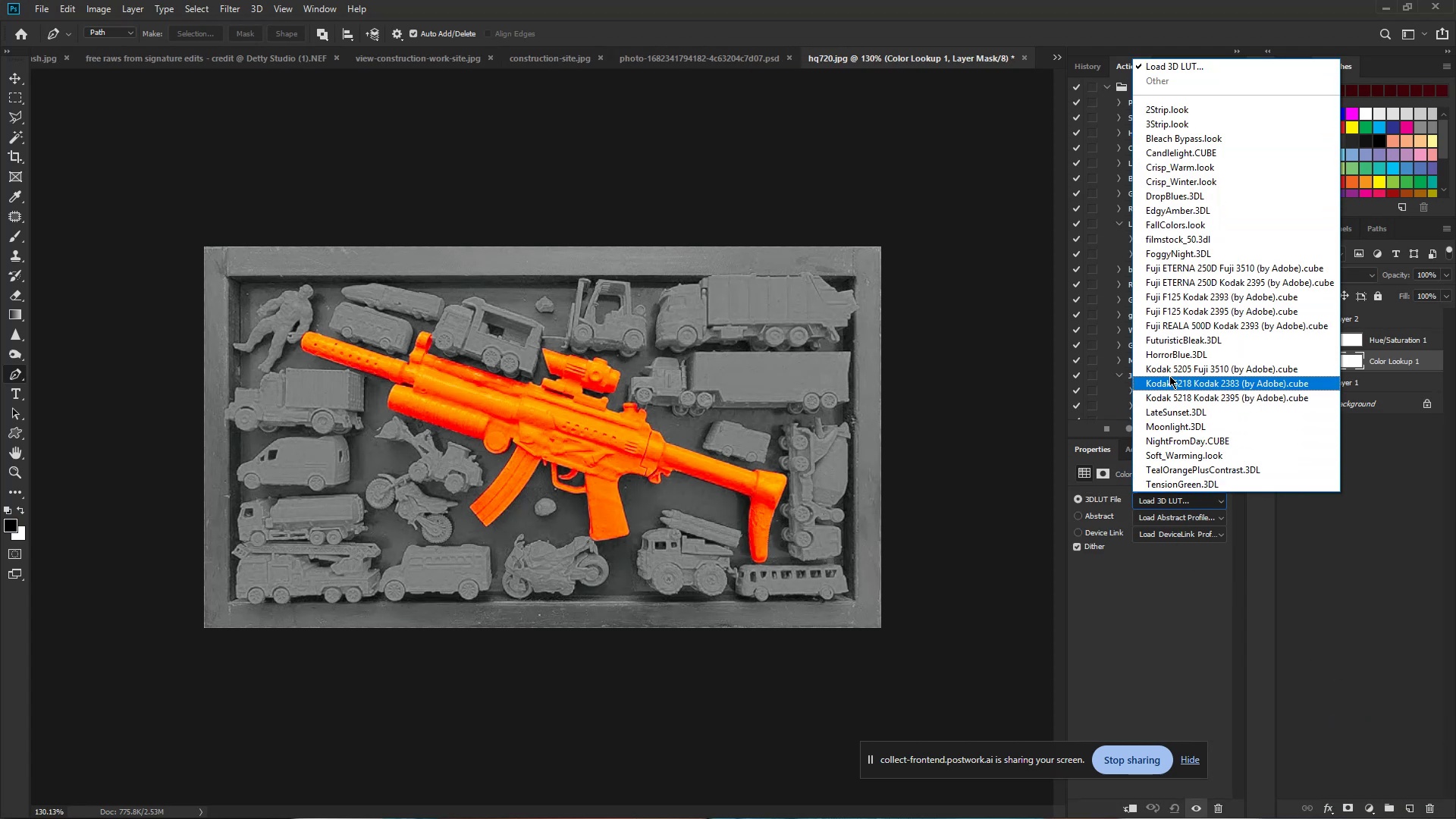 
left_click([1231, 439])
 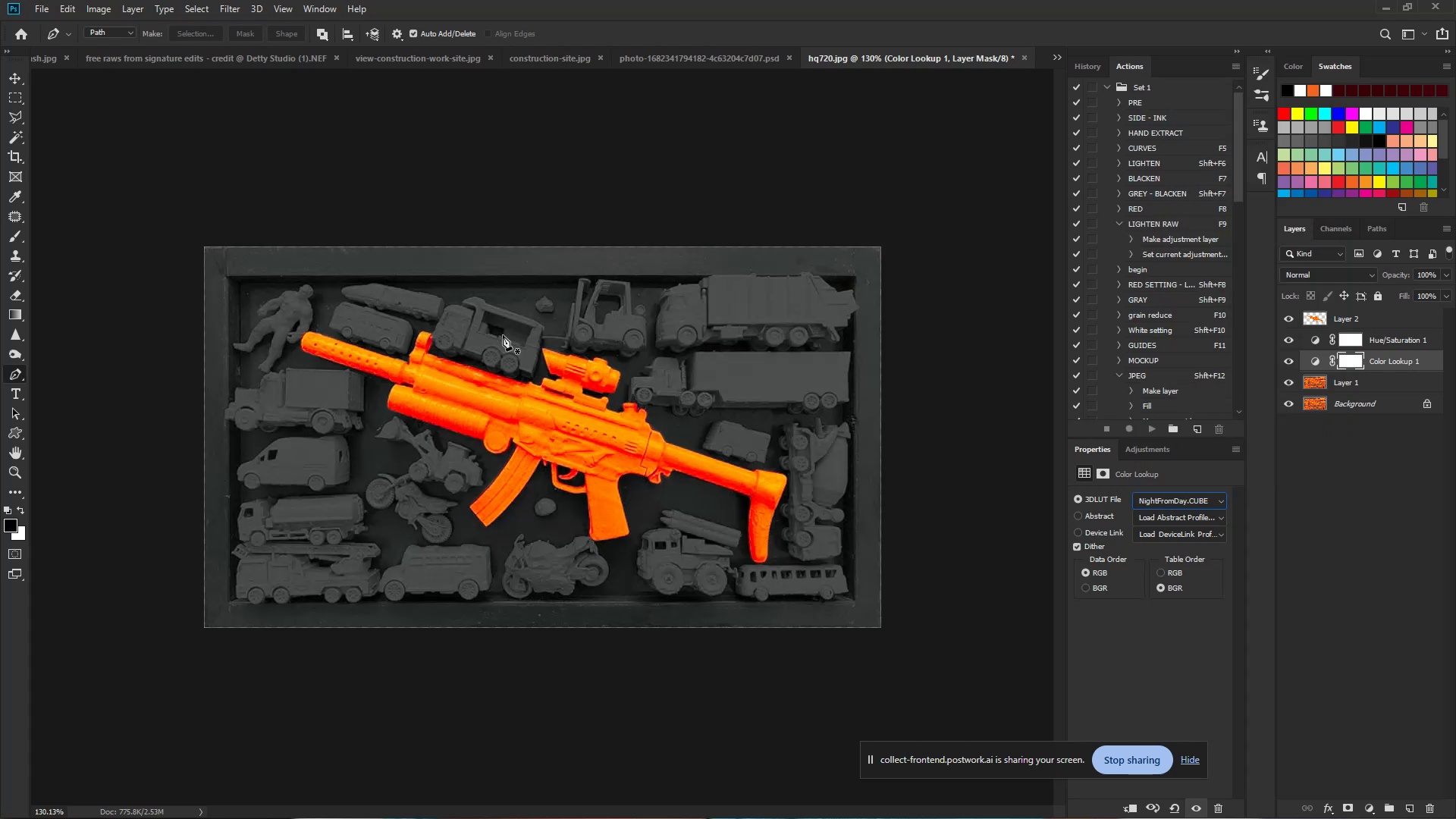 
hold_key(key=ControlLeft, duration=2.38)
 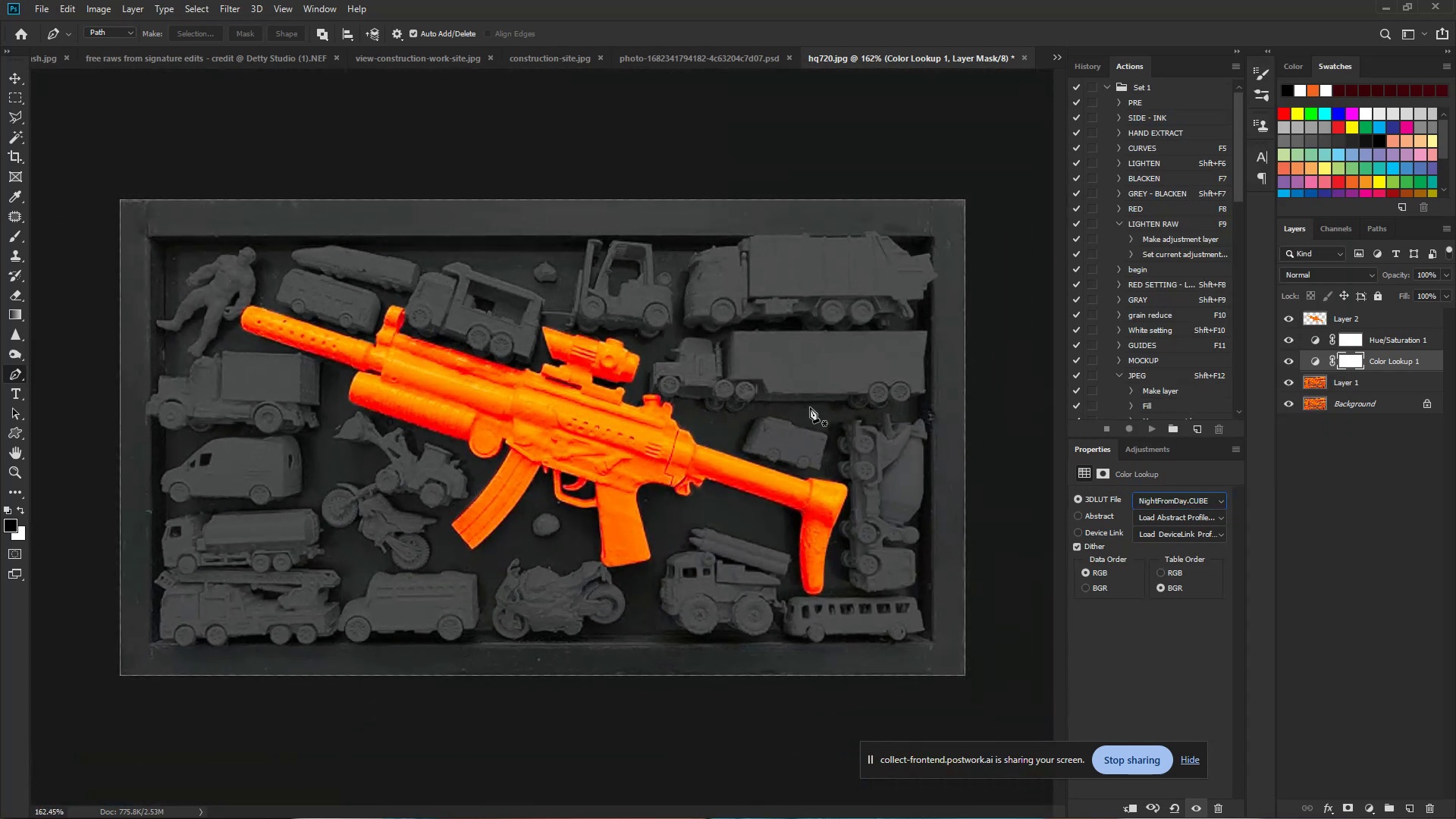 
hold_key(key=Space, duration=1.53)
 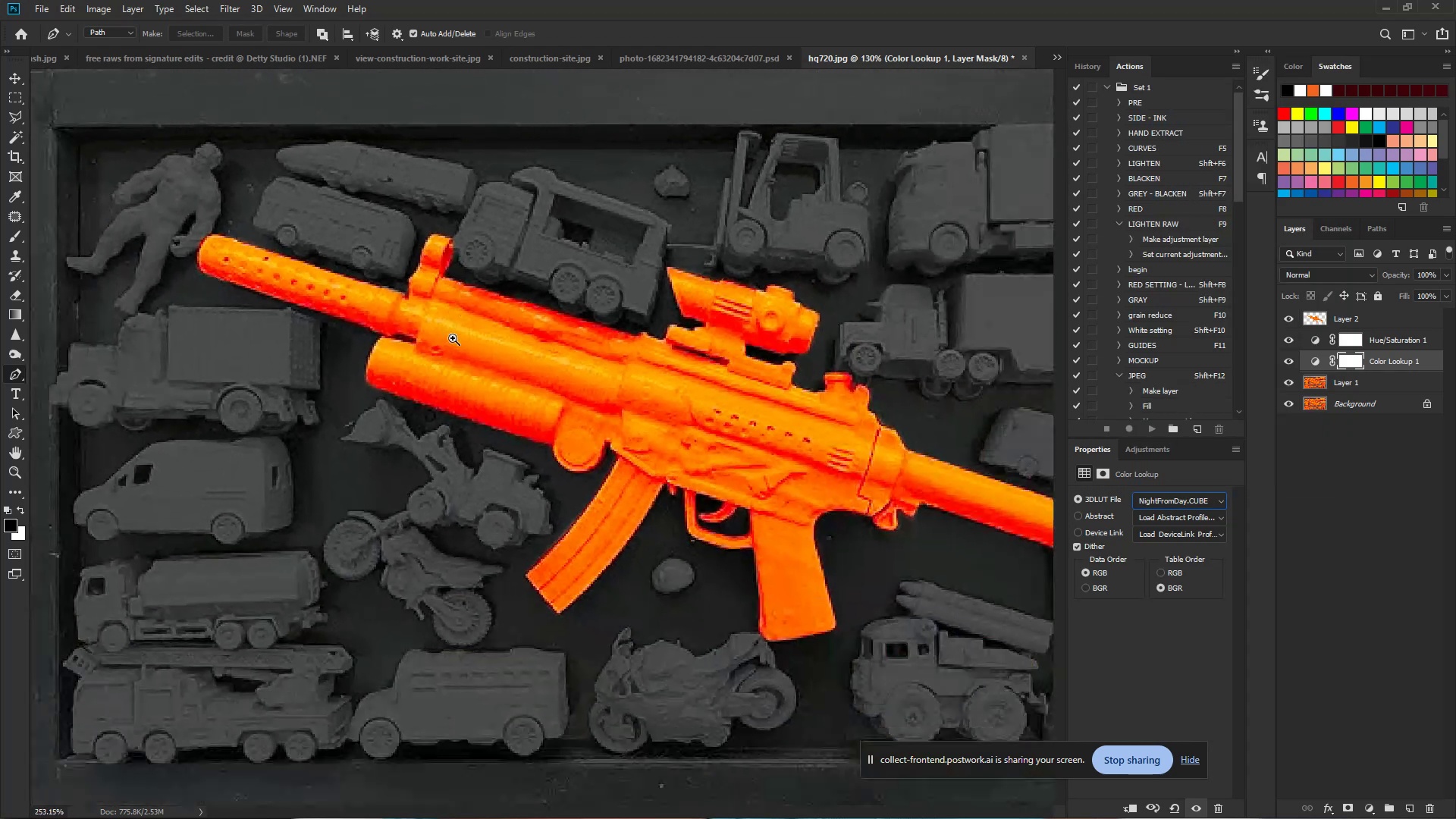 
left_click_drag(start_coordinate=[410, 338], to_coordinate=[432, 334])
 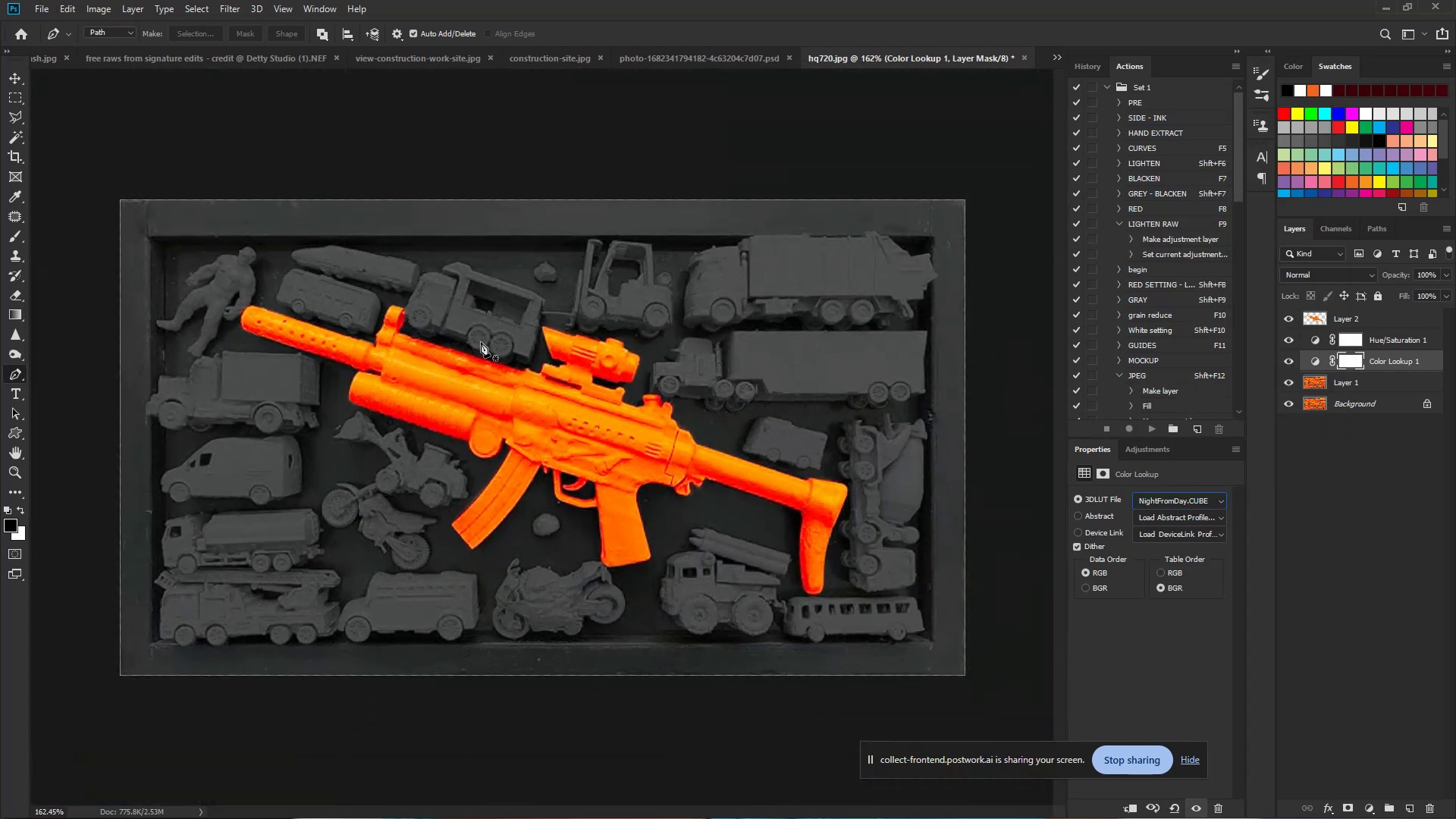 
hold_key(key=Space, duration=0.72)
 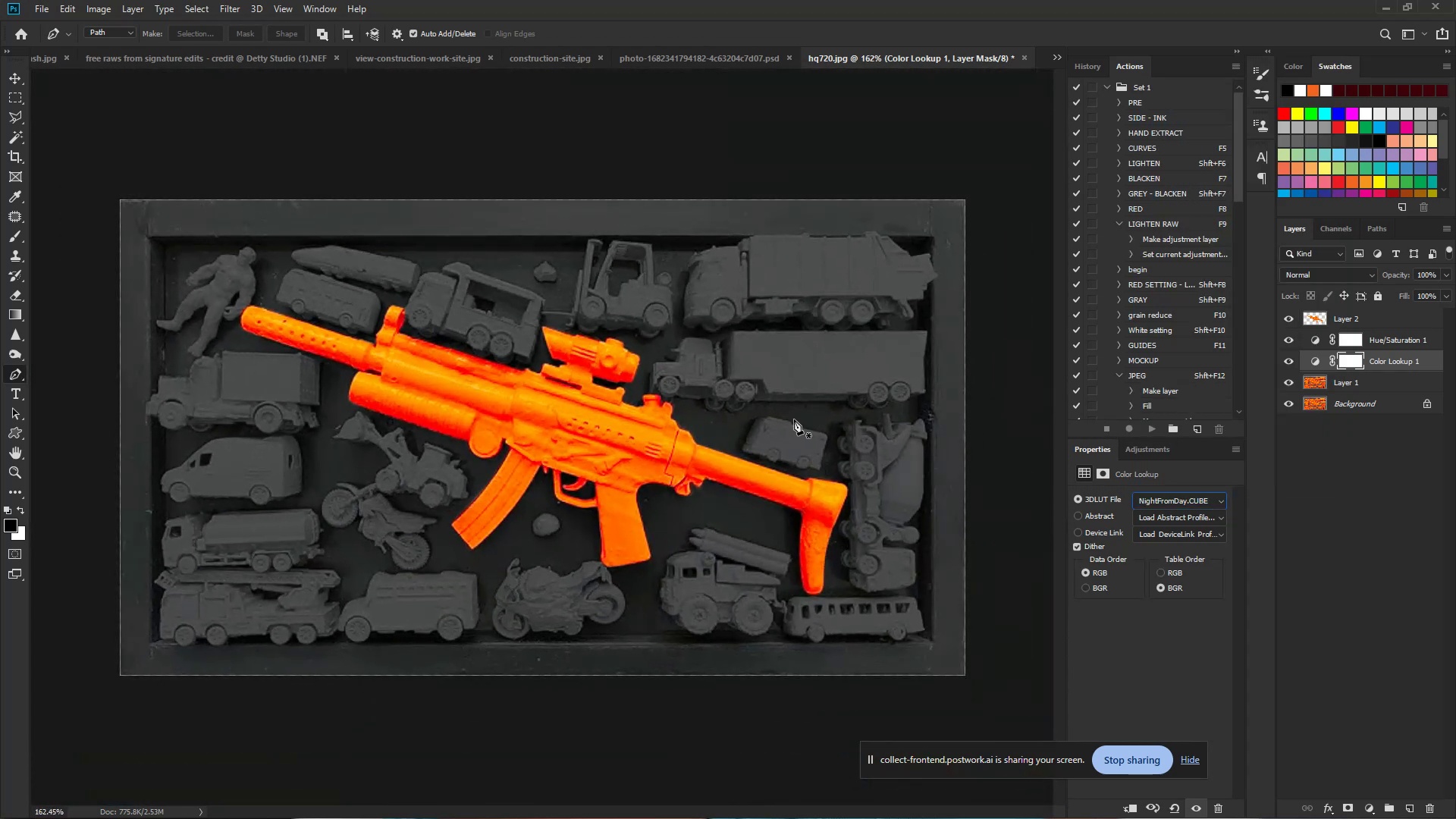 
hold_key(key=ControlLeft, duration=0.86)
 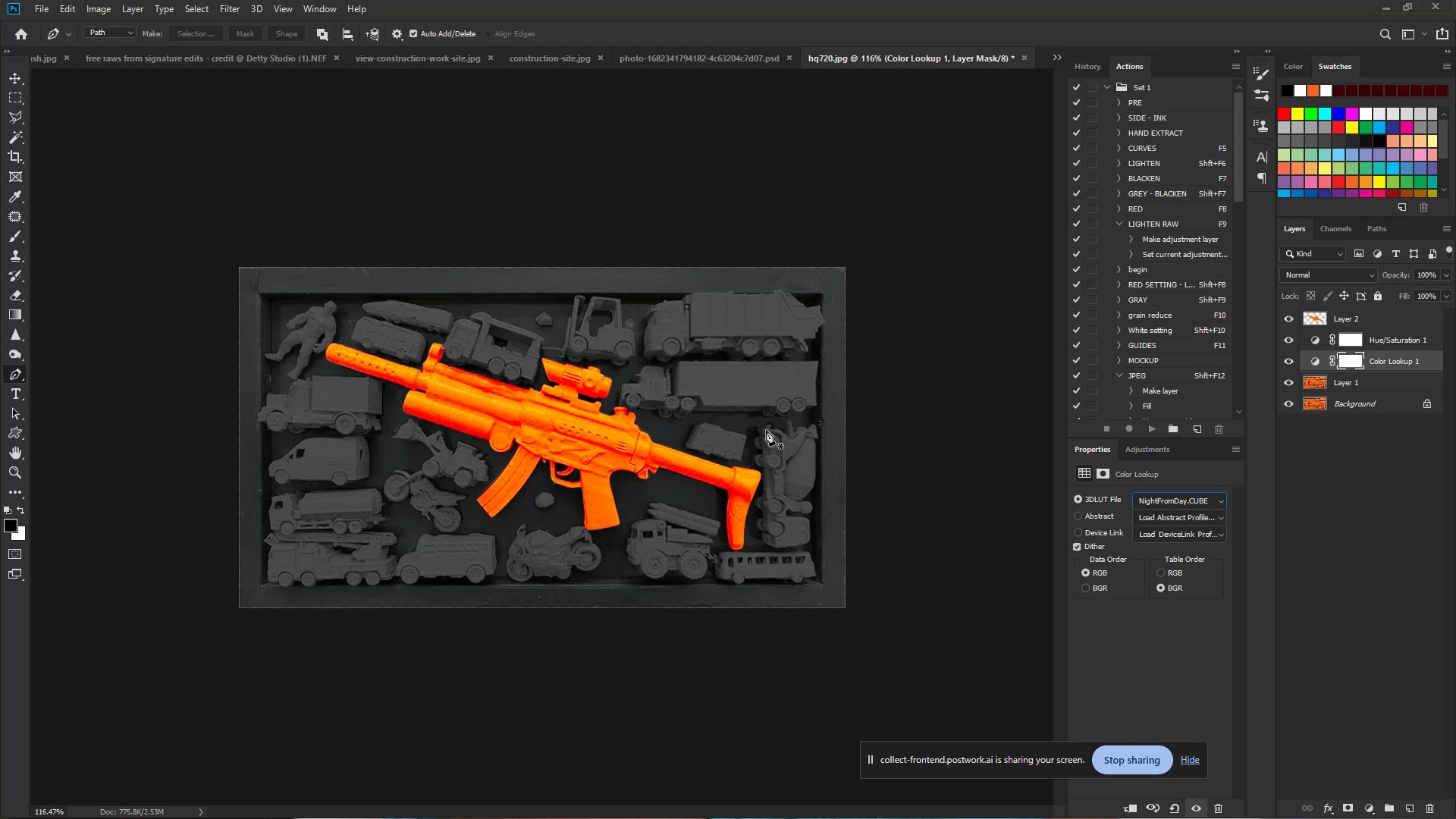 
hold_key(key=Space, duration=0.66)
 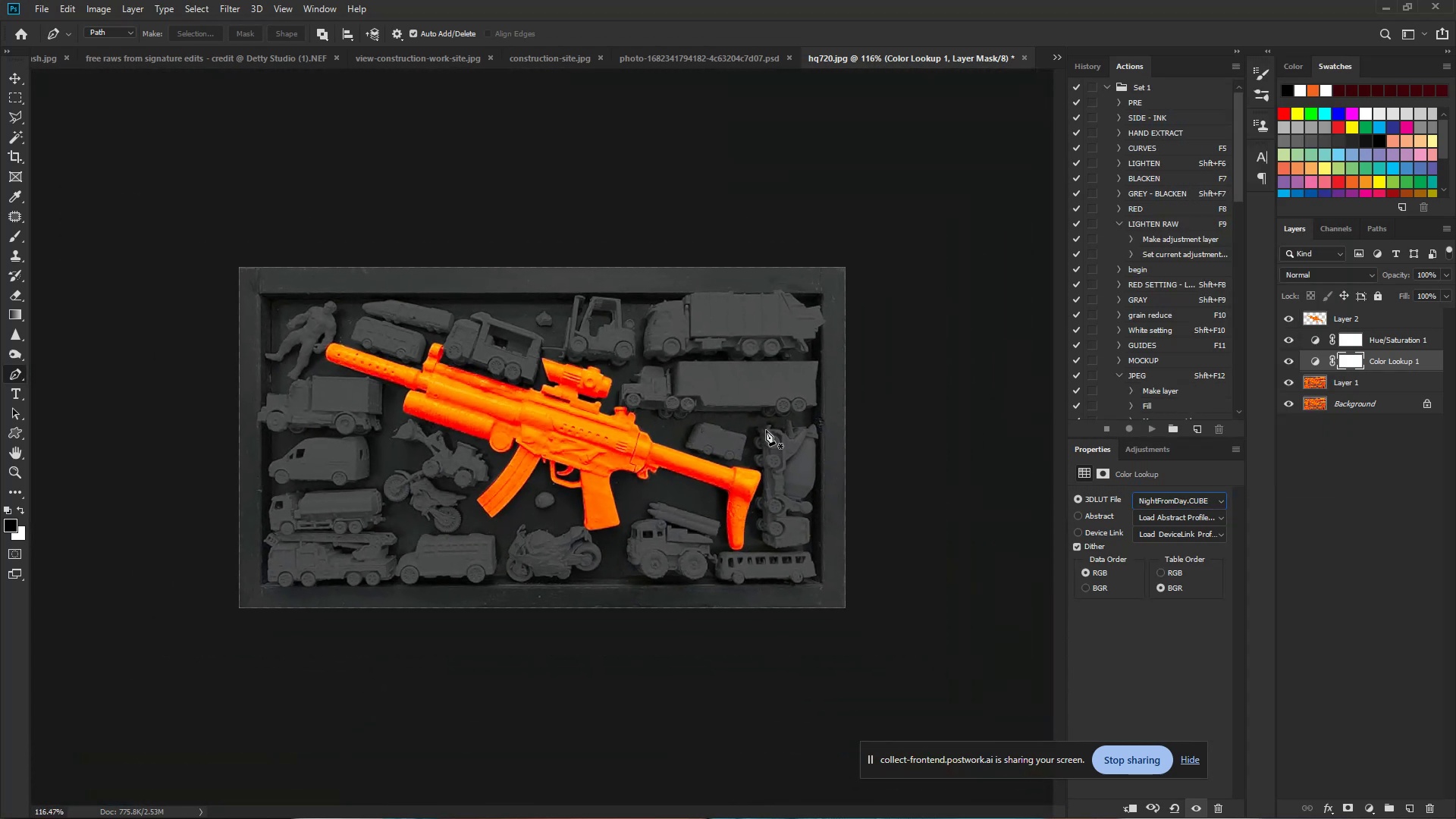 
left_click_drag(start_coordinate=[789, 432], to_coordinate=[761, 430])
 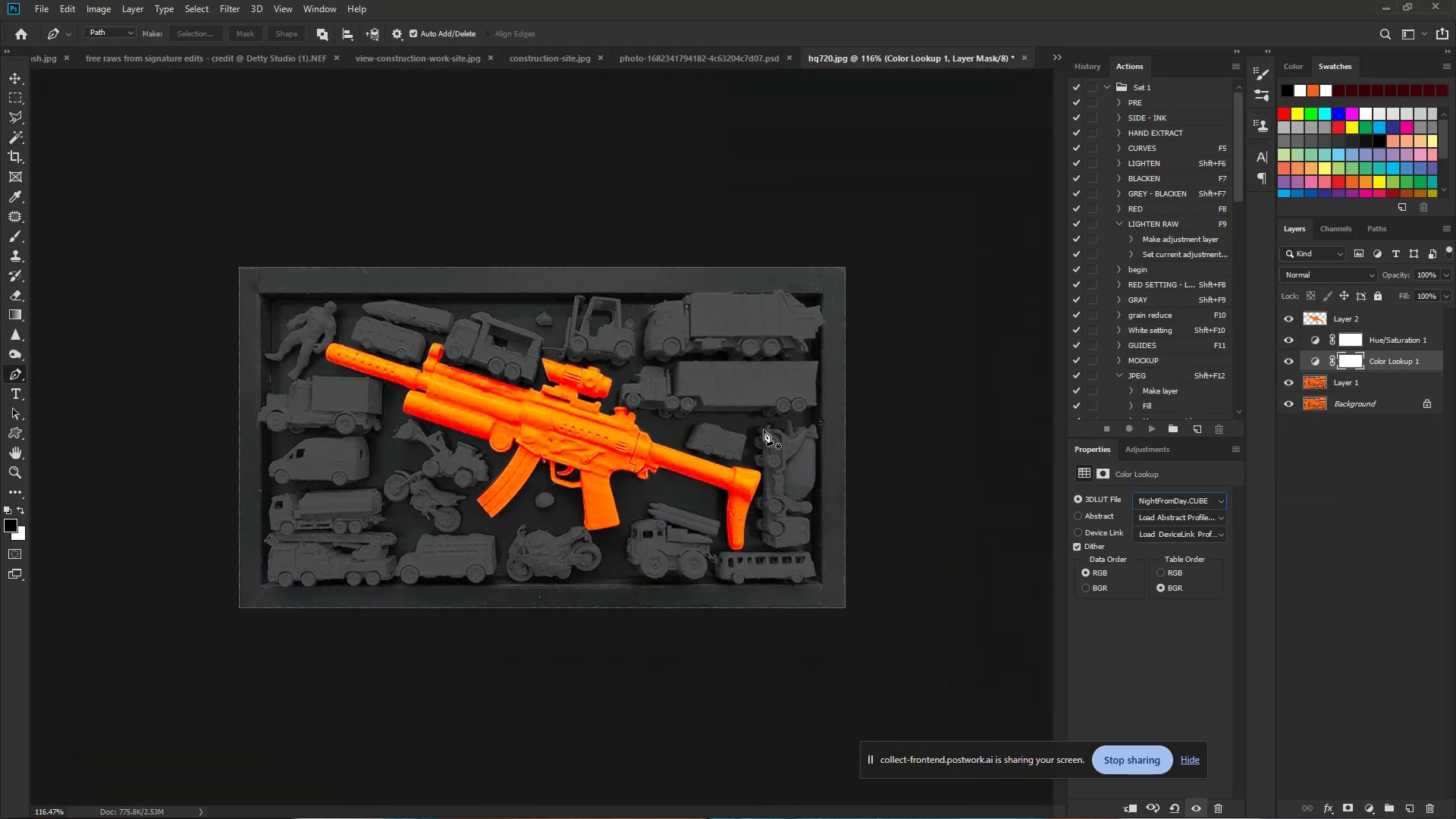 
hold_key(key=Space, duration=0.93)
 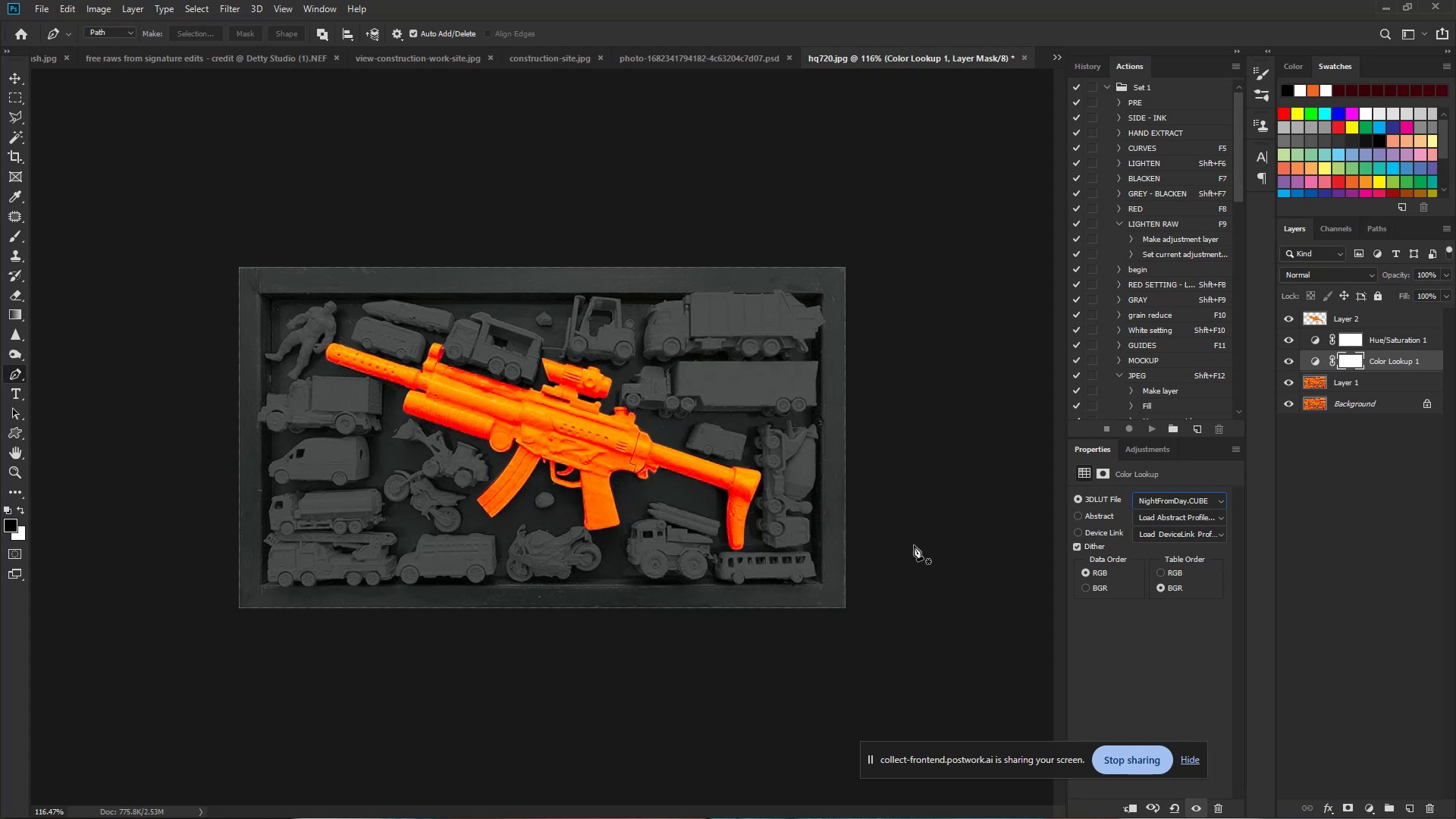 
left_click_drag(start_coordinate=[755, 333], to_coordinate=[681, 334])
 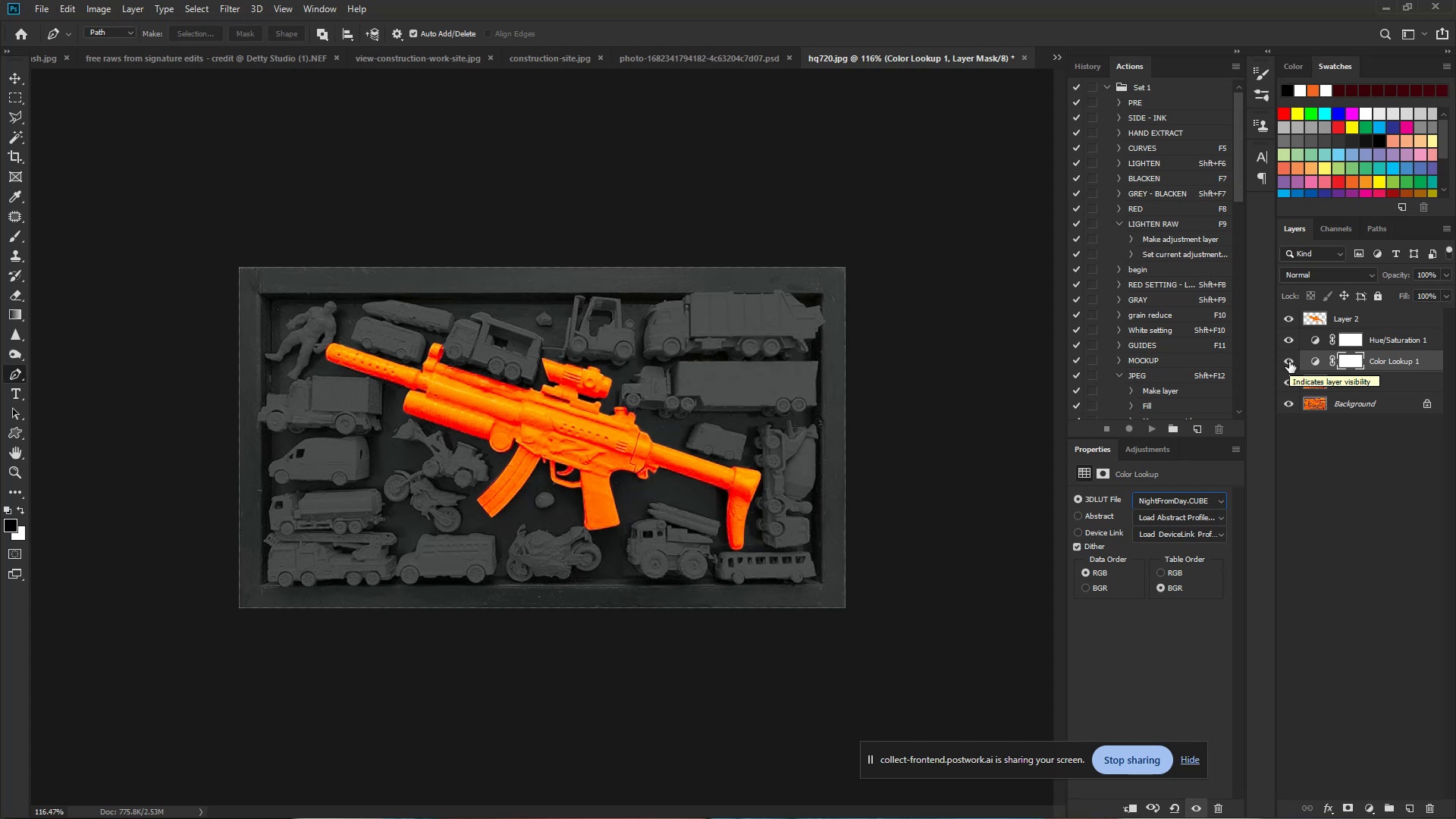 
wait(6.9)
 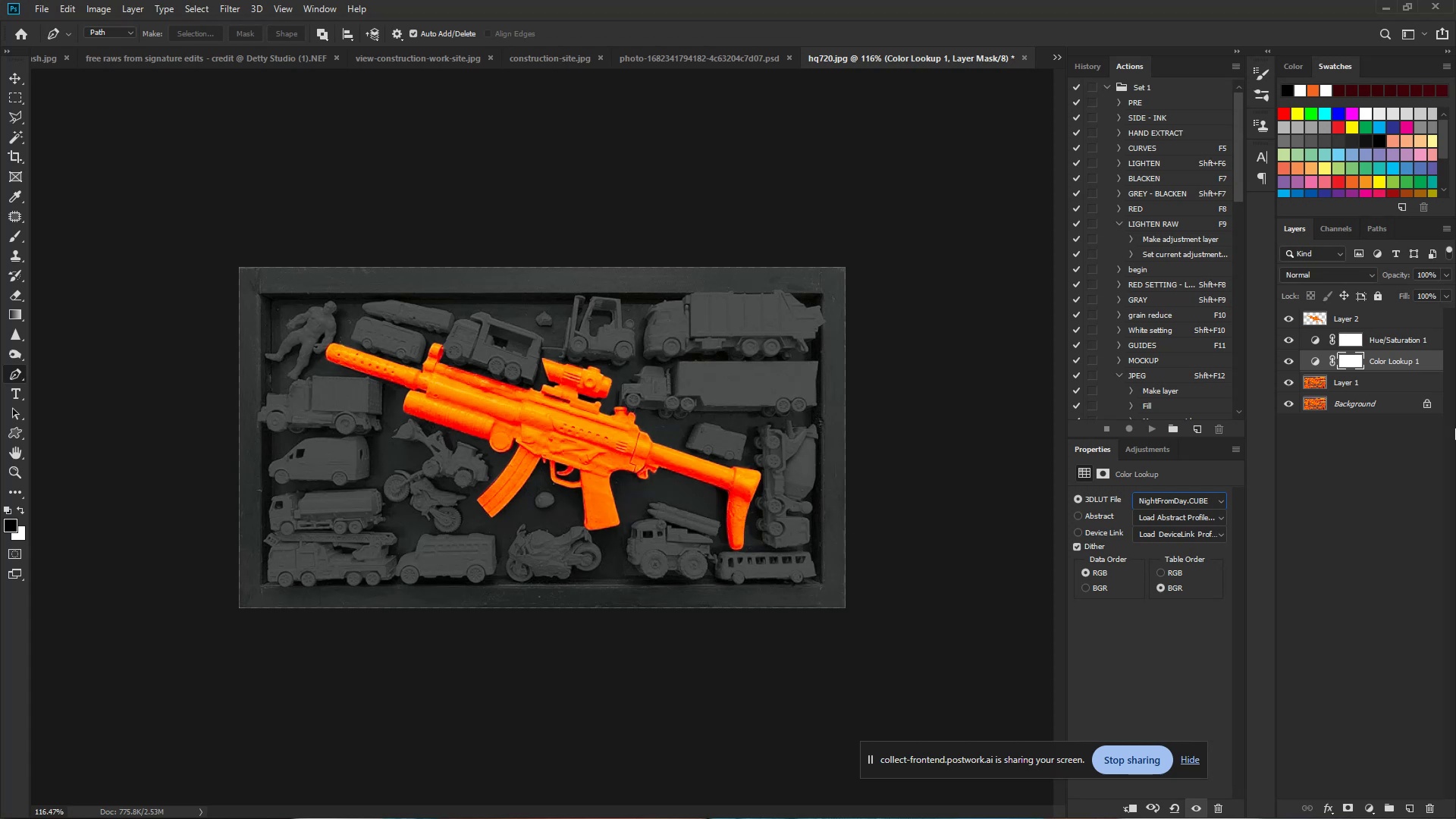 
hold_key(key=Space, duration=1.5)
 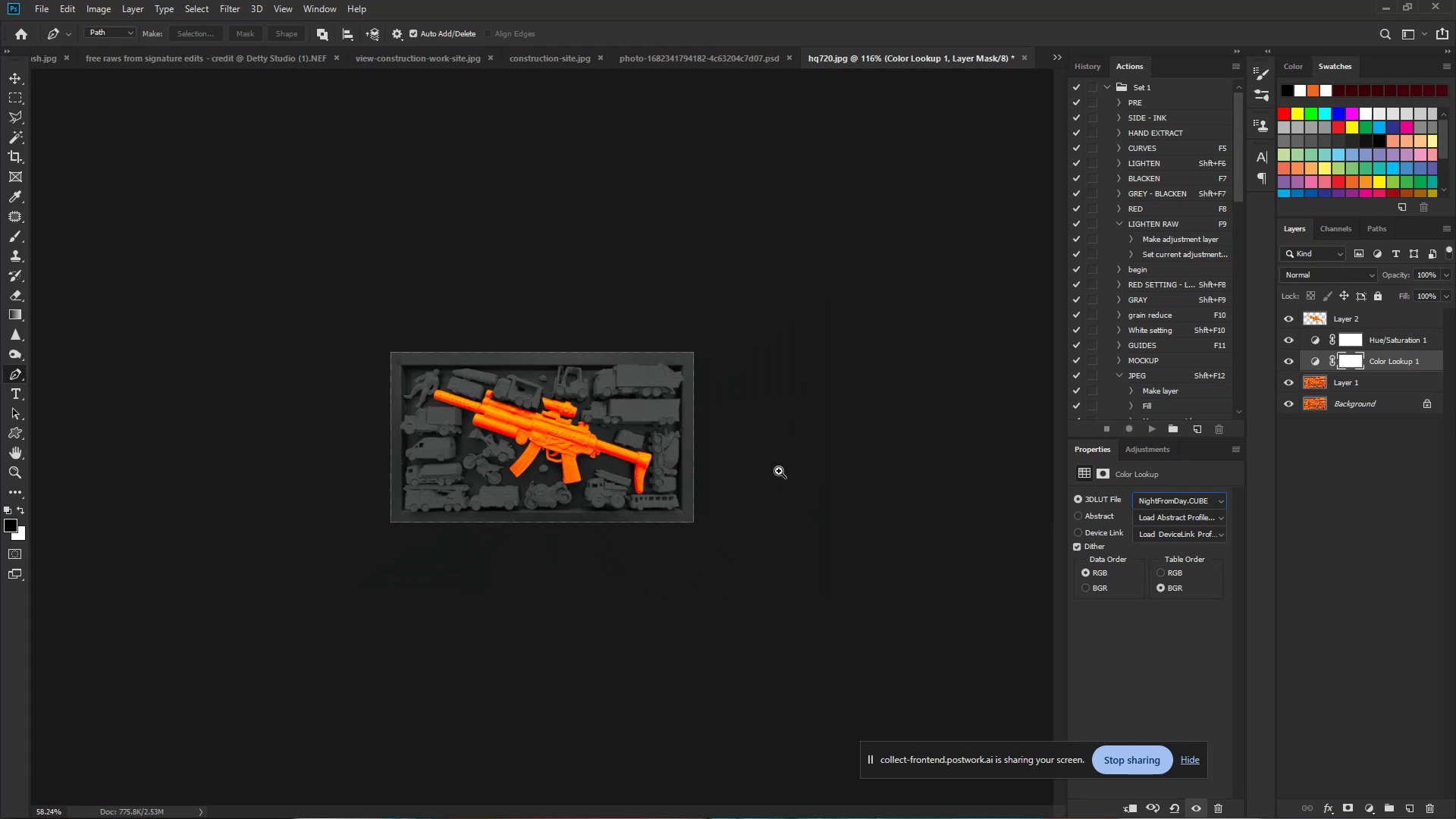 
left_click_drag(start_coordinate=[826, 482], to_coordinate=[857, 472])
 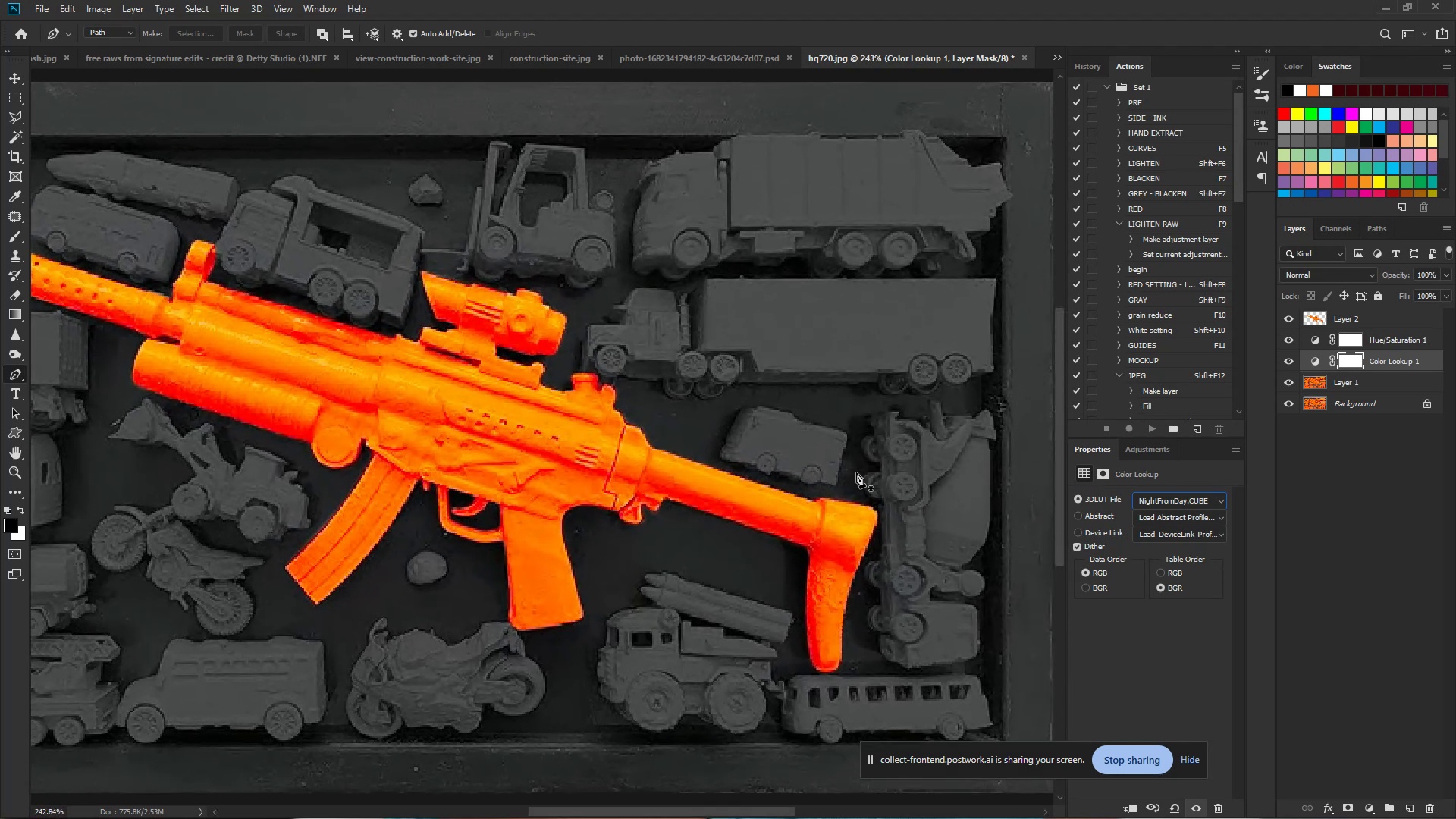 
hold_key(key=Space, duration=1.52)
 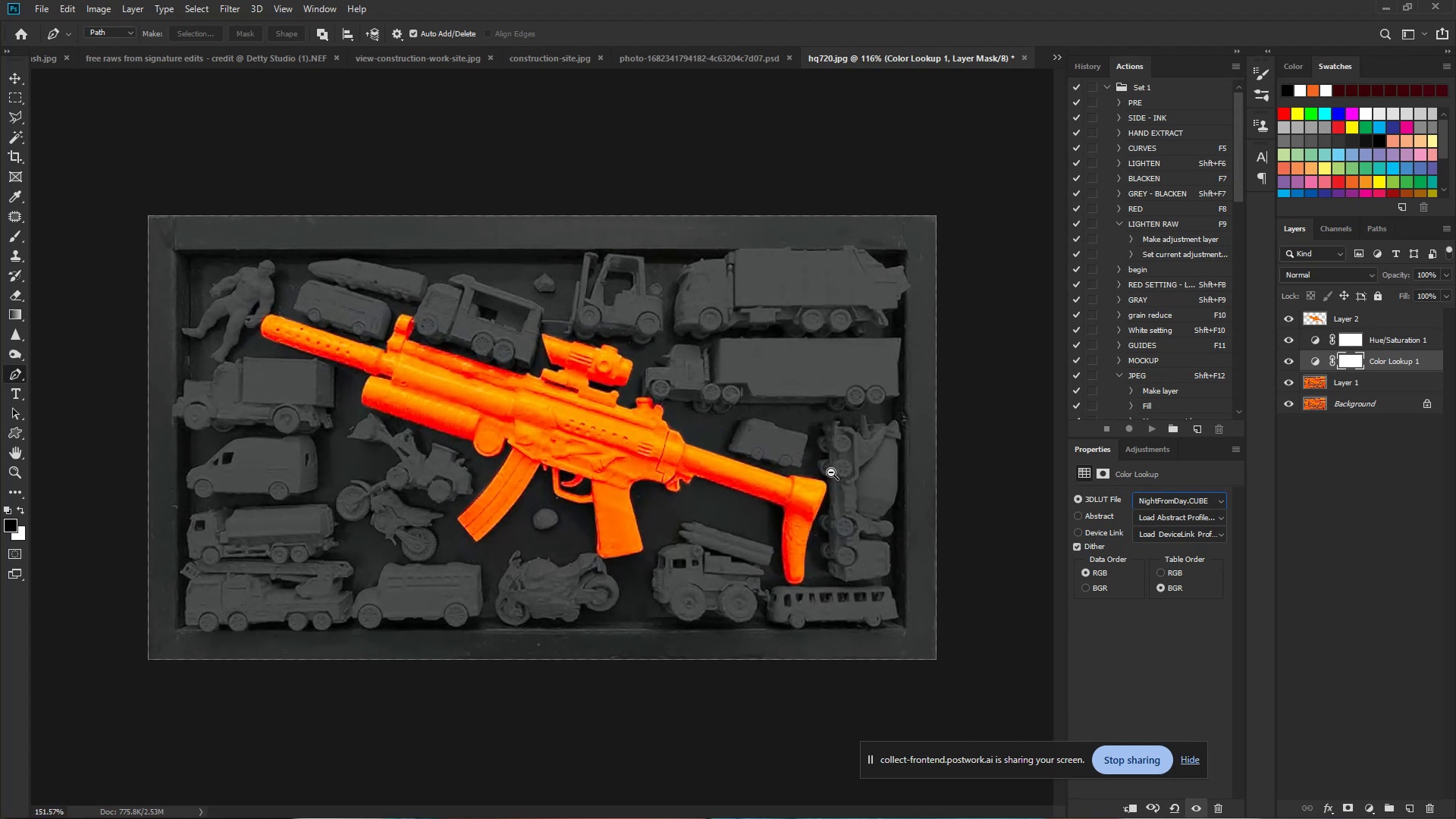 
hold_key(key=Space, duration=1.51)
 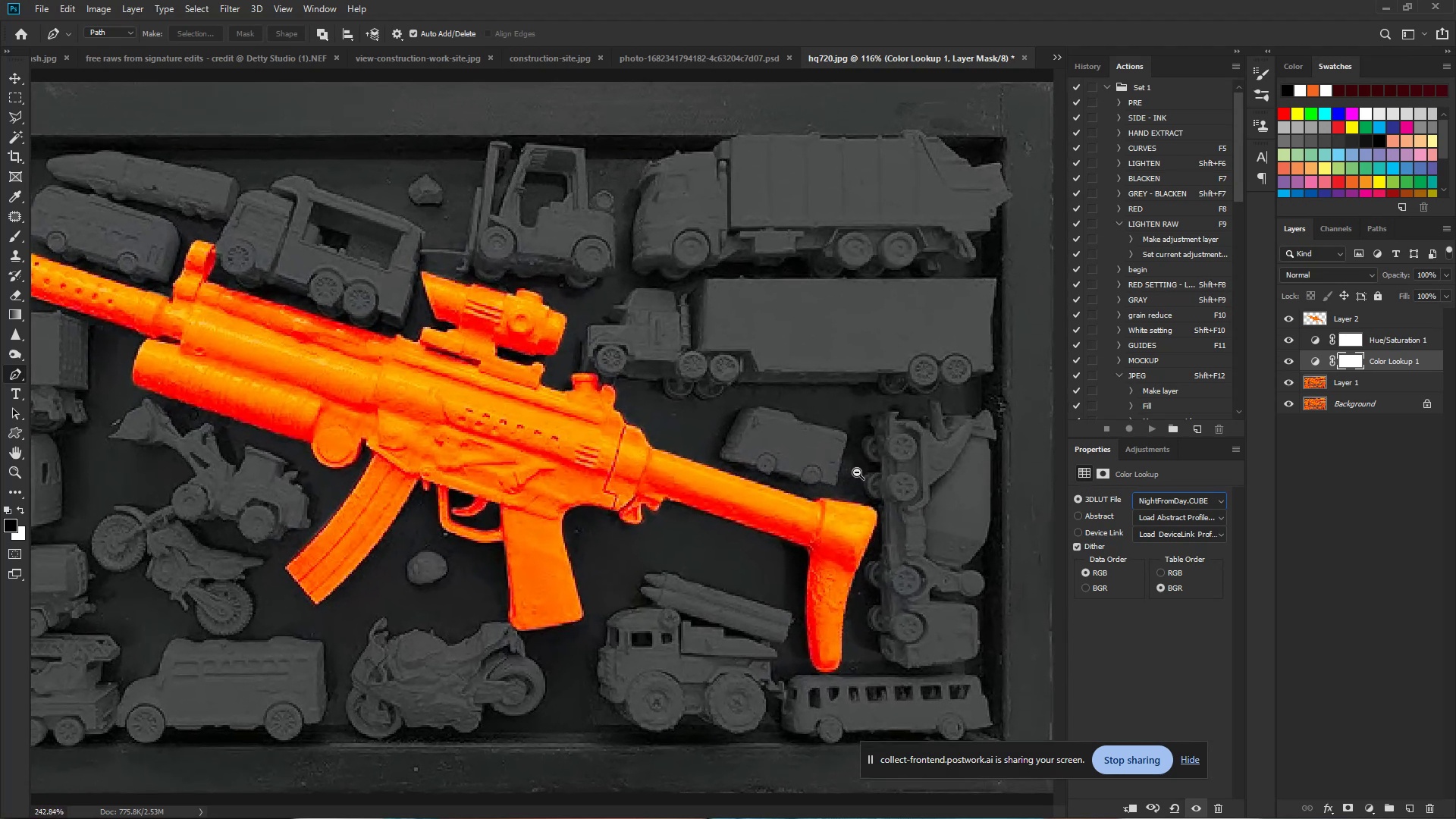 
key(Control+Space)
 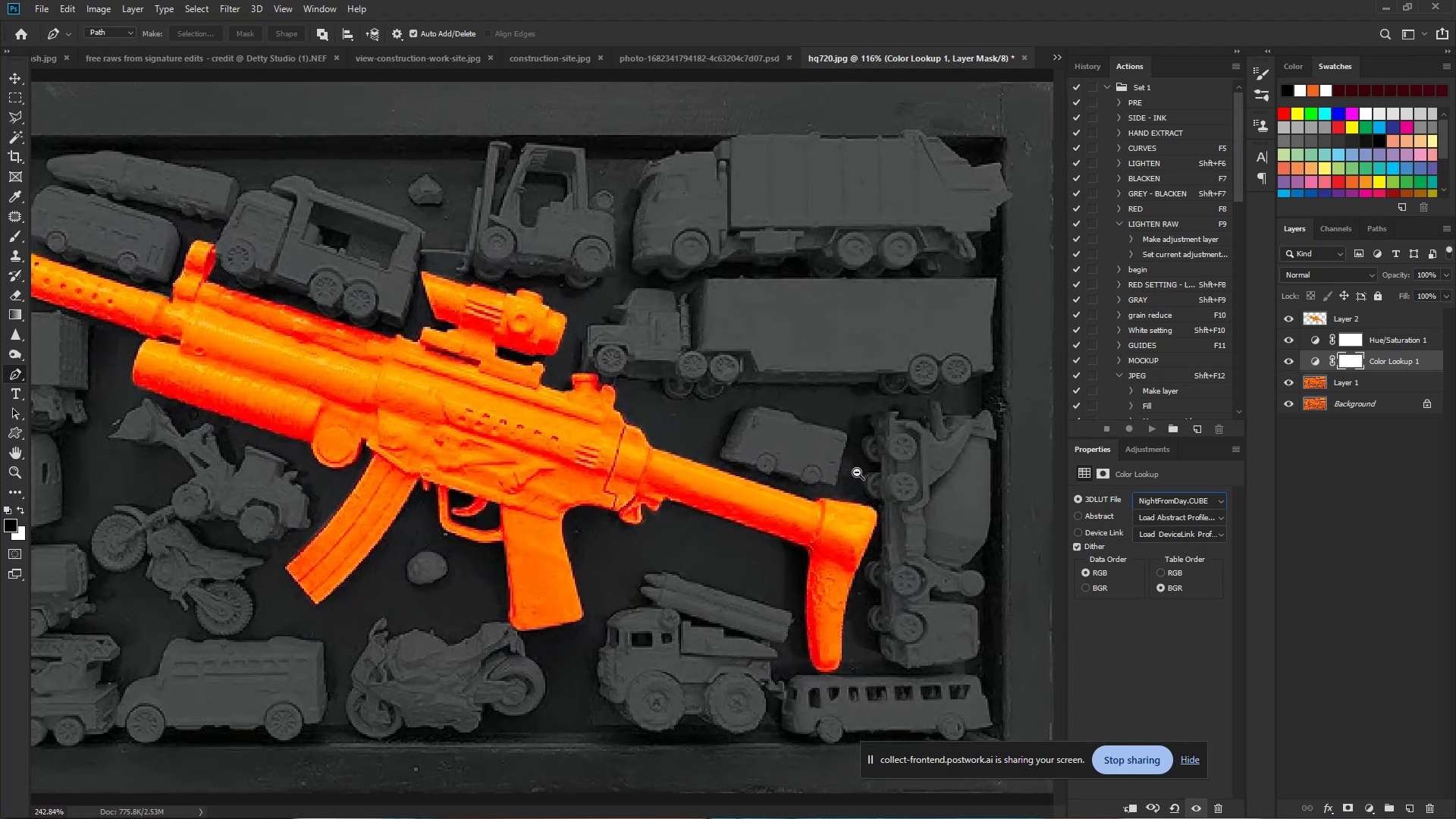 
key(Control+Space)
 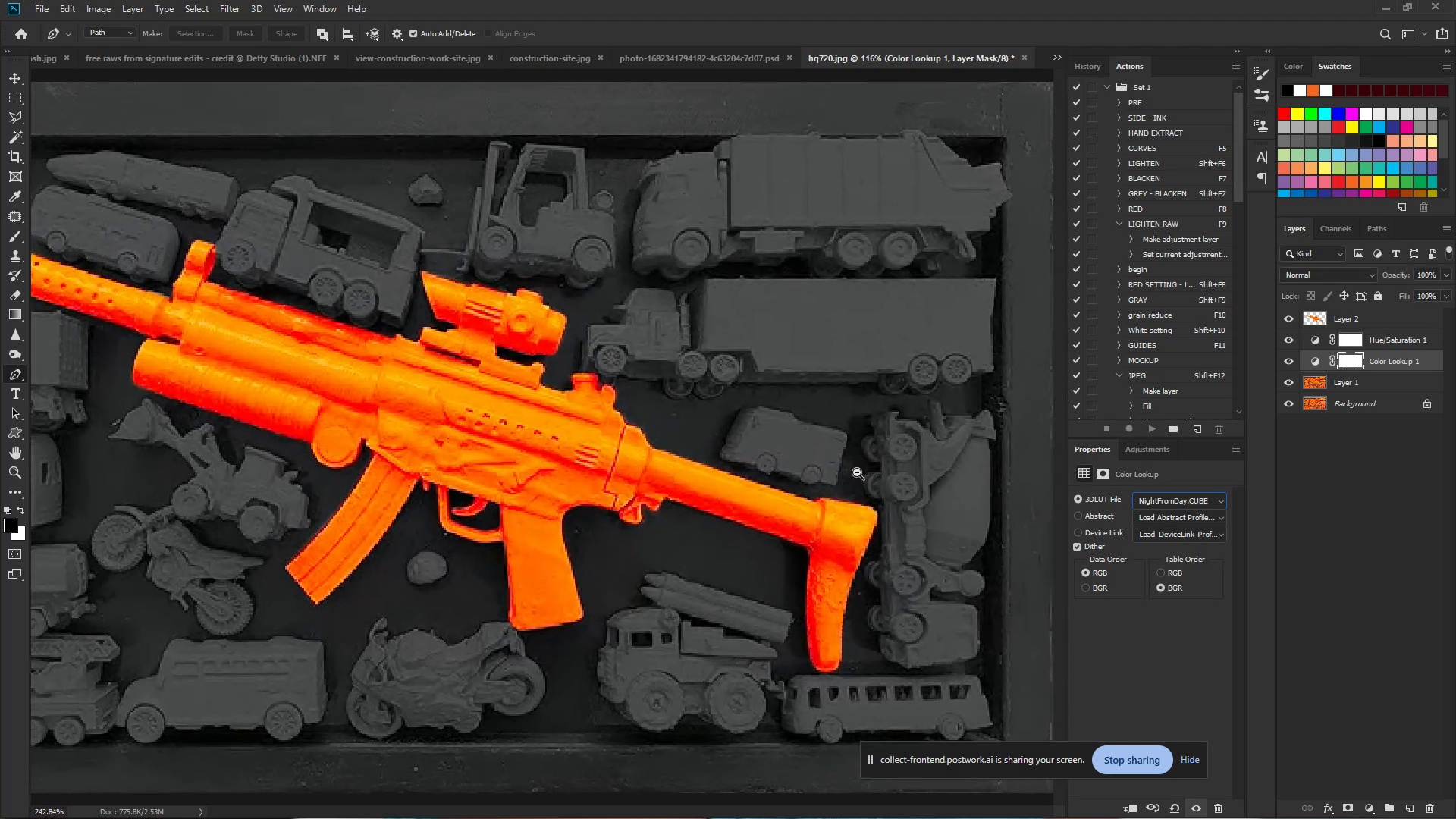 
key(Control+Space)
 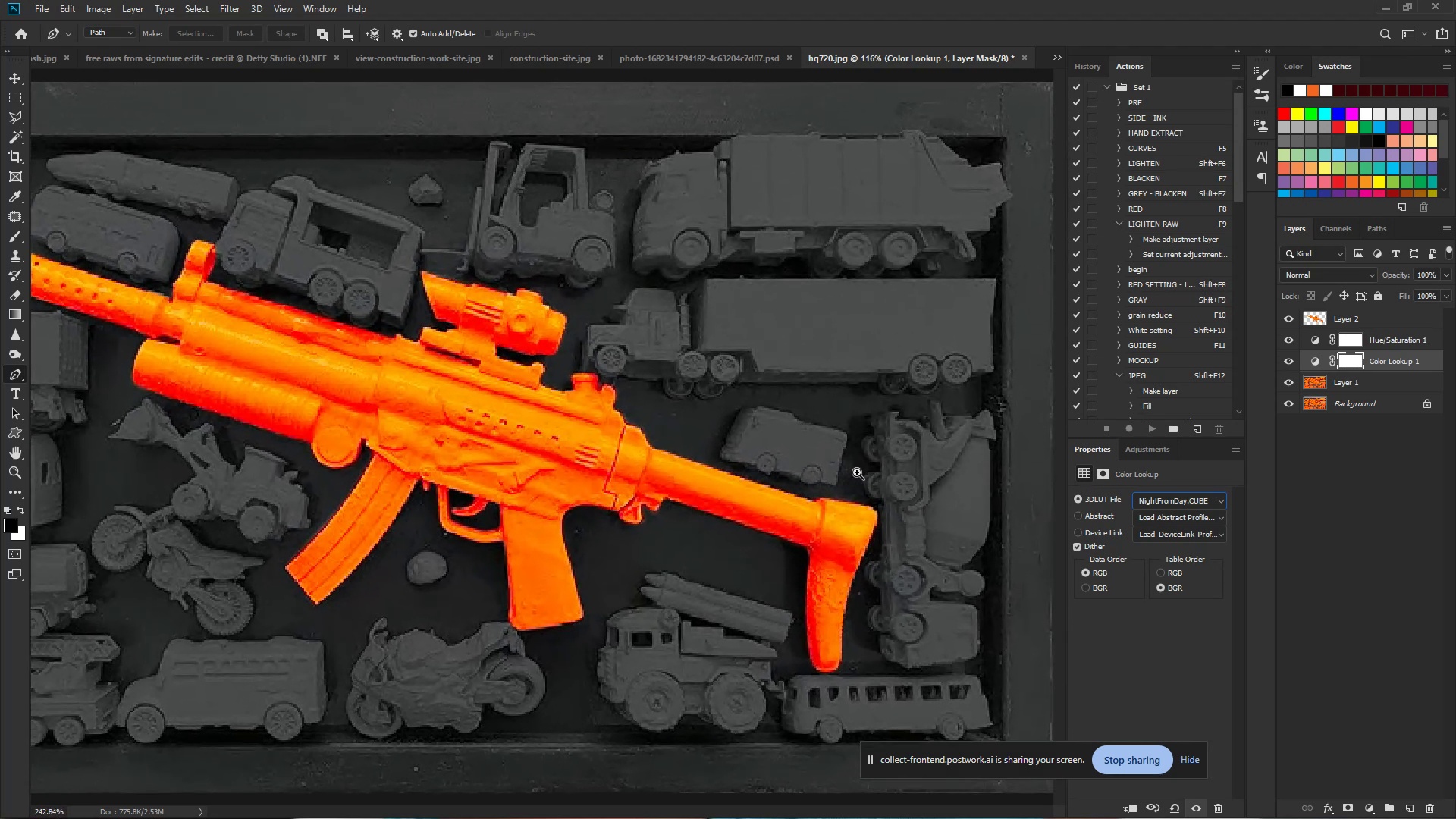 
key(Control+Space)
 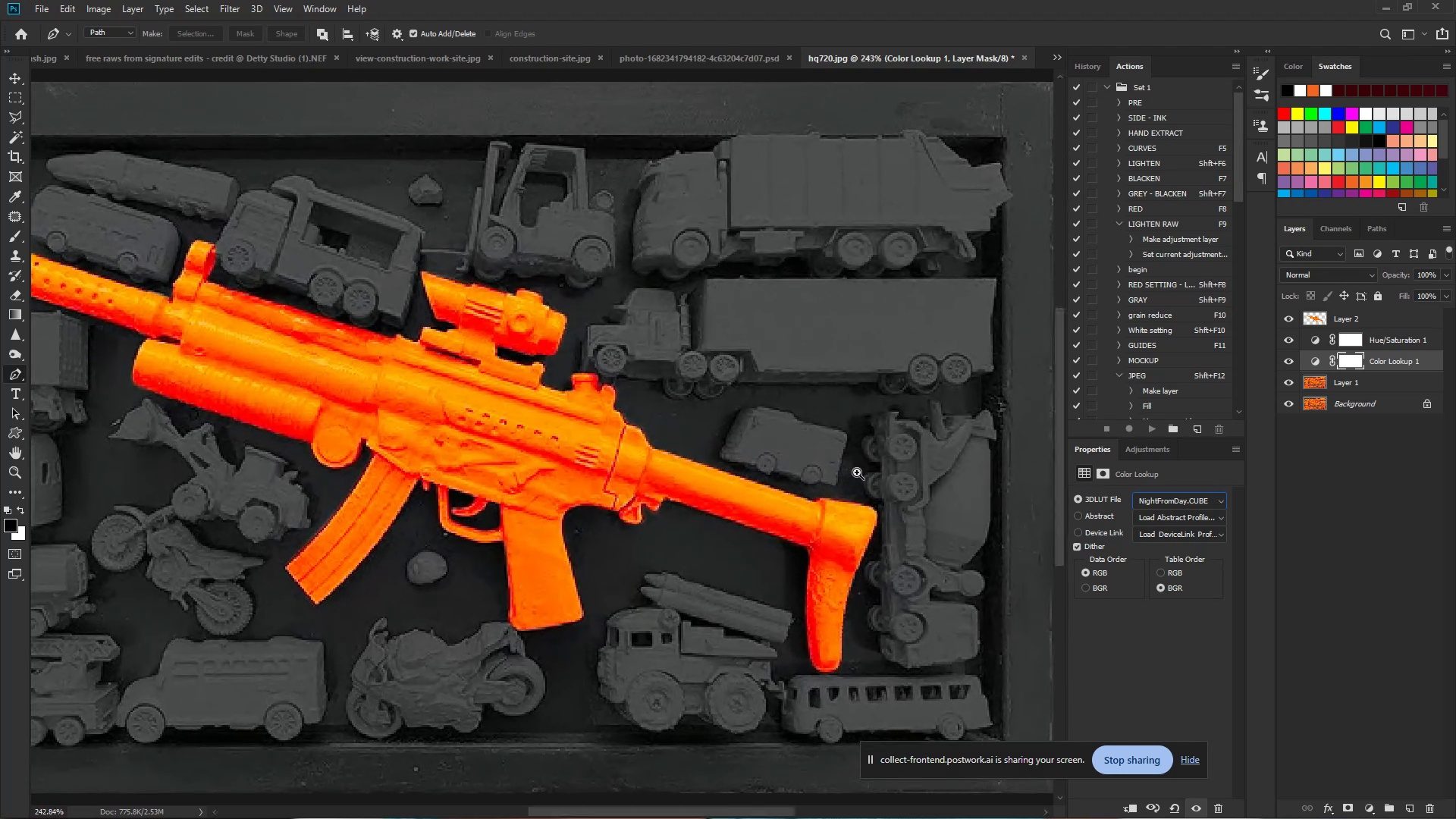 
key(Control+Space)
 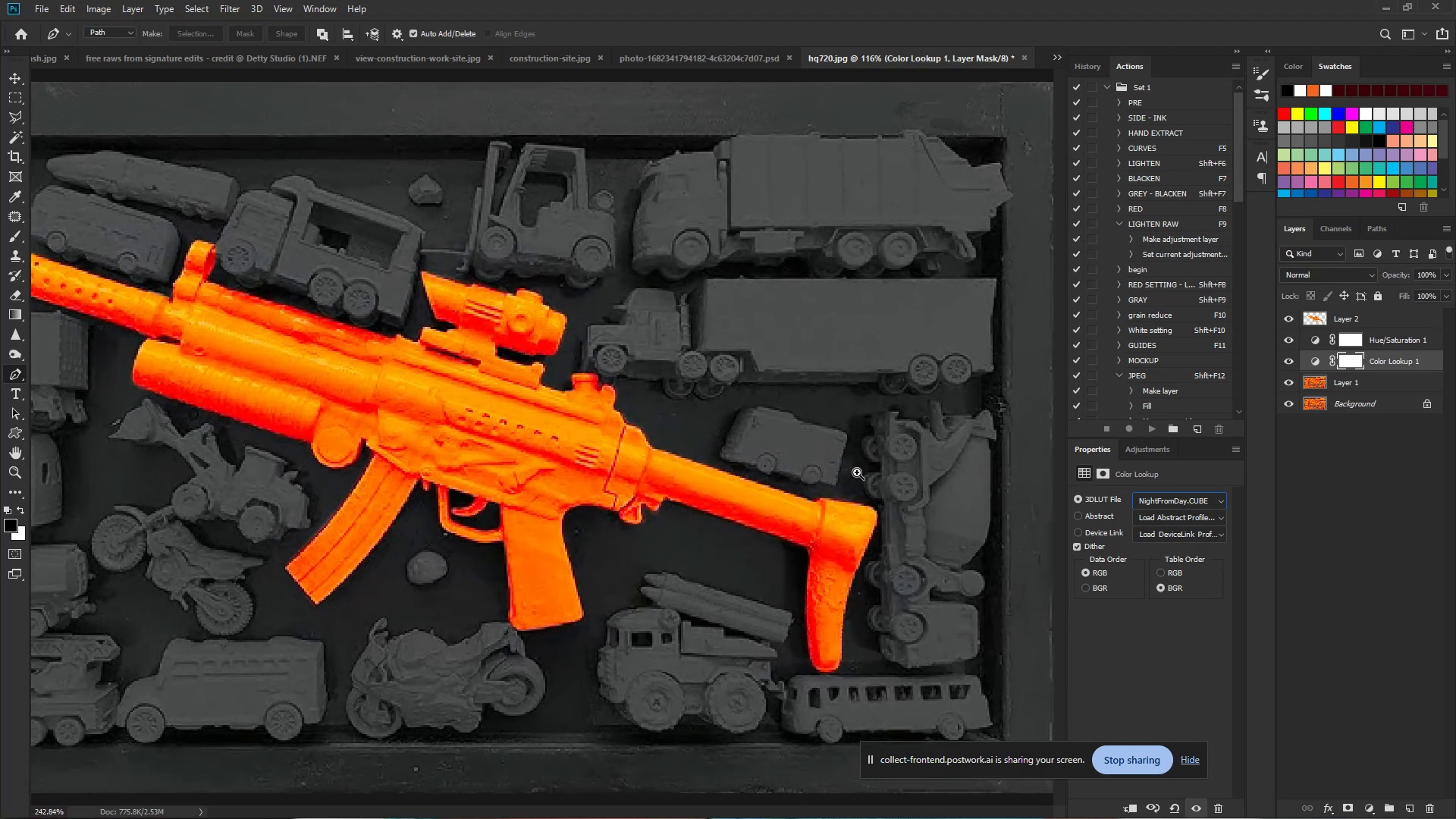 
key(Control+Space)
 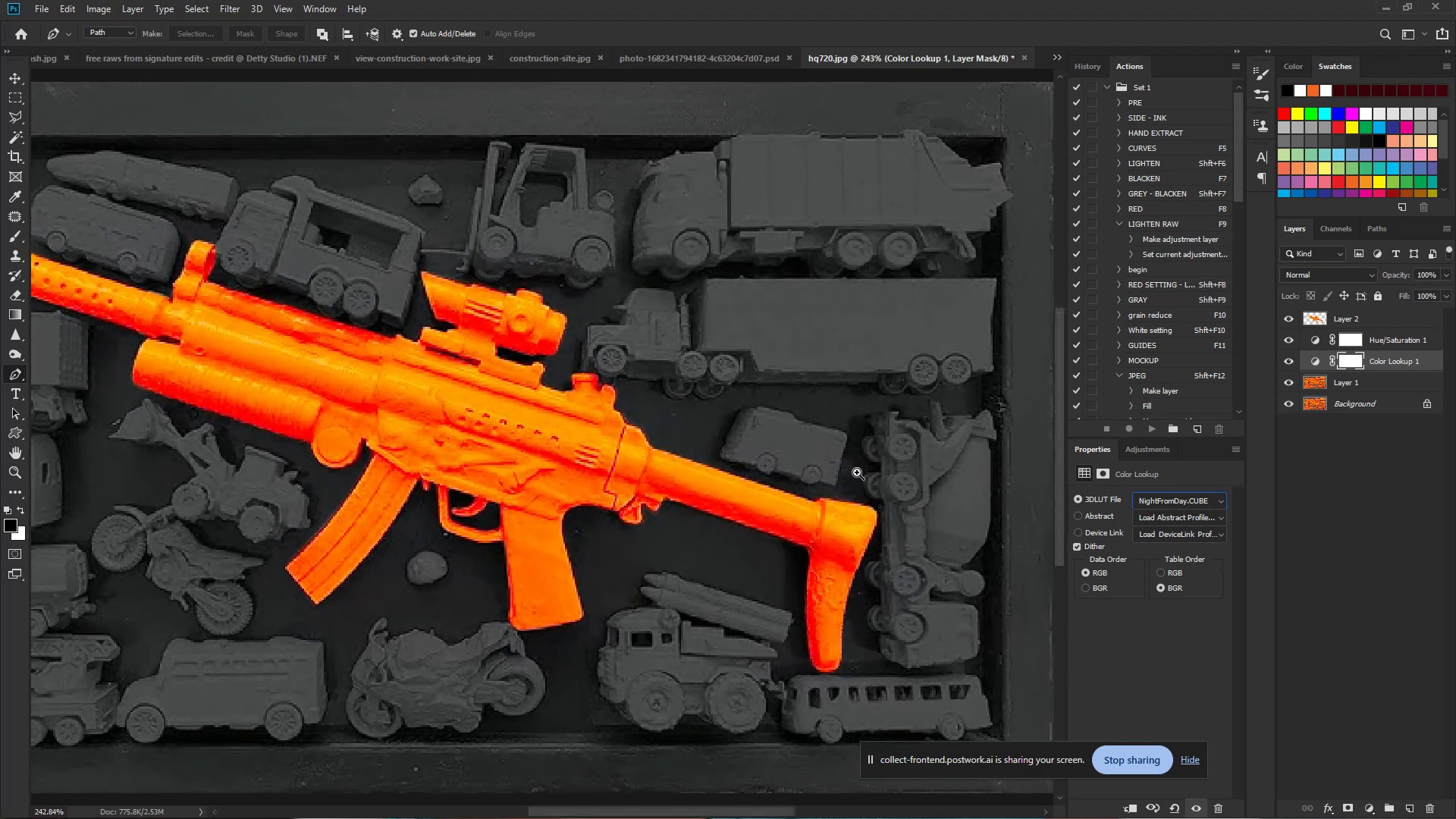 
key(Control+Space)
 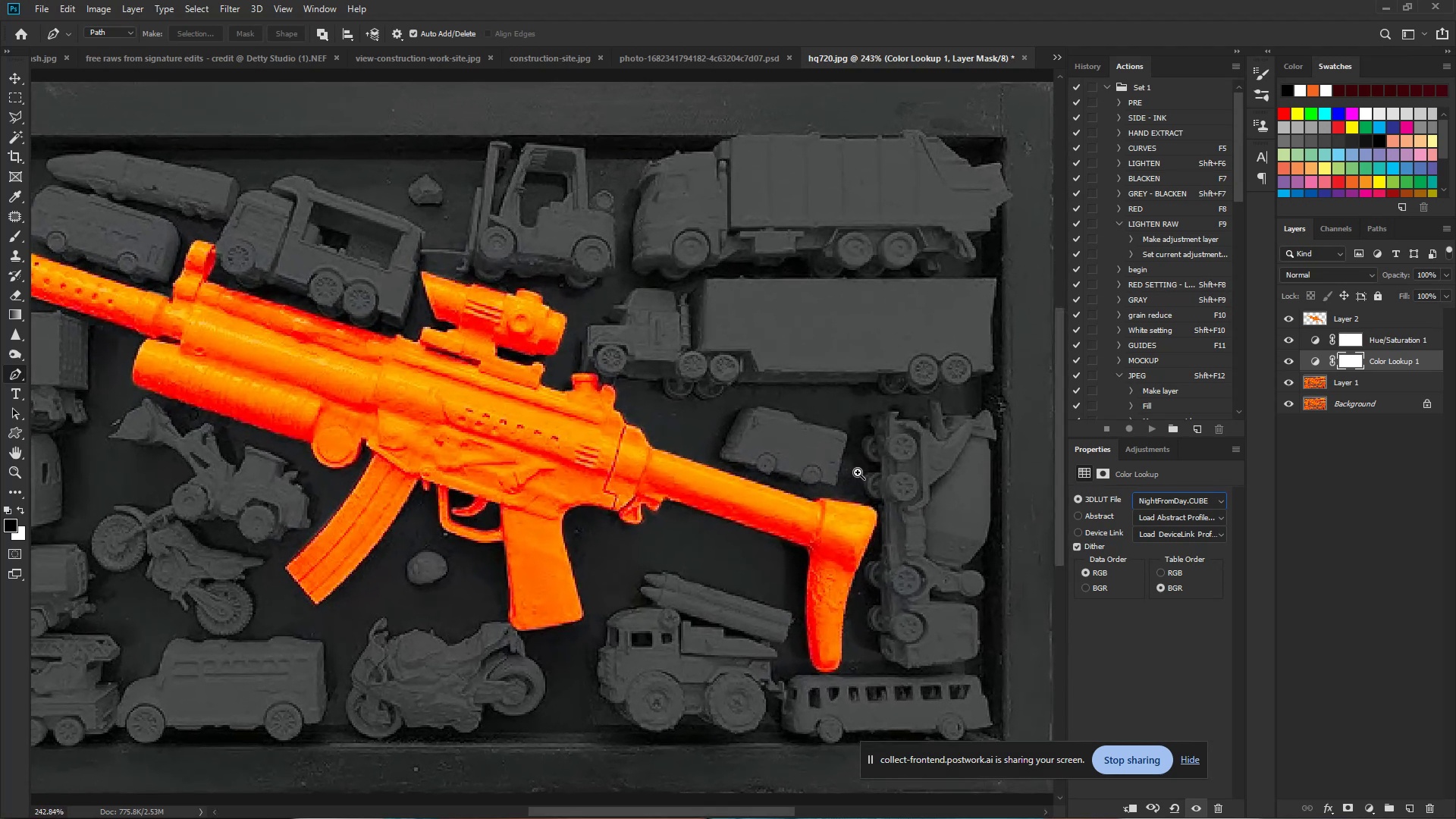 
key(Control+Space)
 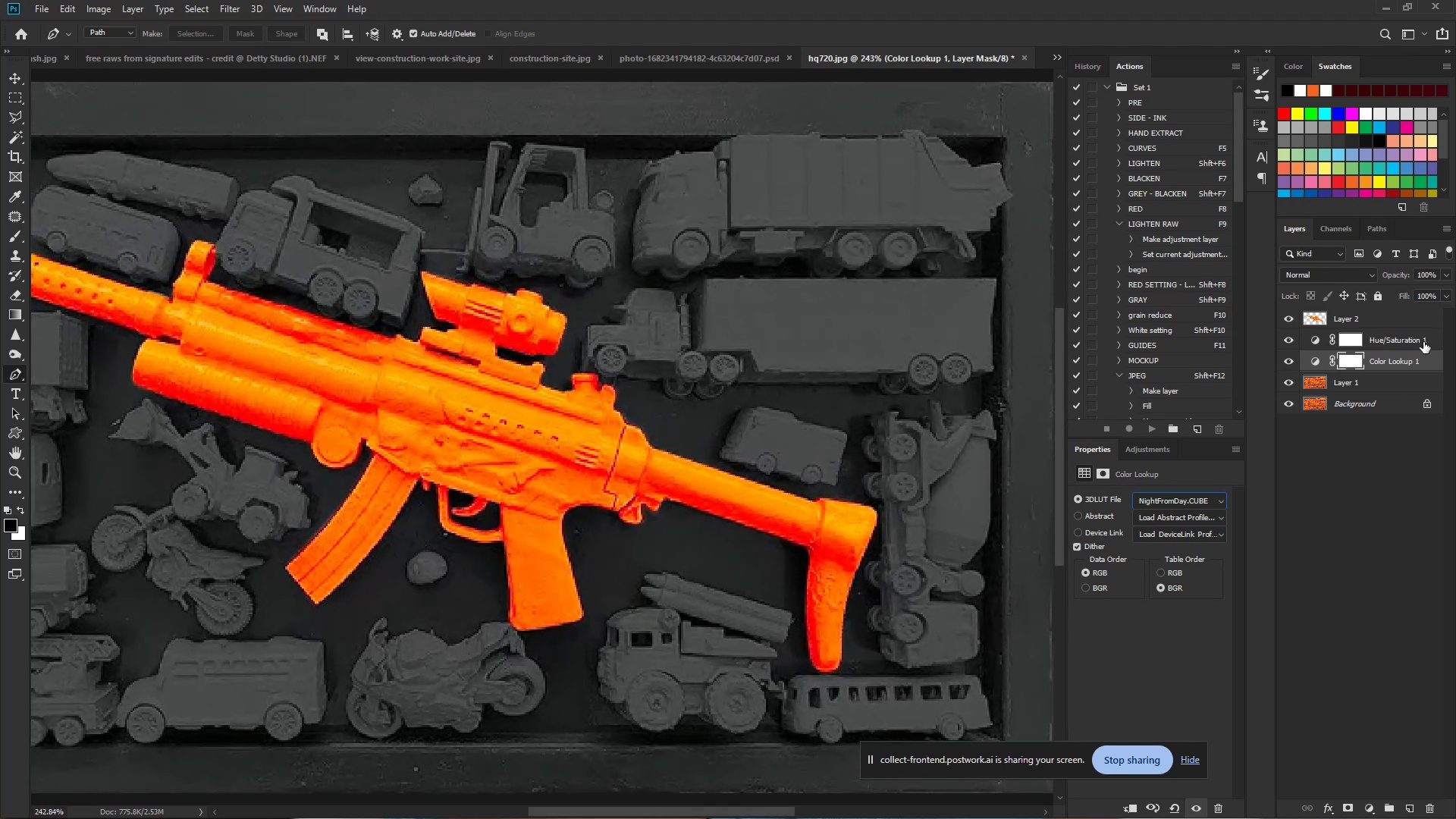 
left_click([1357, 381])
 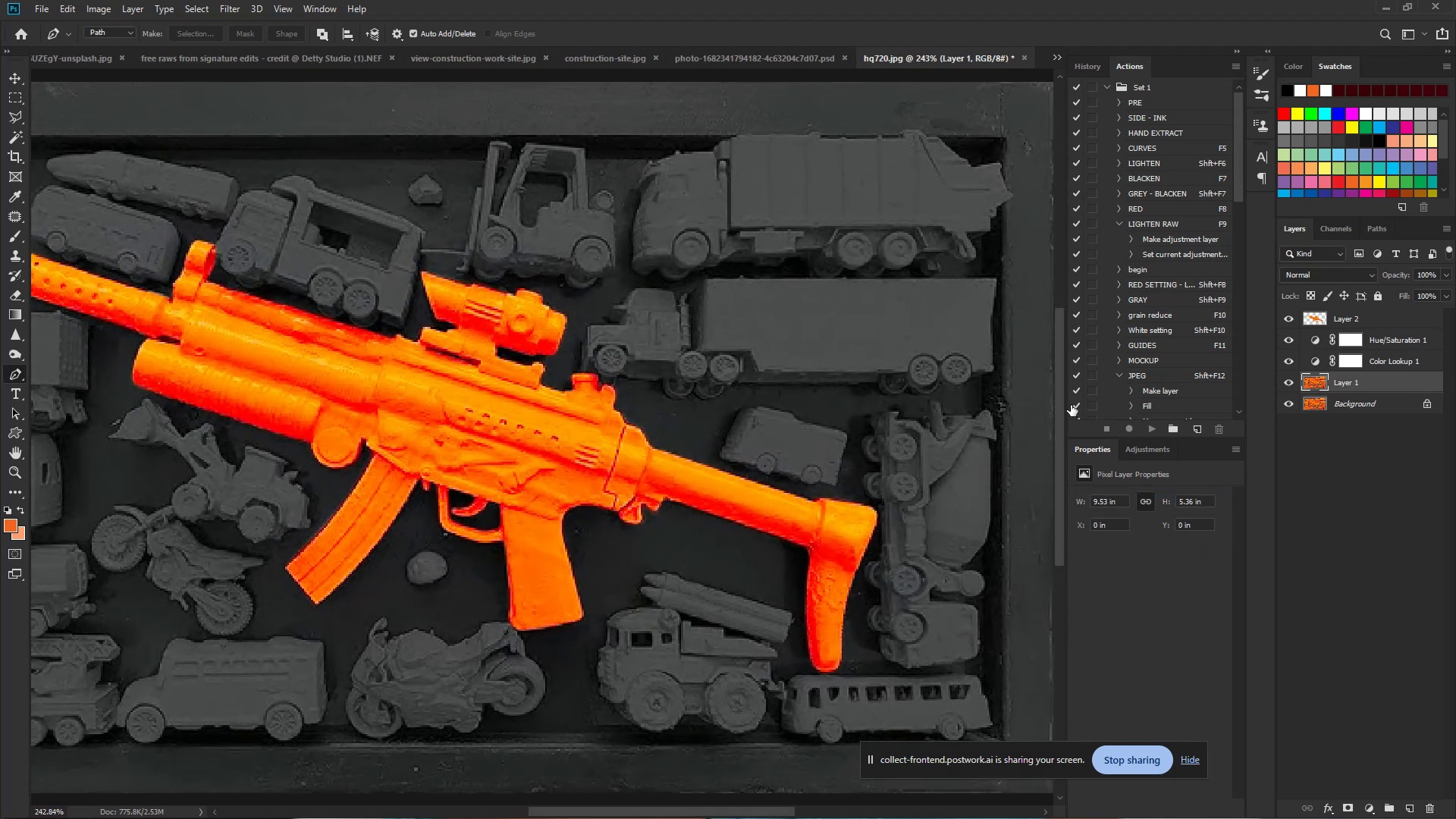 
type(jJJJ)
 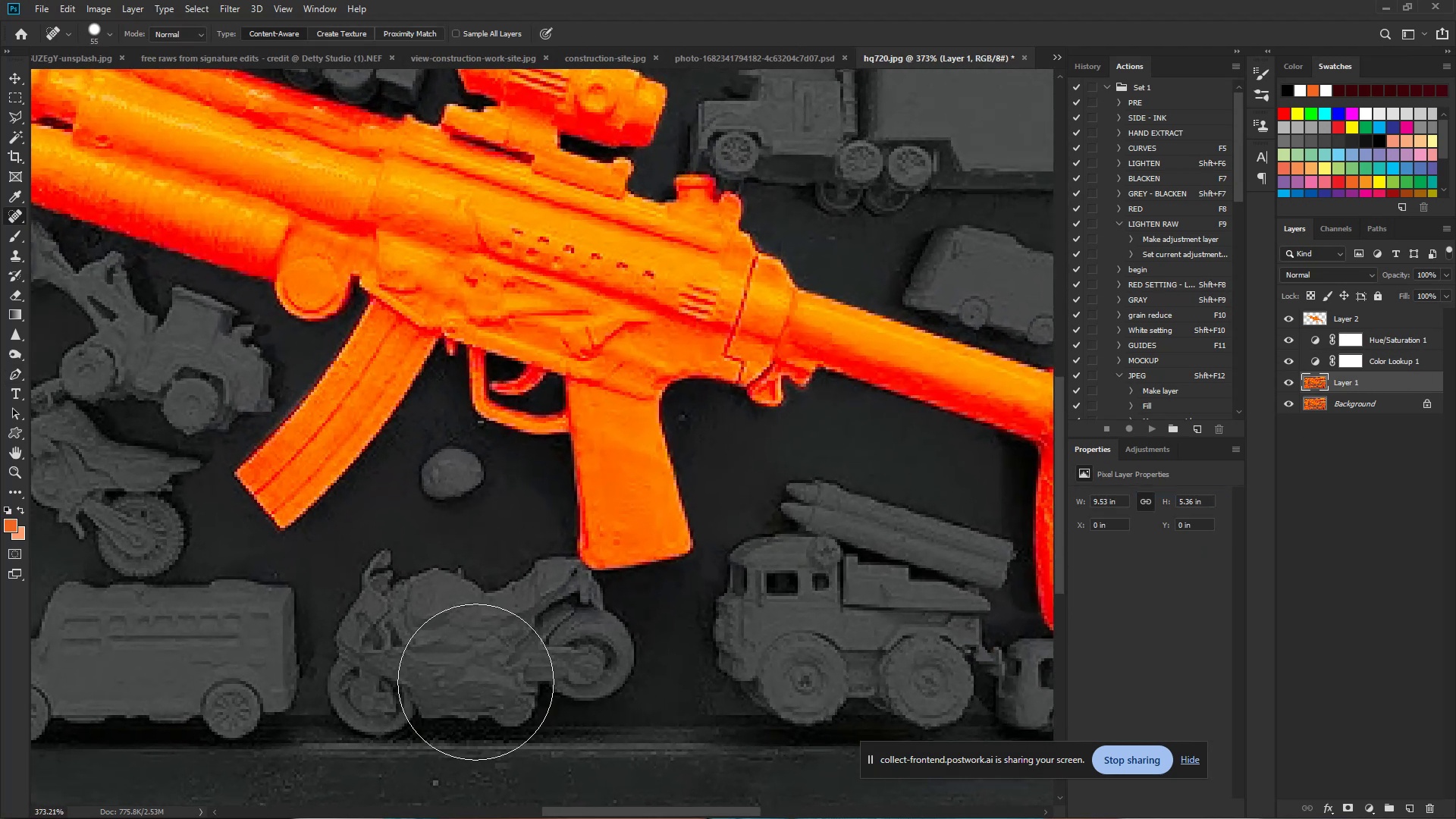 
hold_key(key=ControlLeft, duration=0.59)
 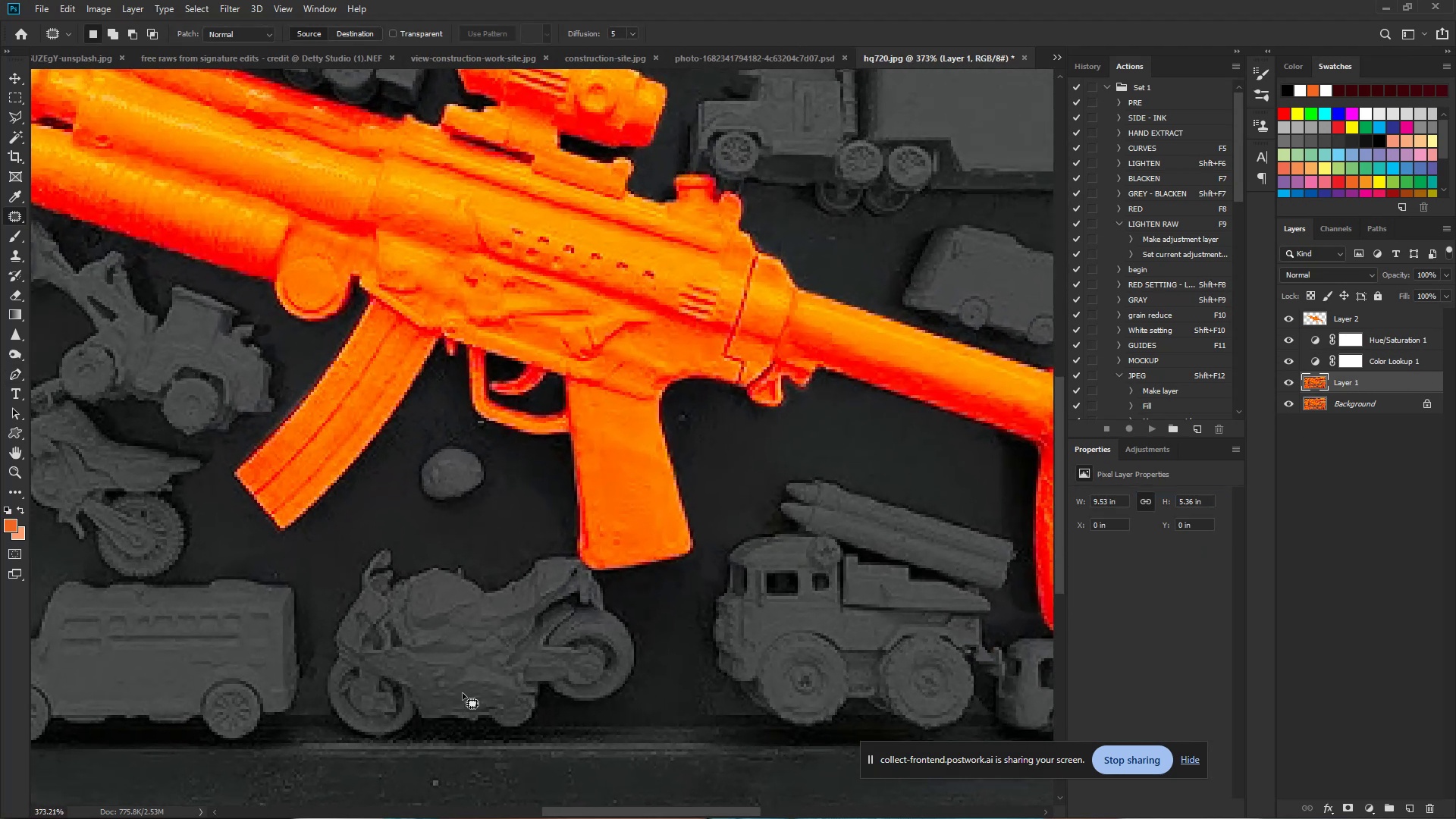 
hold_key(key=Space, duration=0.42)
 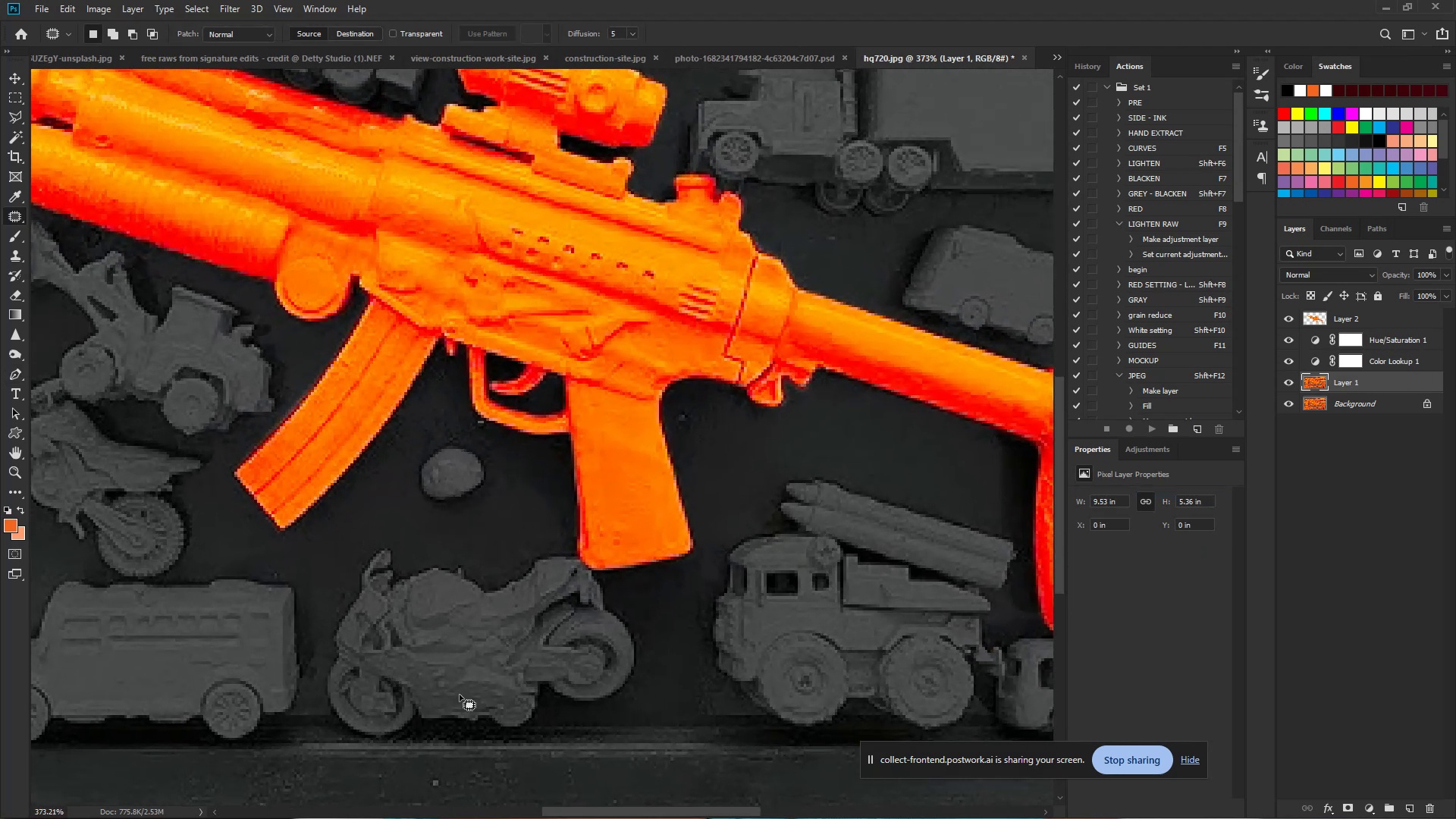 
left_click_drag(start_coordinate=[380, 743], to_coordinate=[414, 755])
 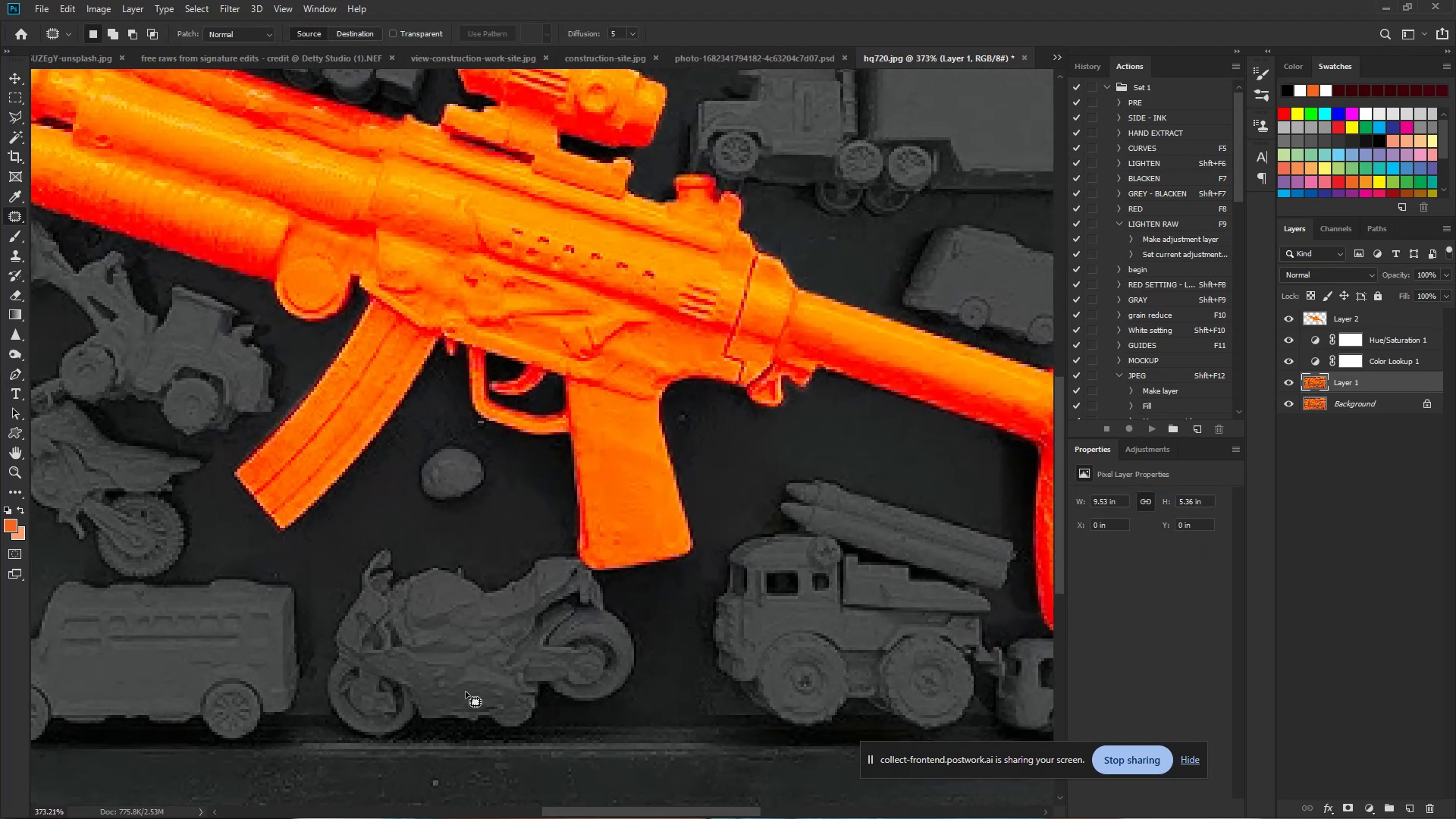 
hold_key(key=AltLeft, duration=0.63)
 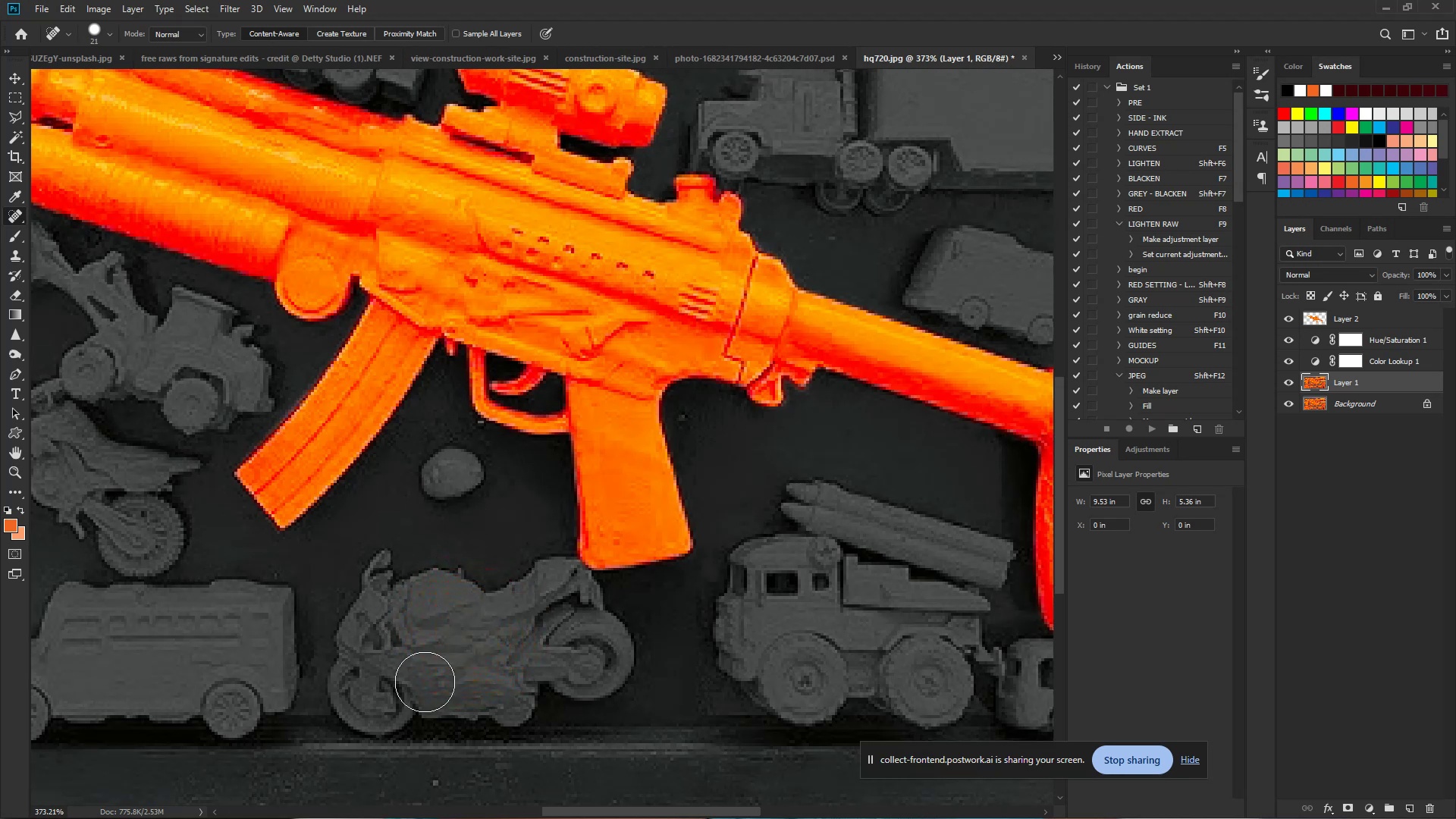 
hold_key(key=Space, duration=0.52)
 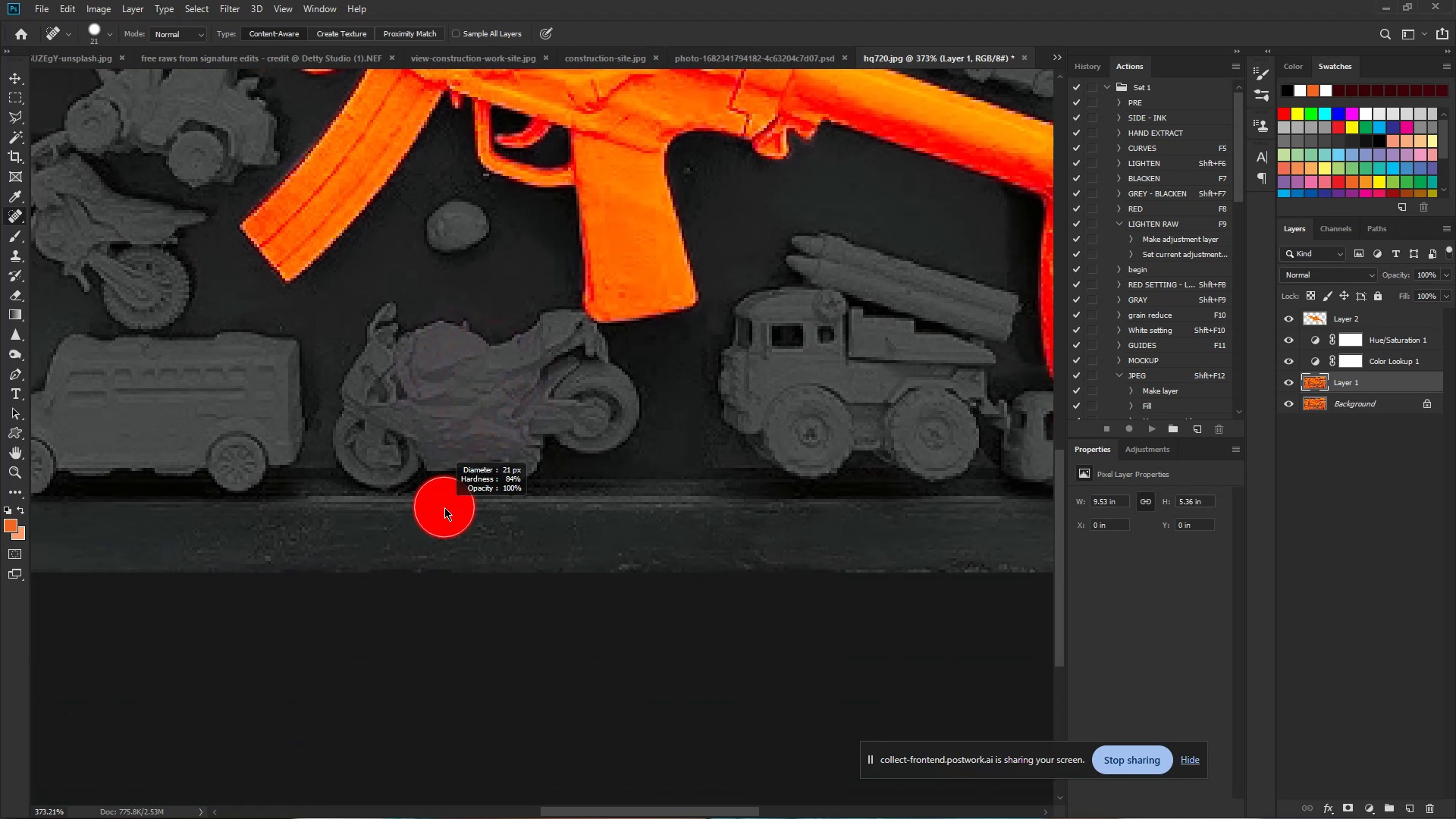 
left_click_drag(start_coordinate=[423, 726], to_coordinate=[428, 479])
 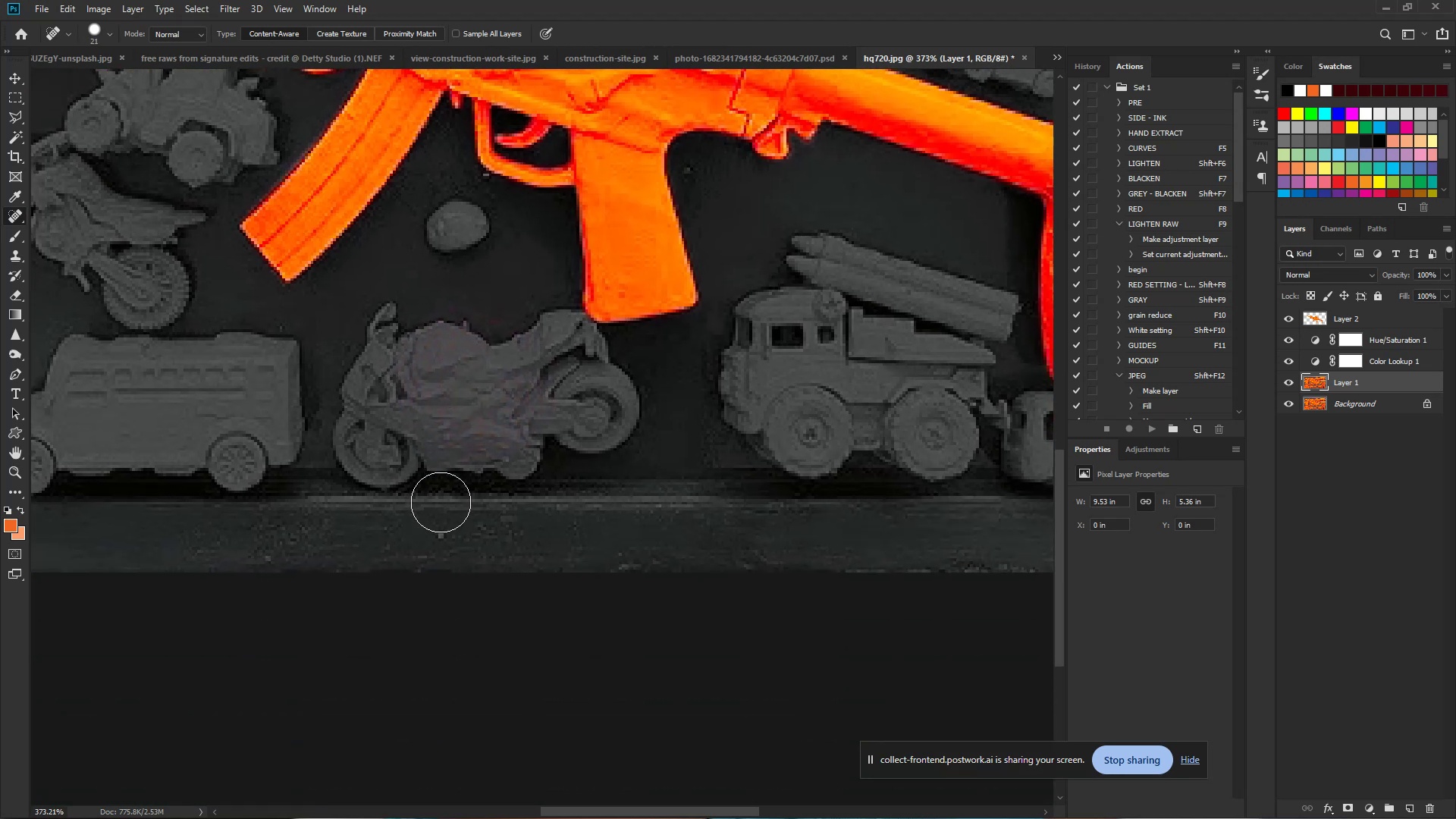 
hold_key(key=AltLeft, duration=0.76)
right_click([444, 507])
 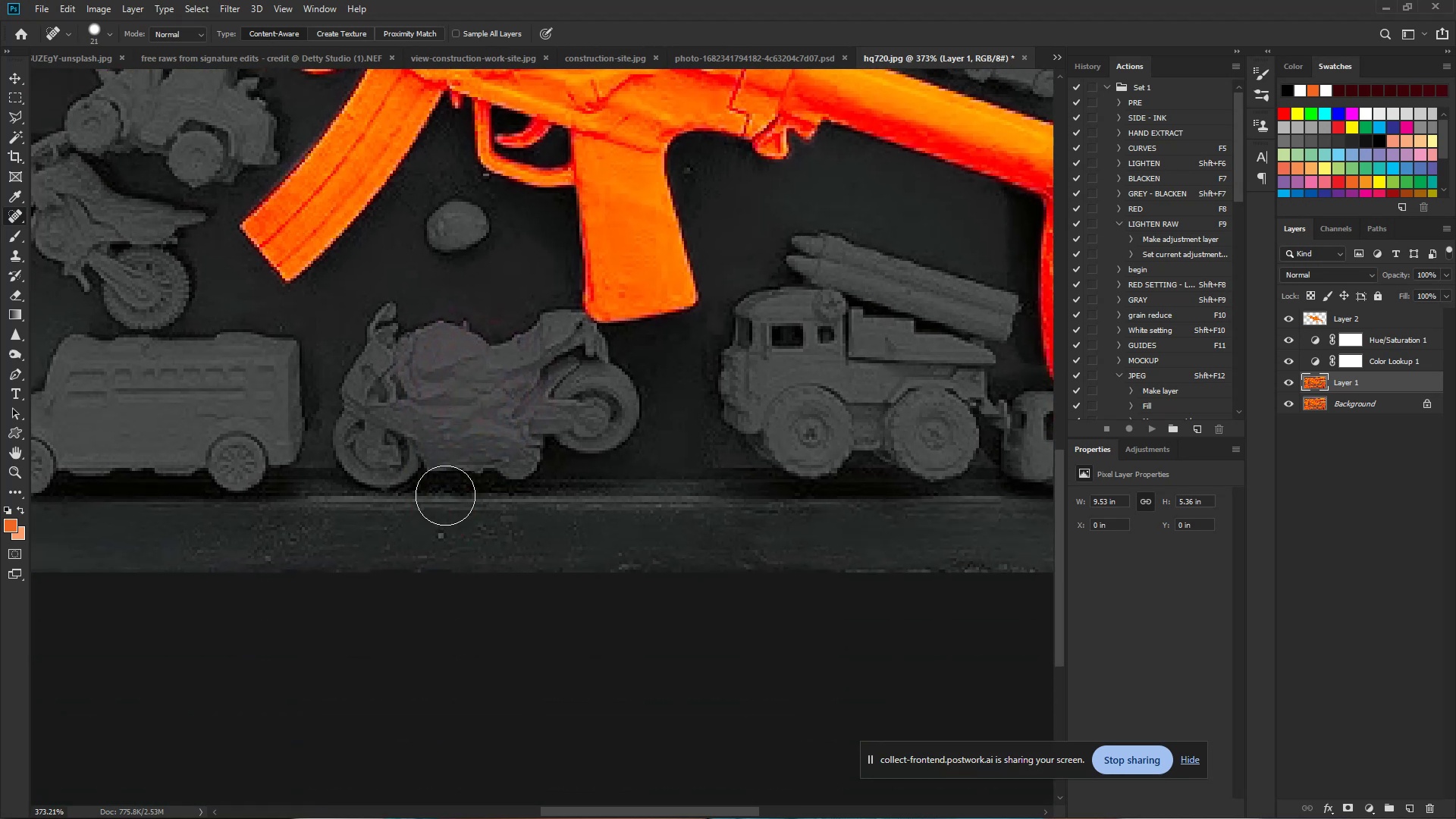 
hold_key(key=AltLeft, duration=0.79)
double_click([439, 527])
 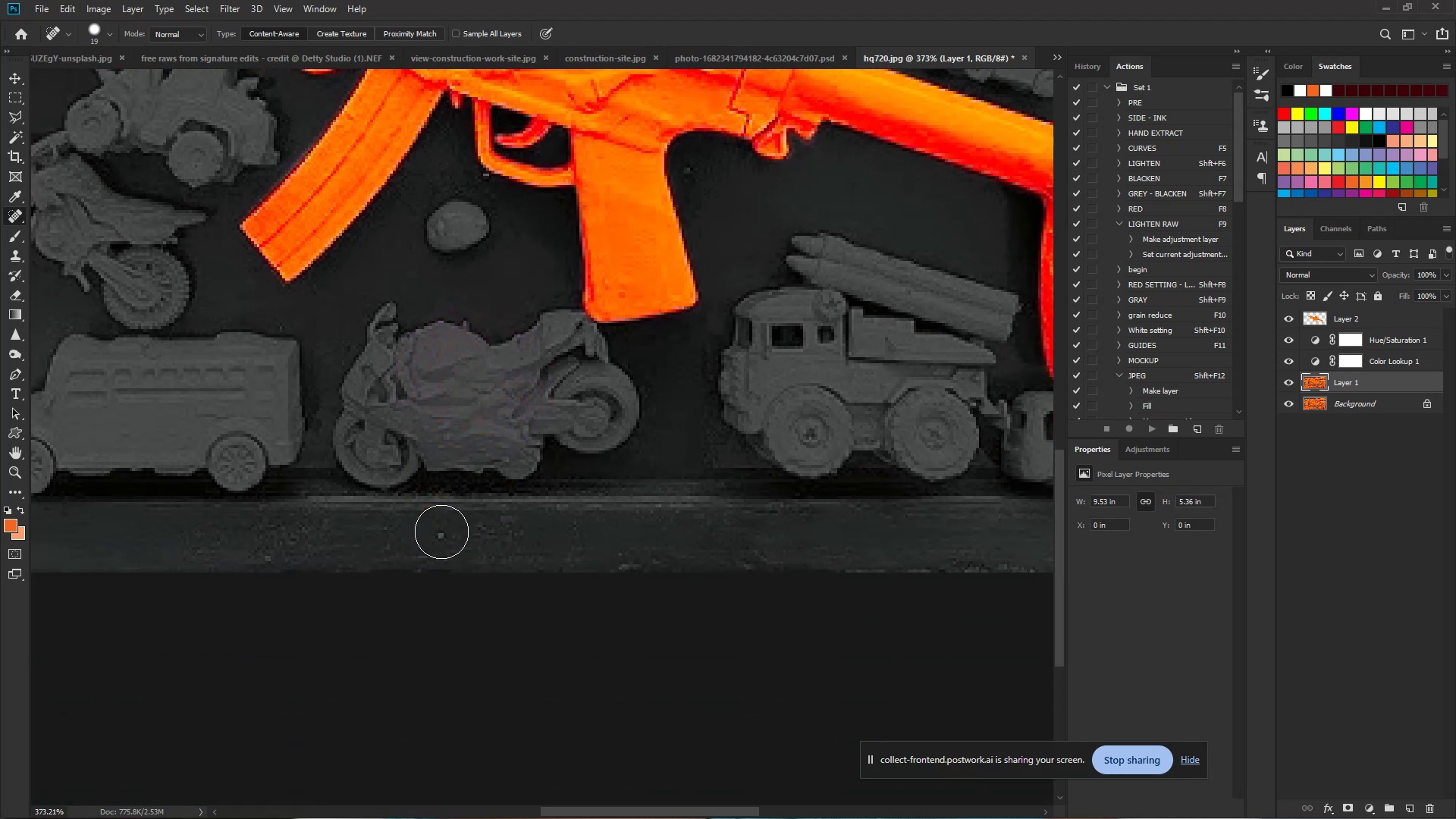 
left_click([441, 532])
 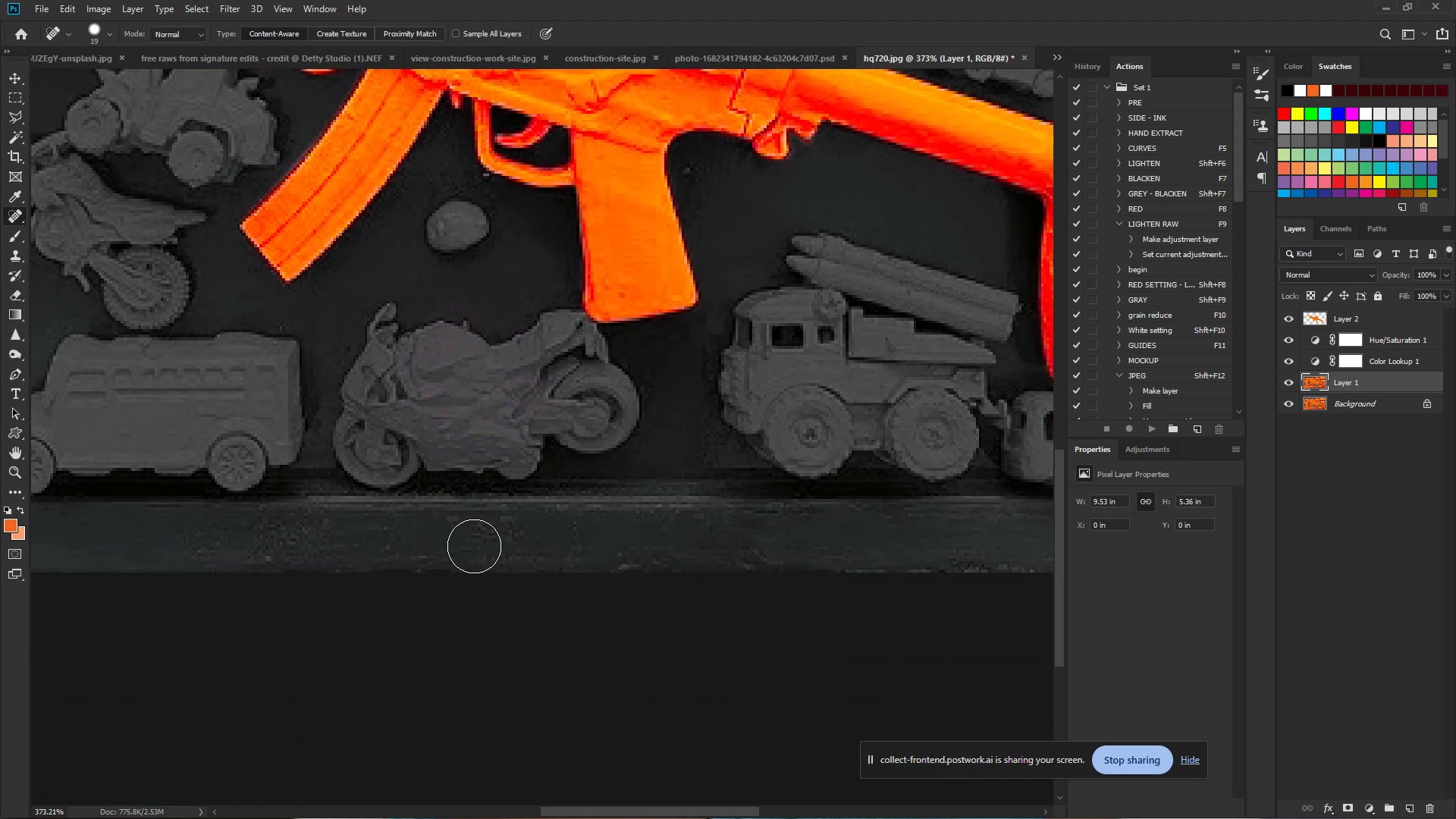 
hold_key(key=AltLeft, duration=0.66)
 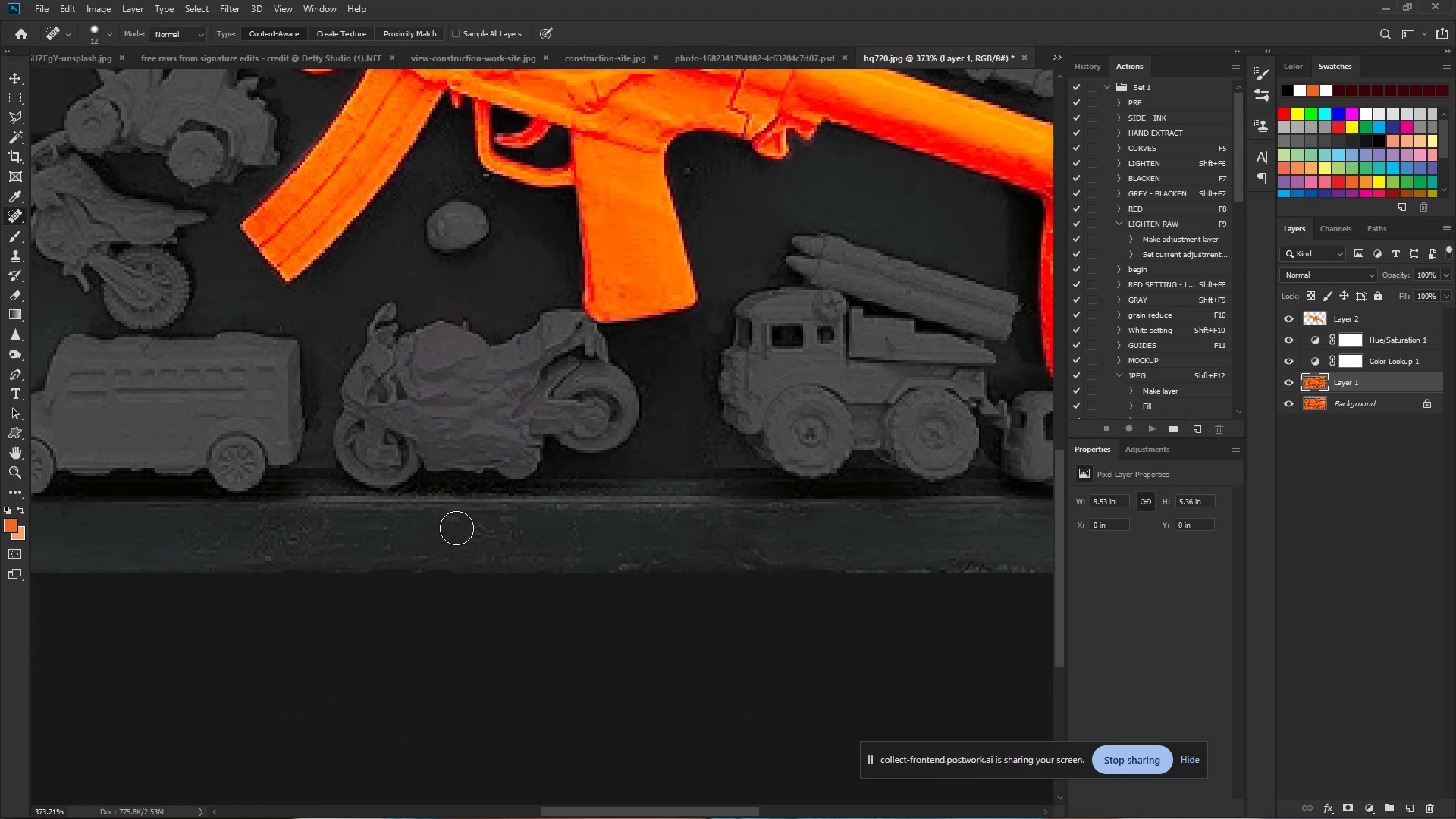 
left_click([457, 528])
 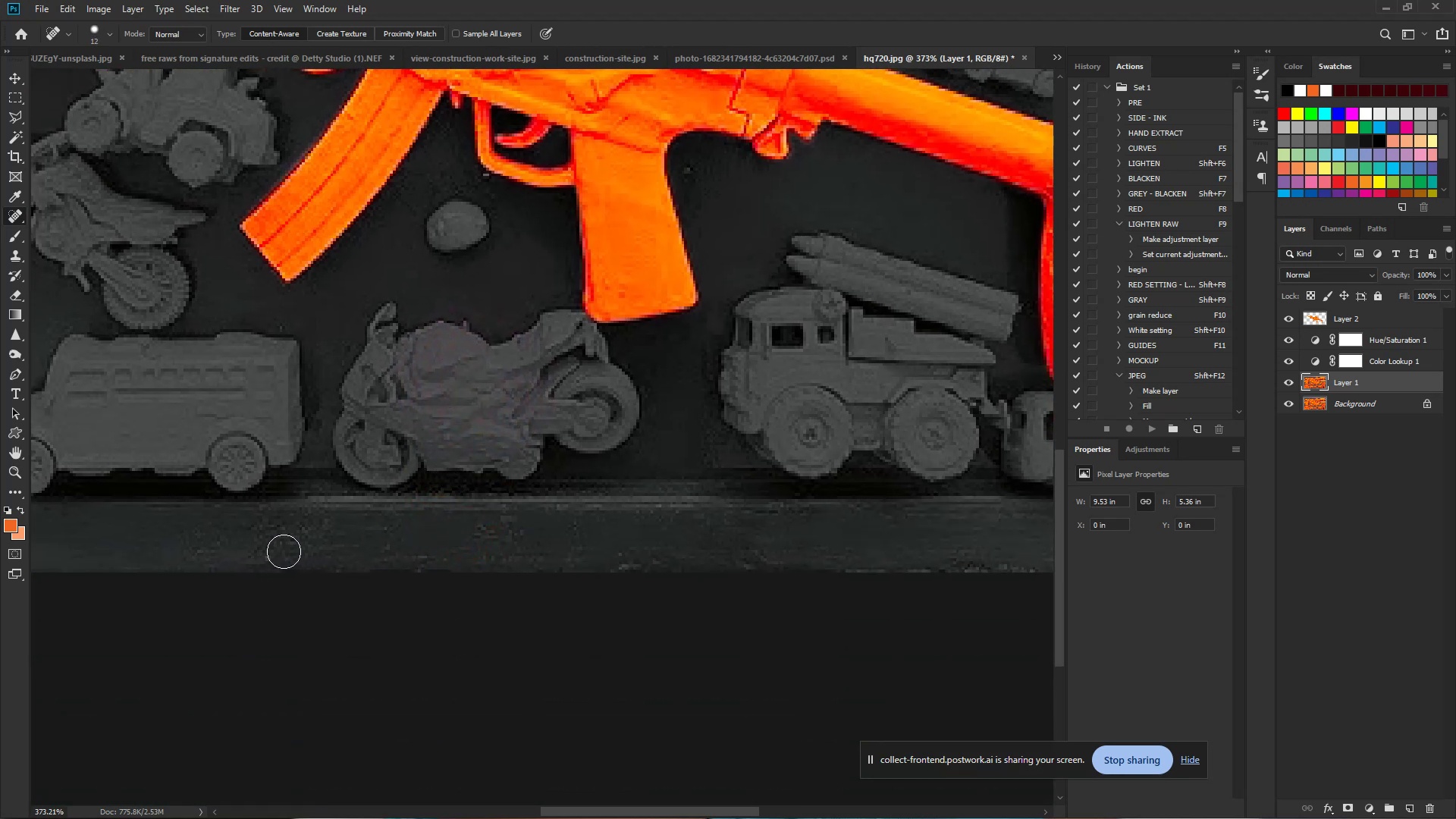 
left_click([267, 551])
 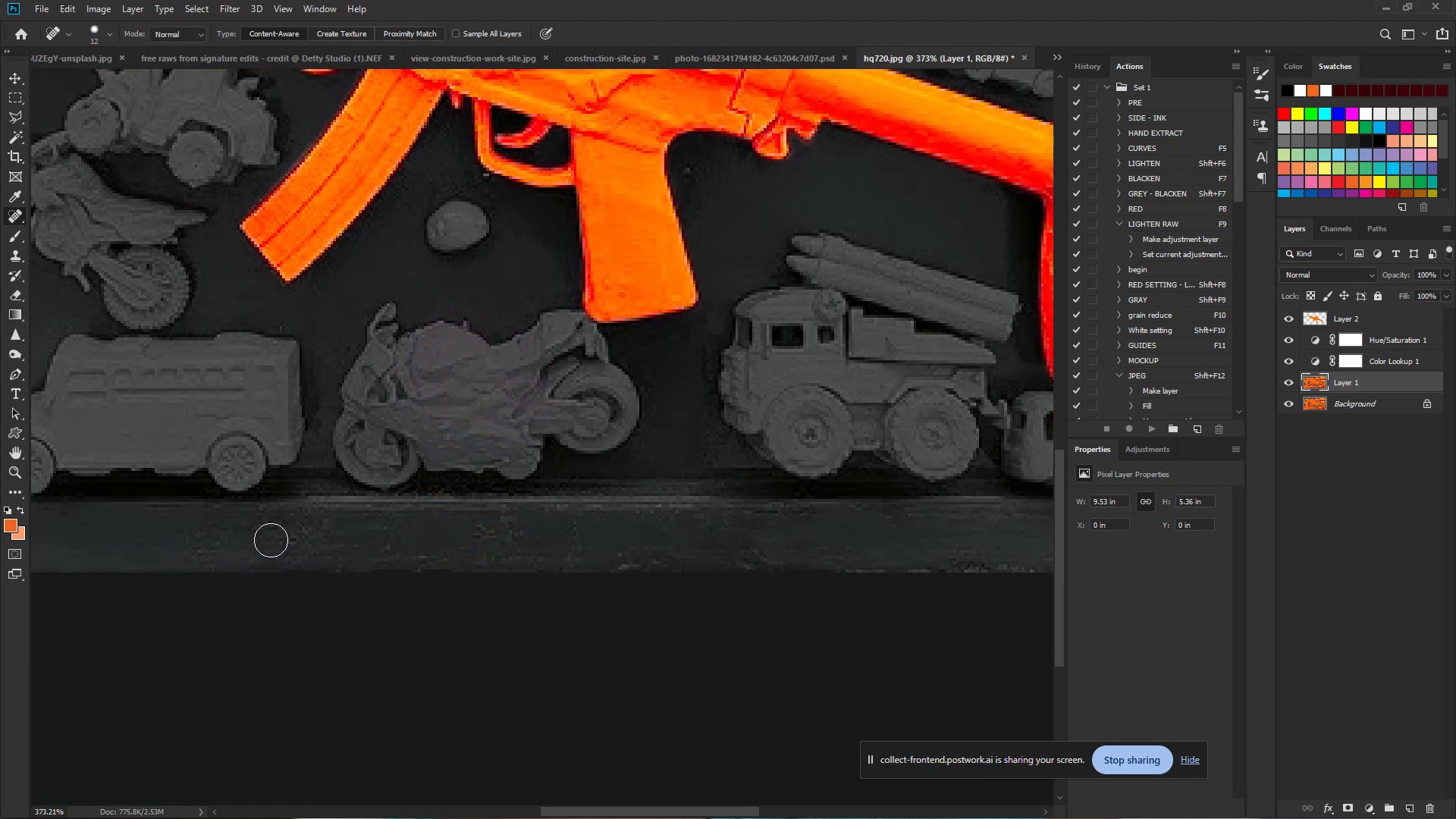 
hold_key(key=Space, duration=0.82)
 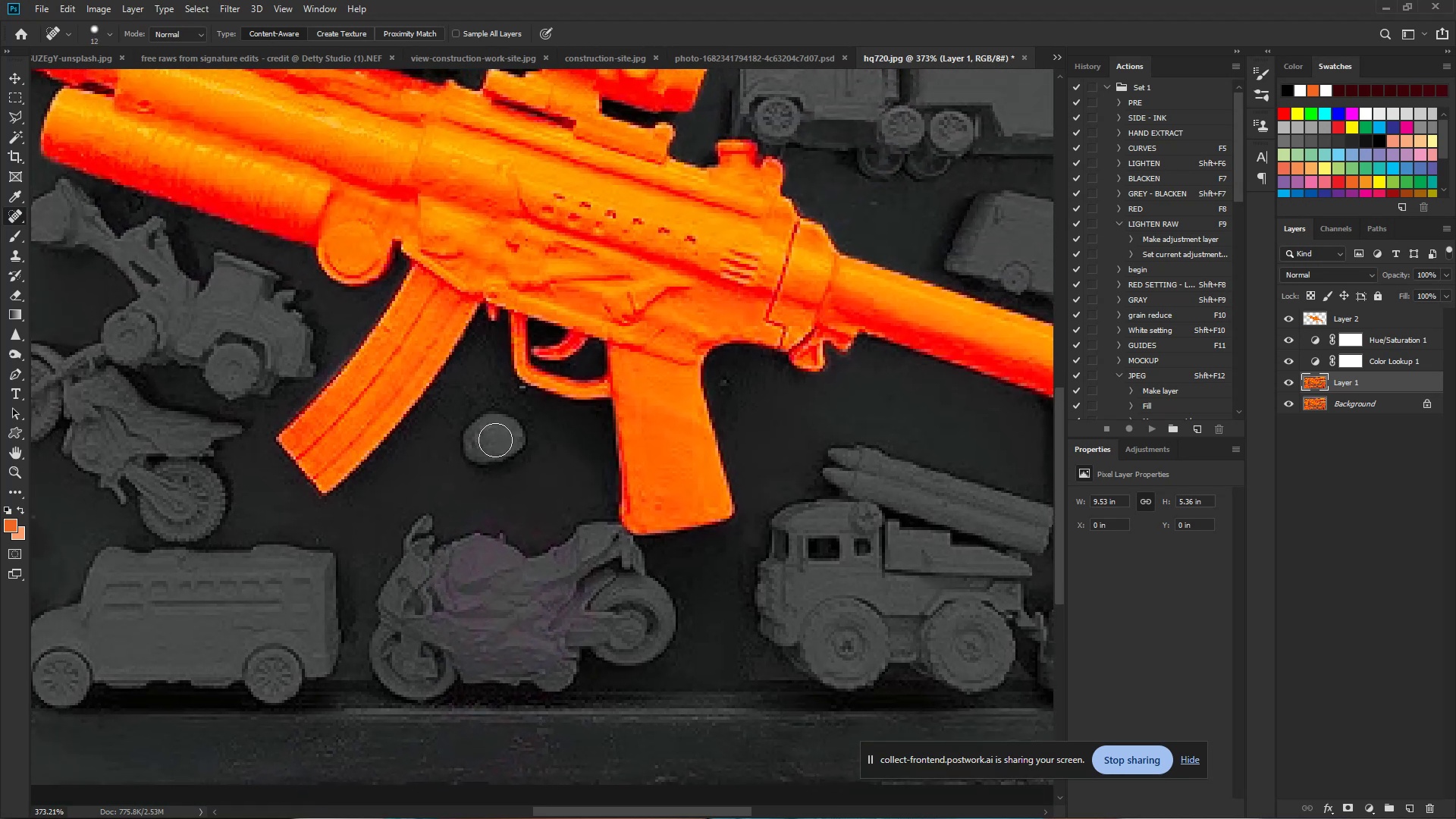 
left_click_drag(start_coordinate=[375, 403], to_coordinate=[412, 616])
 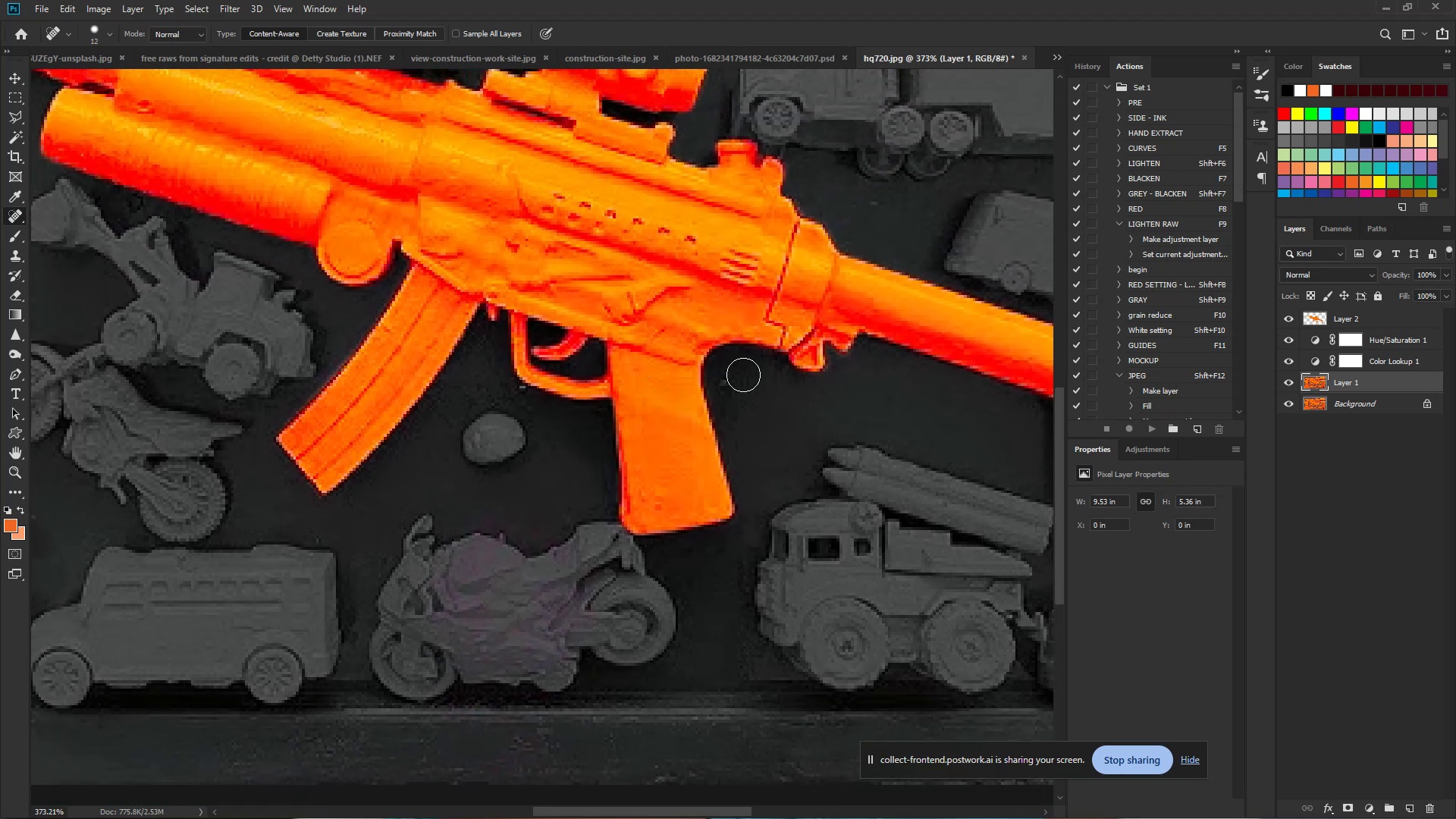 
left_click([729, 379])
 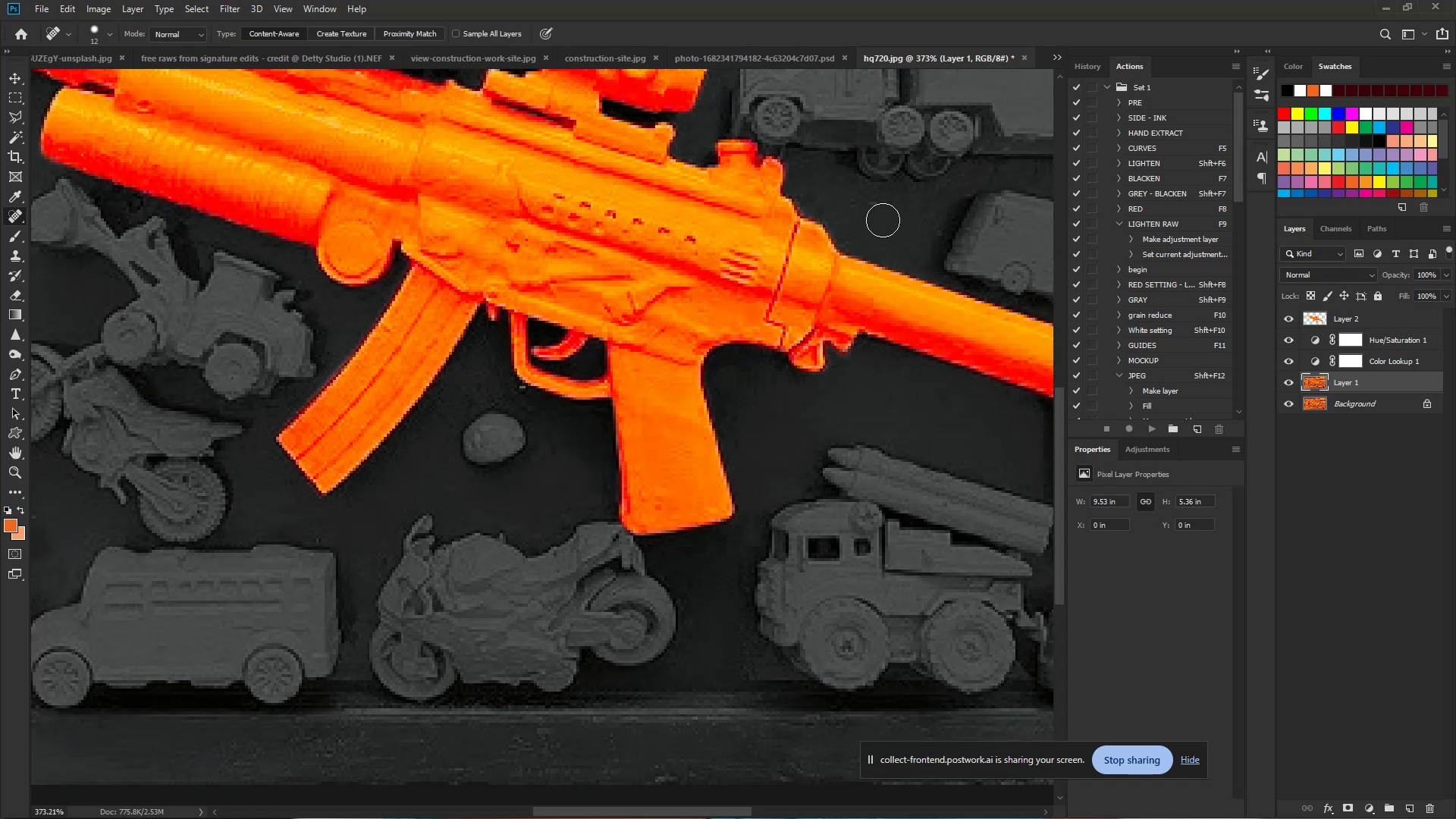 
left_click([879, 206])
 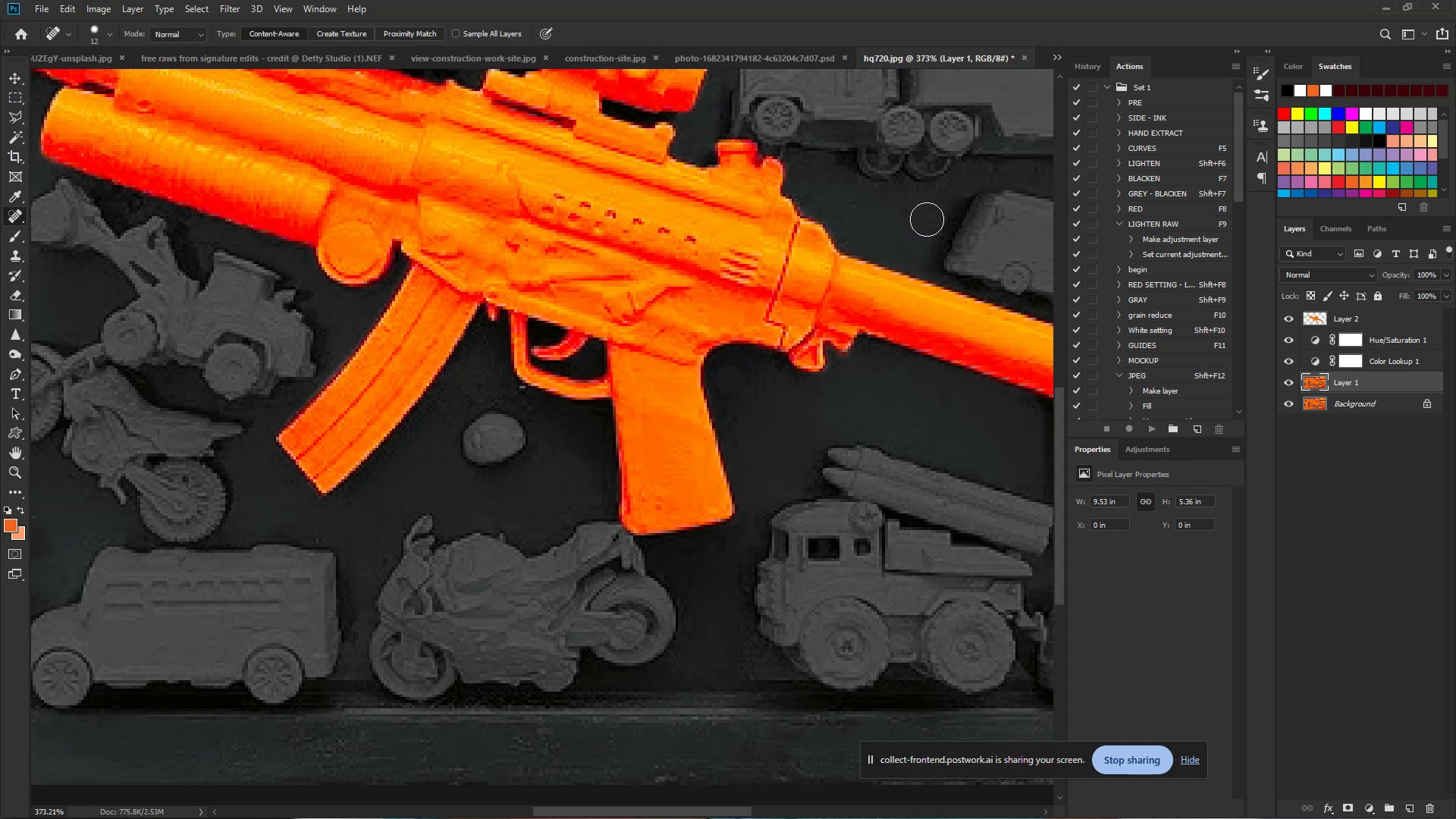 
left_click([931, 221])
 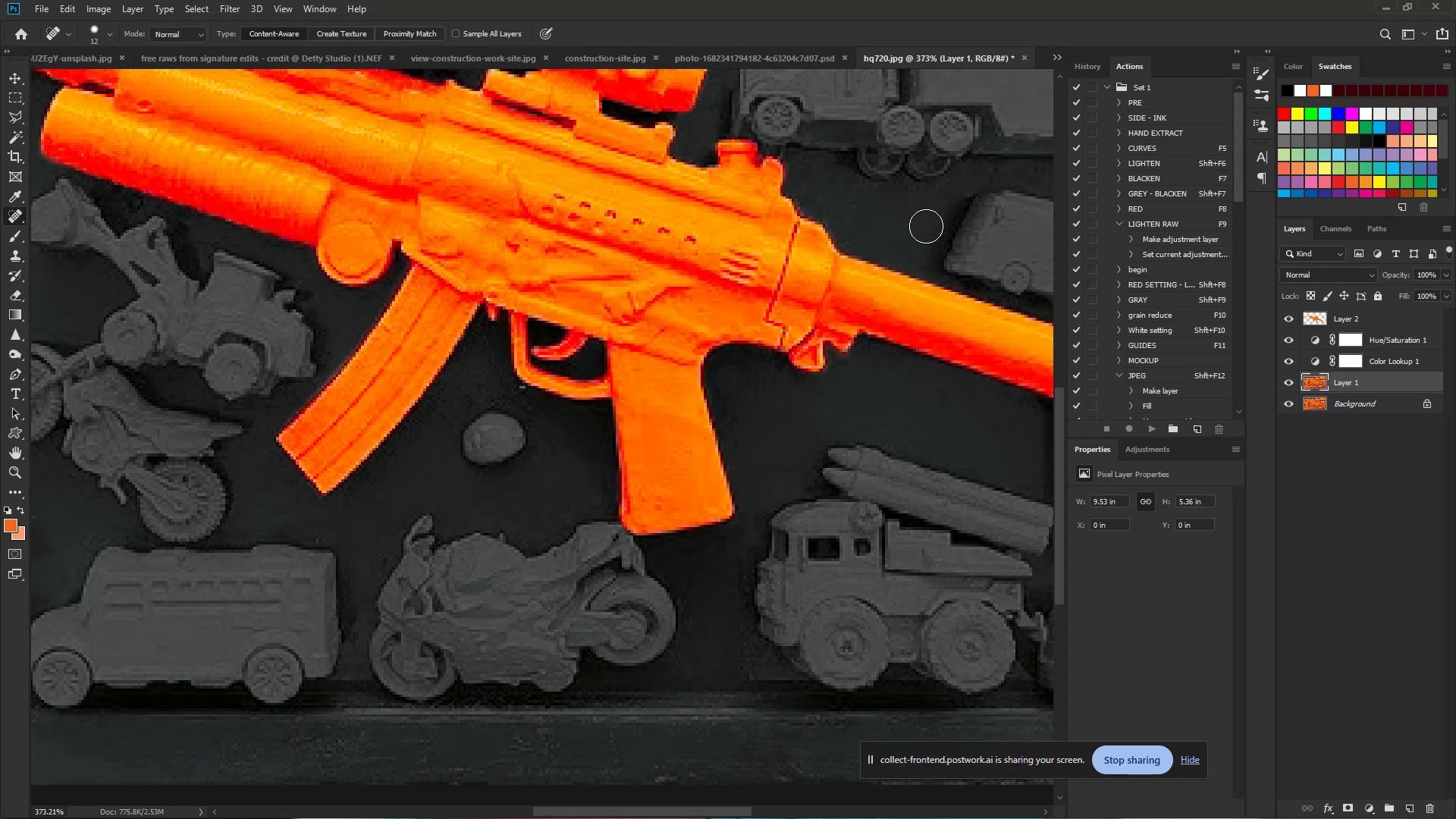 
hold_key(key=Space, duration=0.86)
 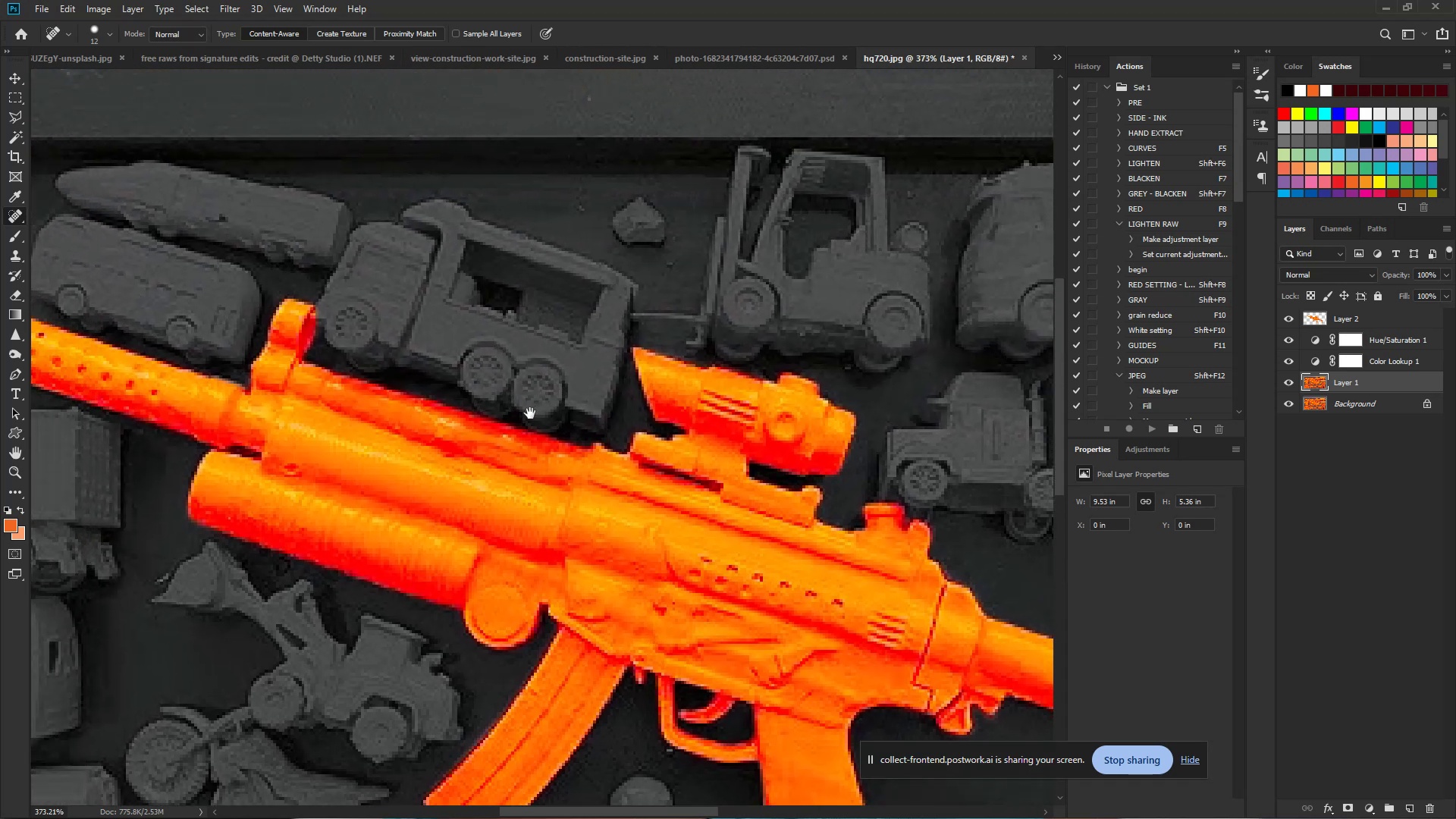 
left_click_drag(start_coordinate=[506, 275], to_coordinate=[586, 616])
 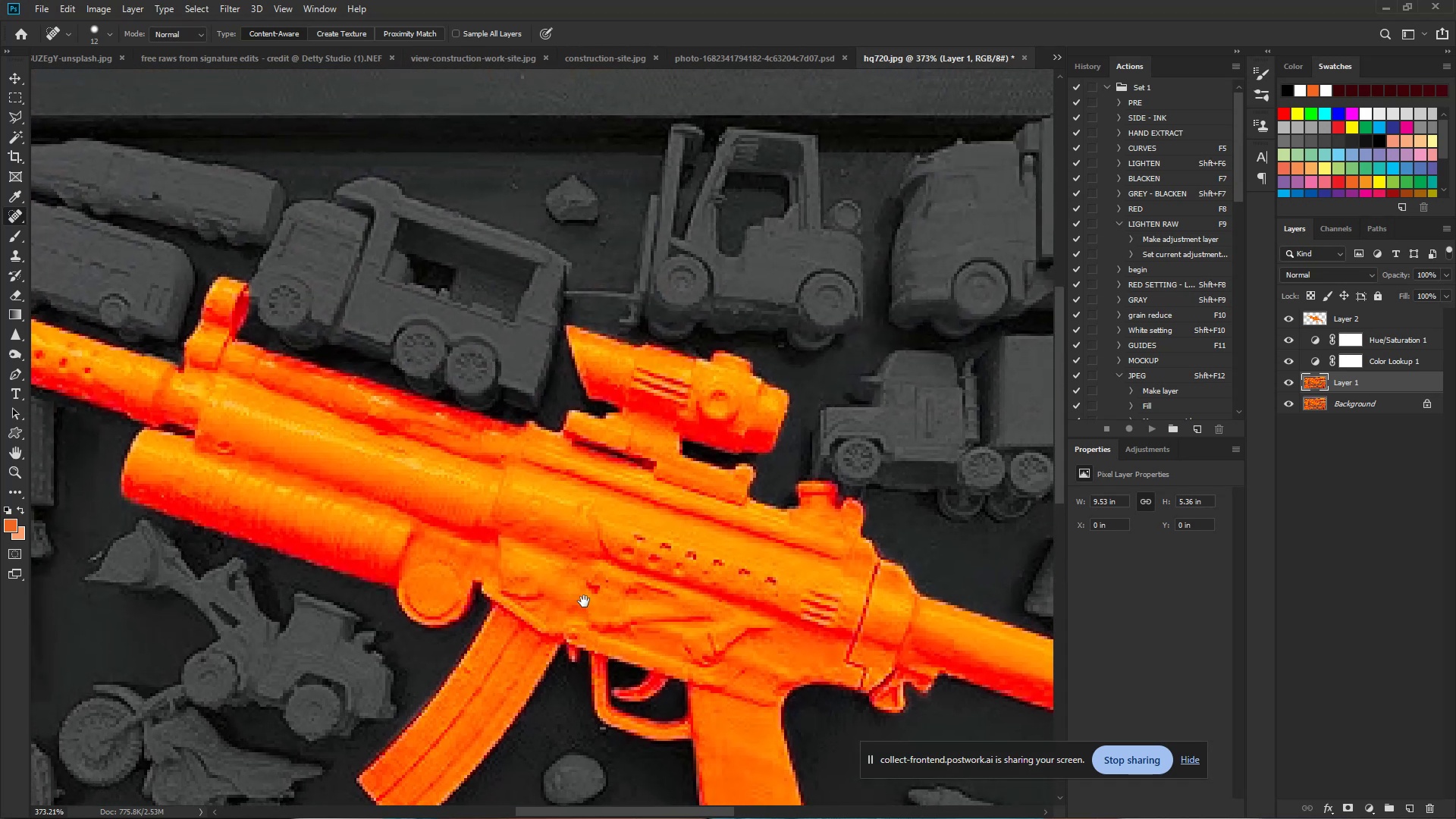 
hold_key(key=Space, duration=1.02)
 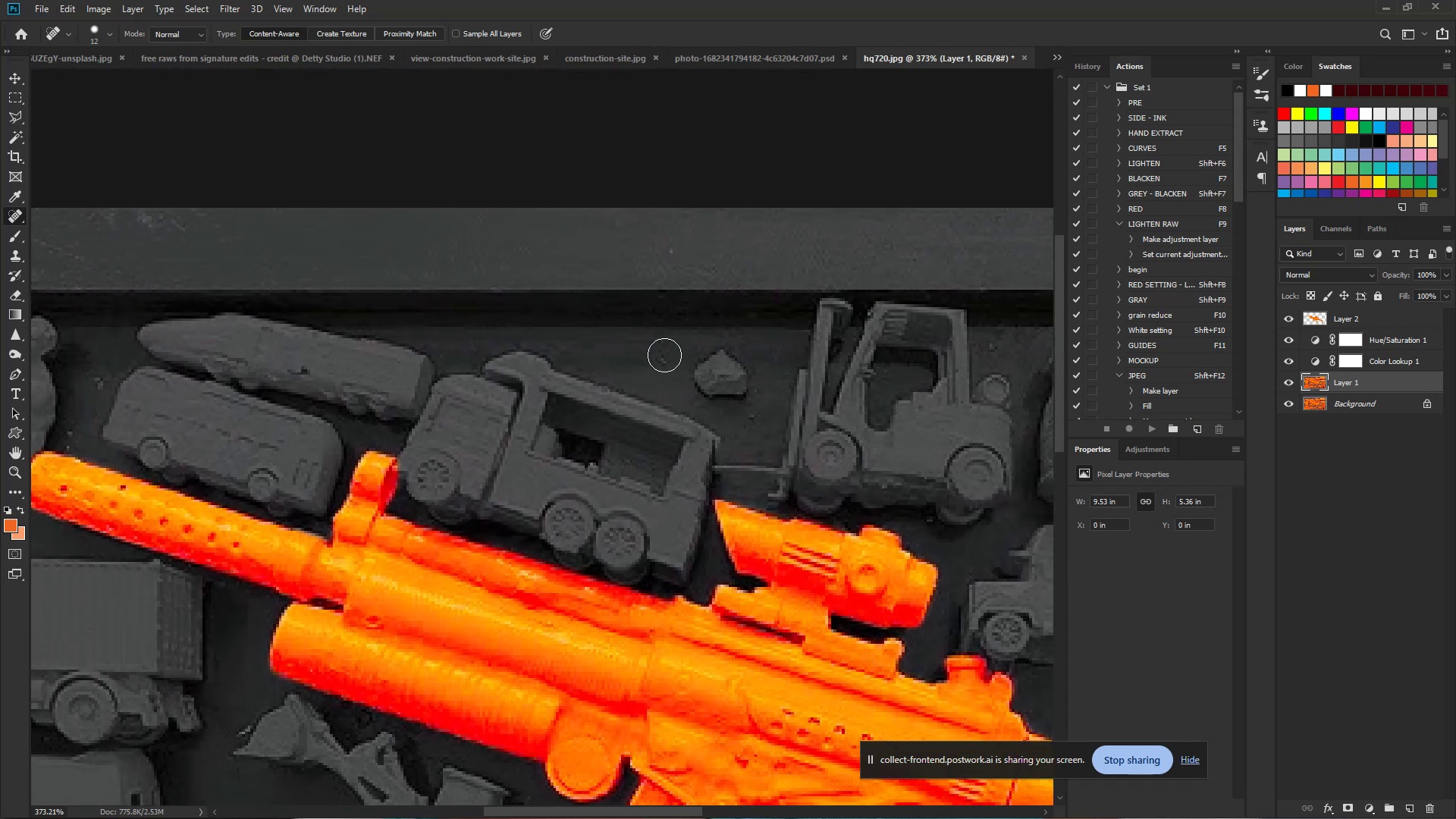 
left_click_drag(start_coordinate=[442, 378], to_coordinate=[591, 553])
 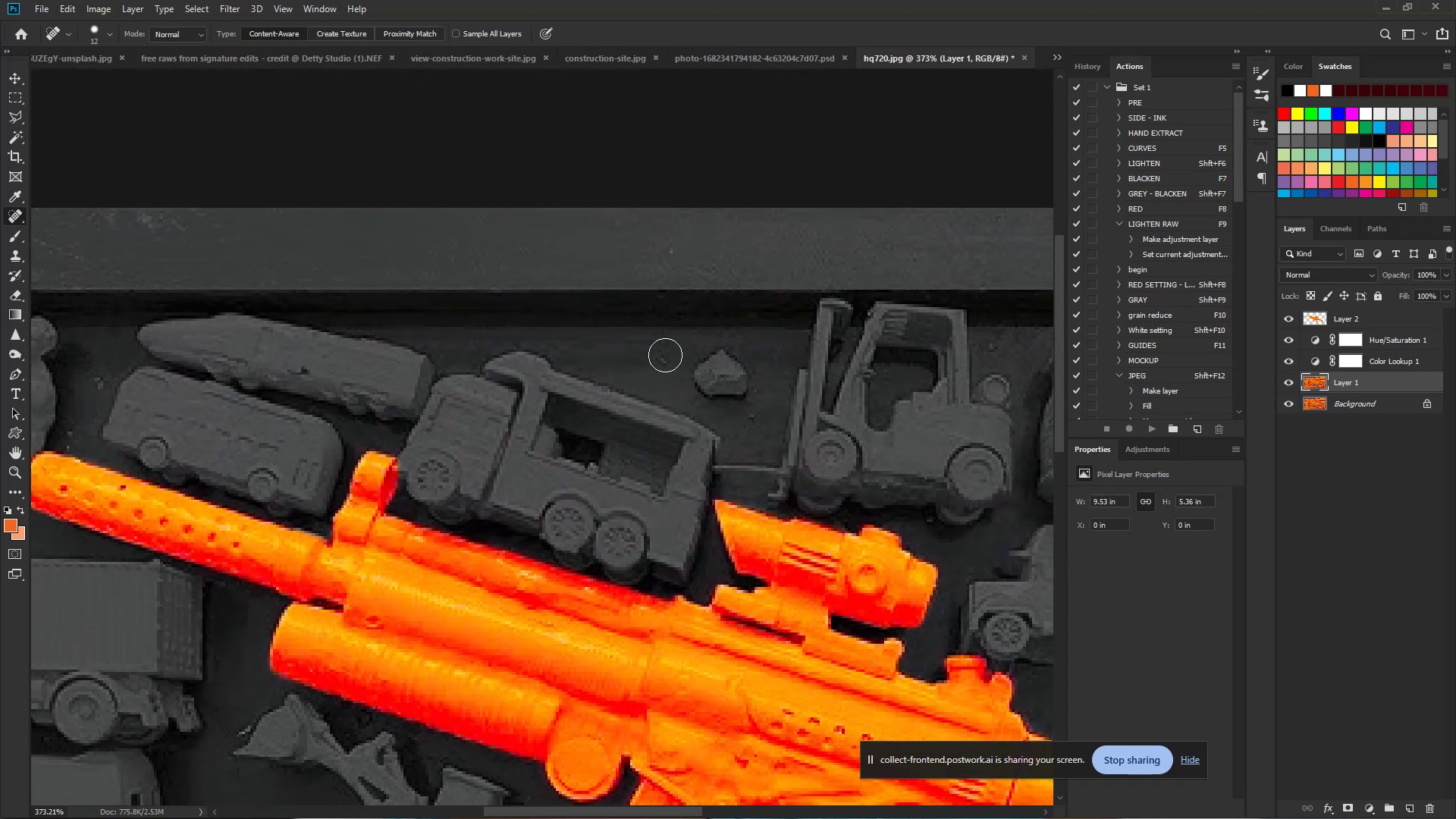 
left_click([663, 356])
 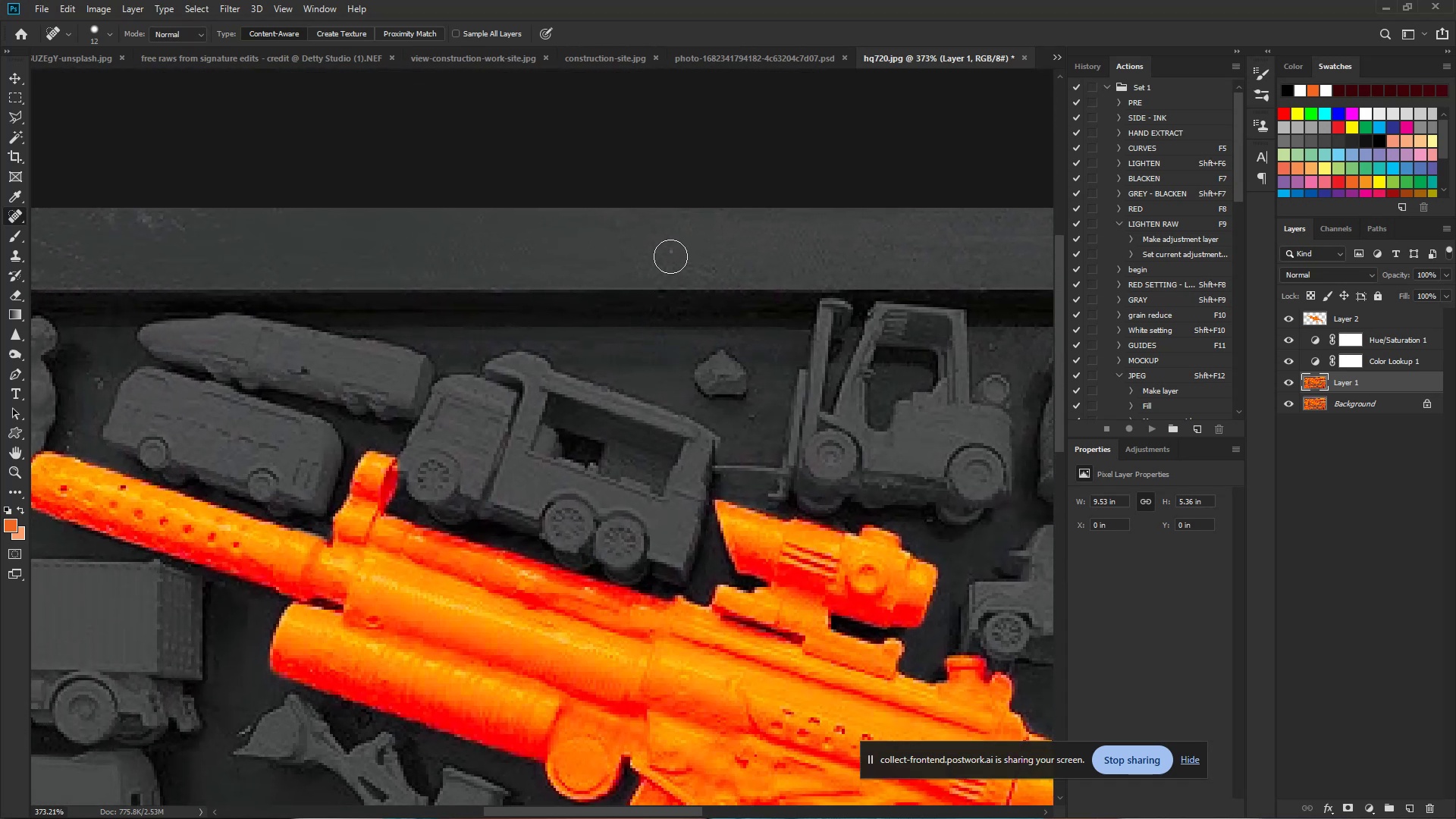 
left_click([673, 248])
 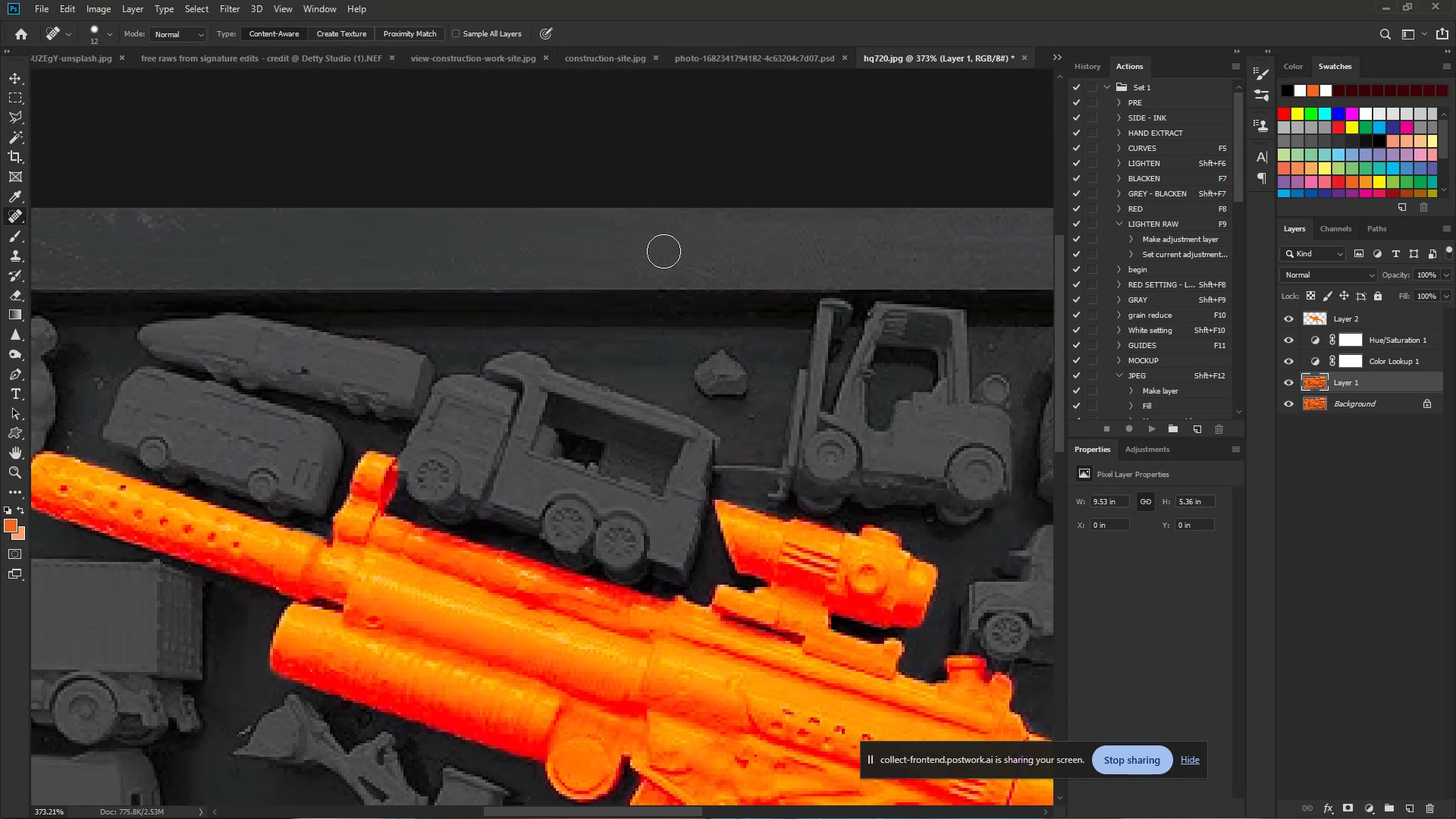 
hold_key(key=Space, duration=0.89)
 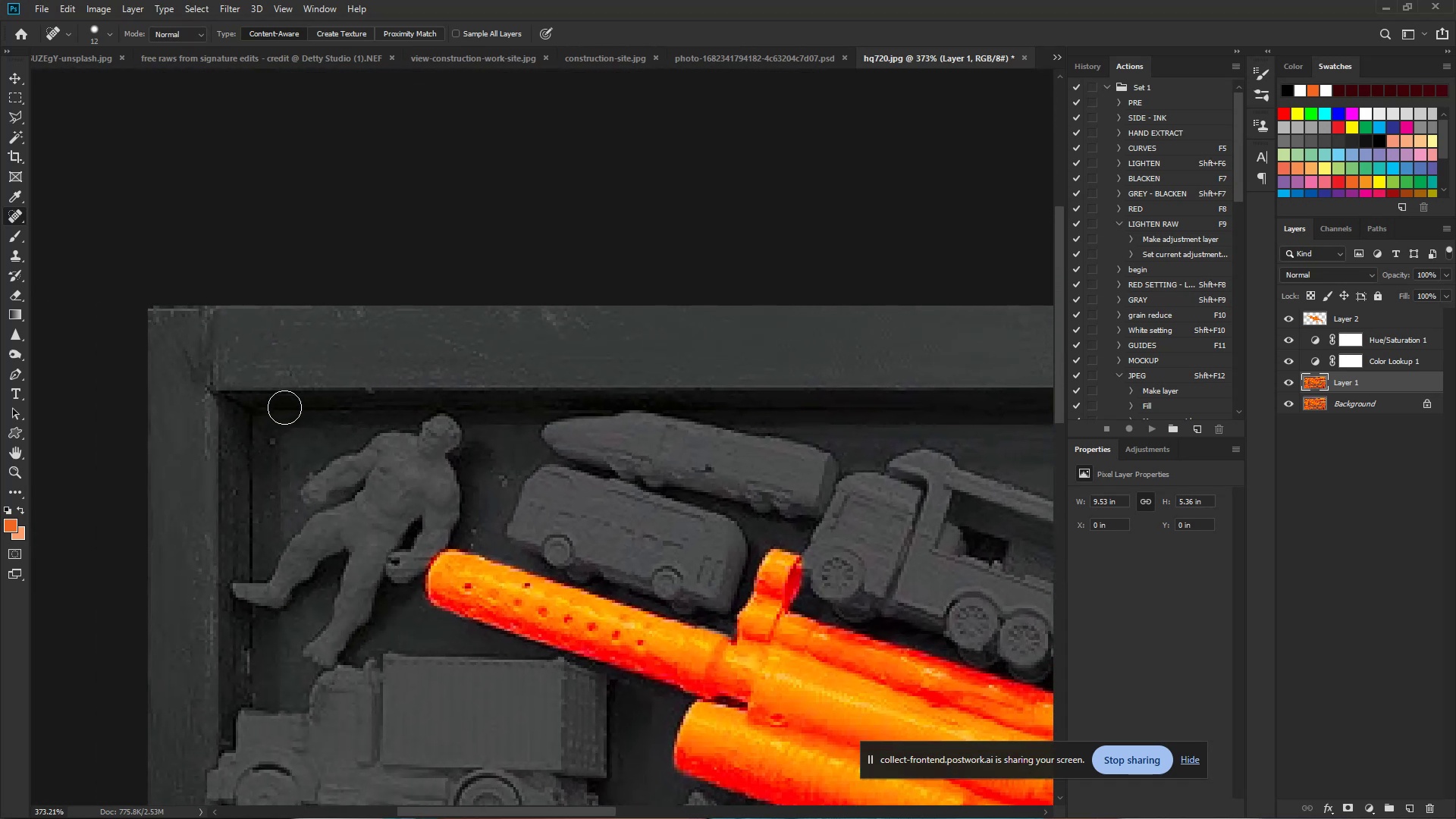 
left_click_drag(start_coordinate=[371, 228], to_coordinate=[775, 326])
 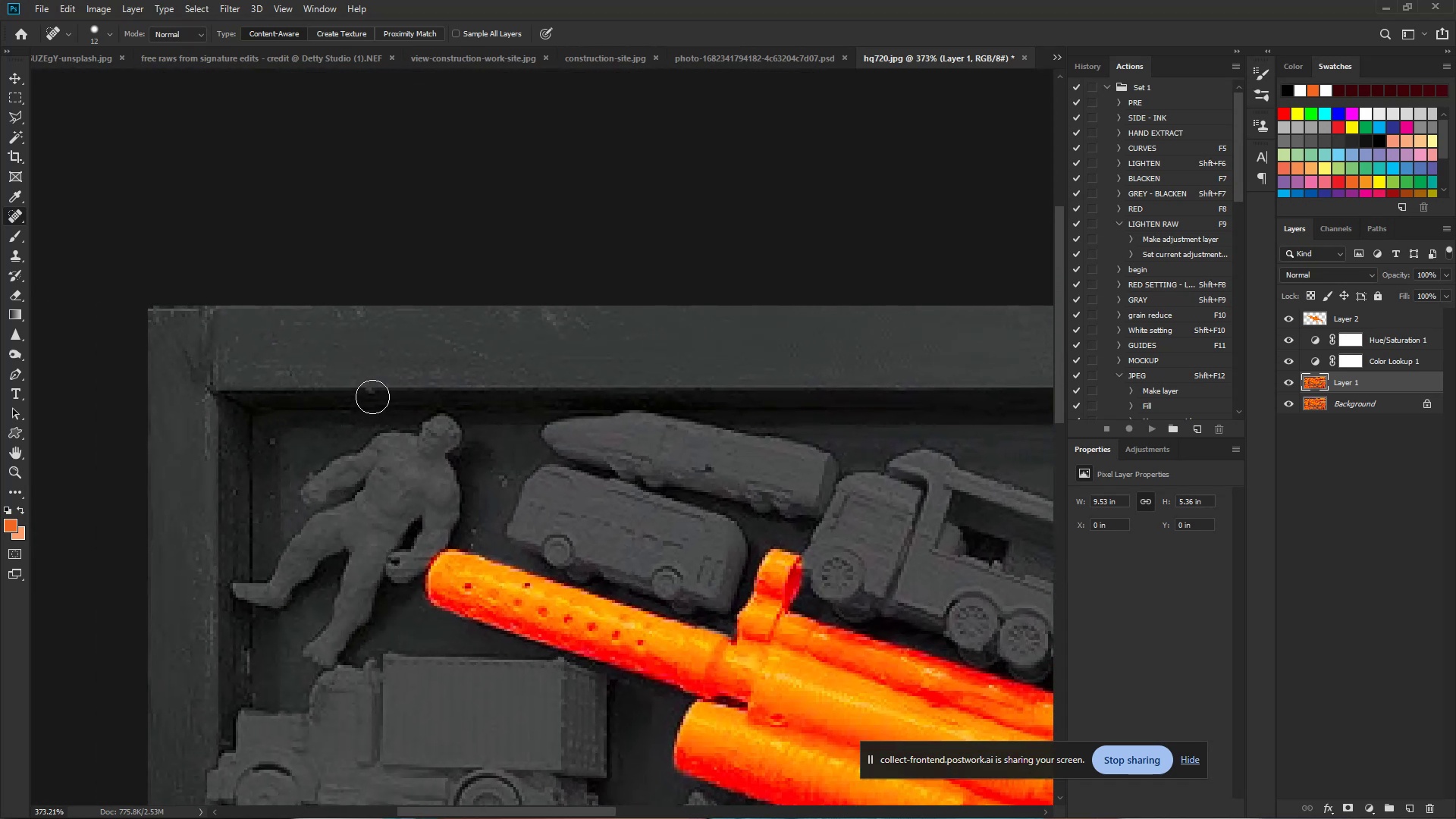 
left_click([371, 391])
 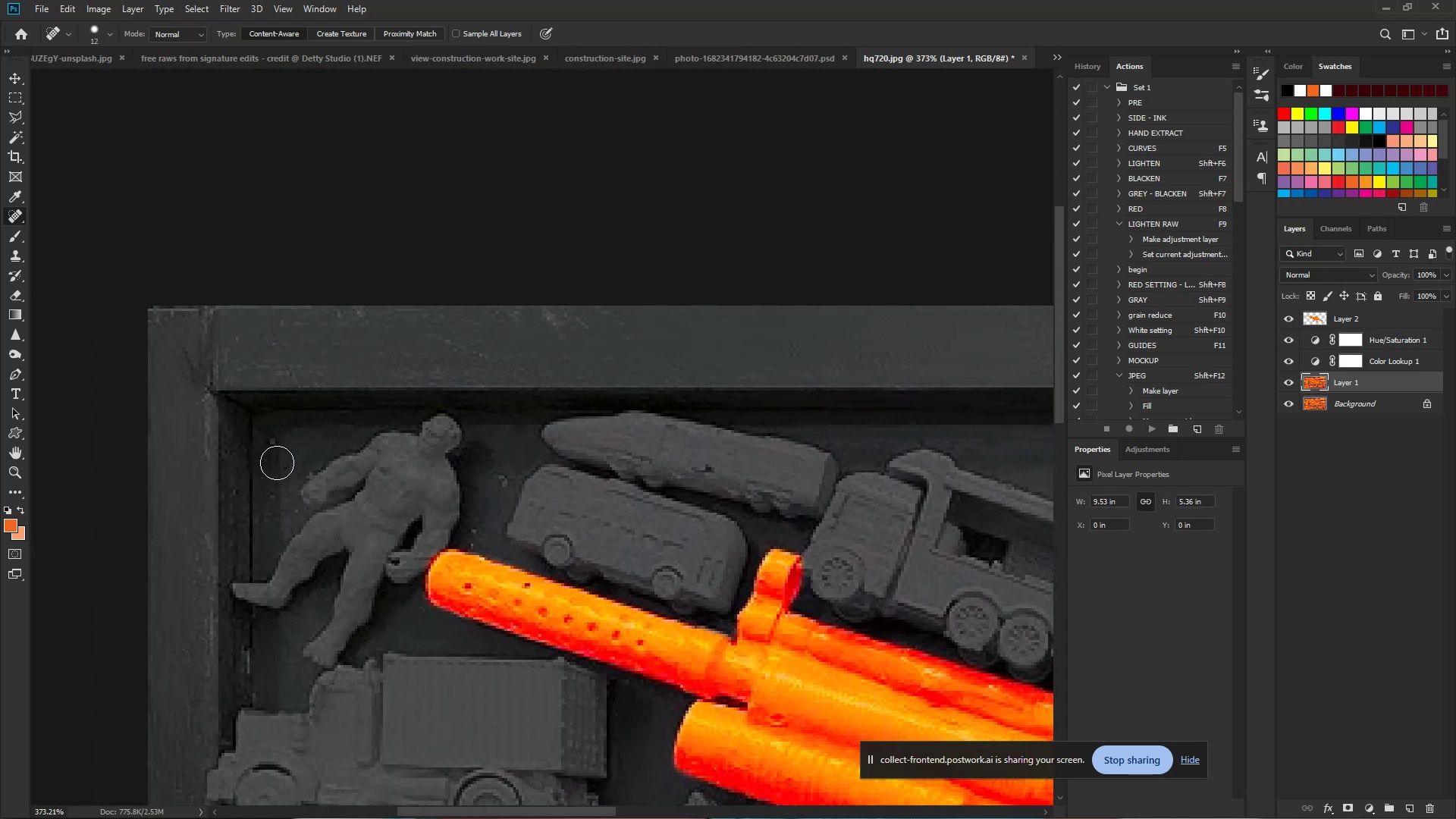 
left_click([276, 446])
 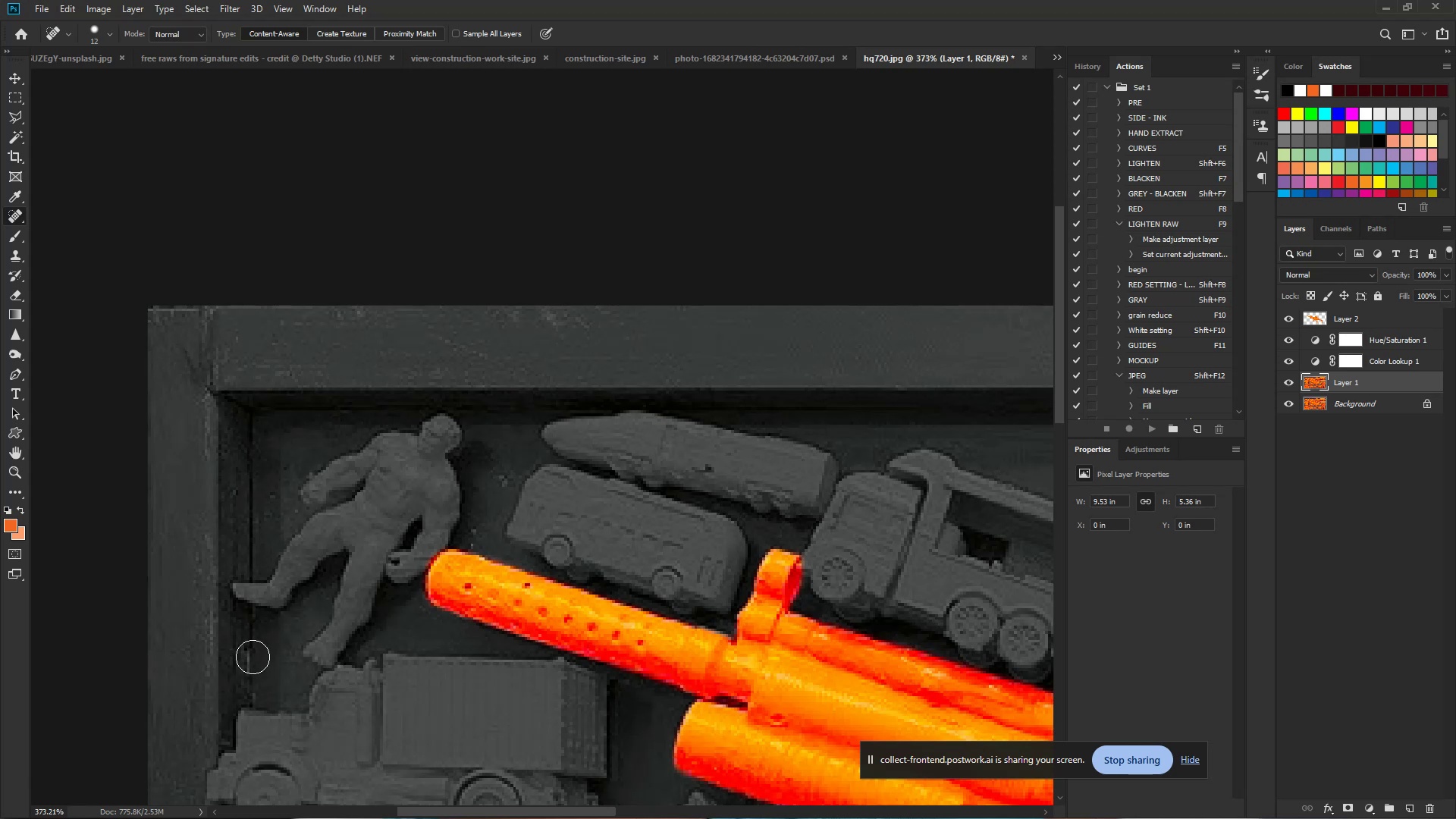 
left_click_drag(start_coordinate=[250, 657], to_coordinate=[249, 667])
 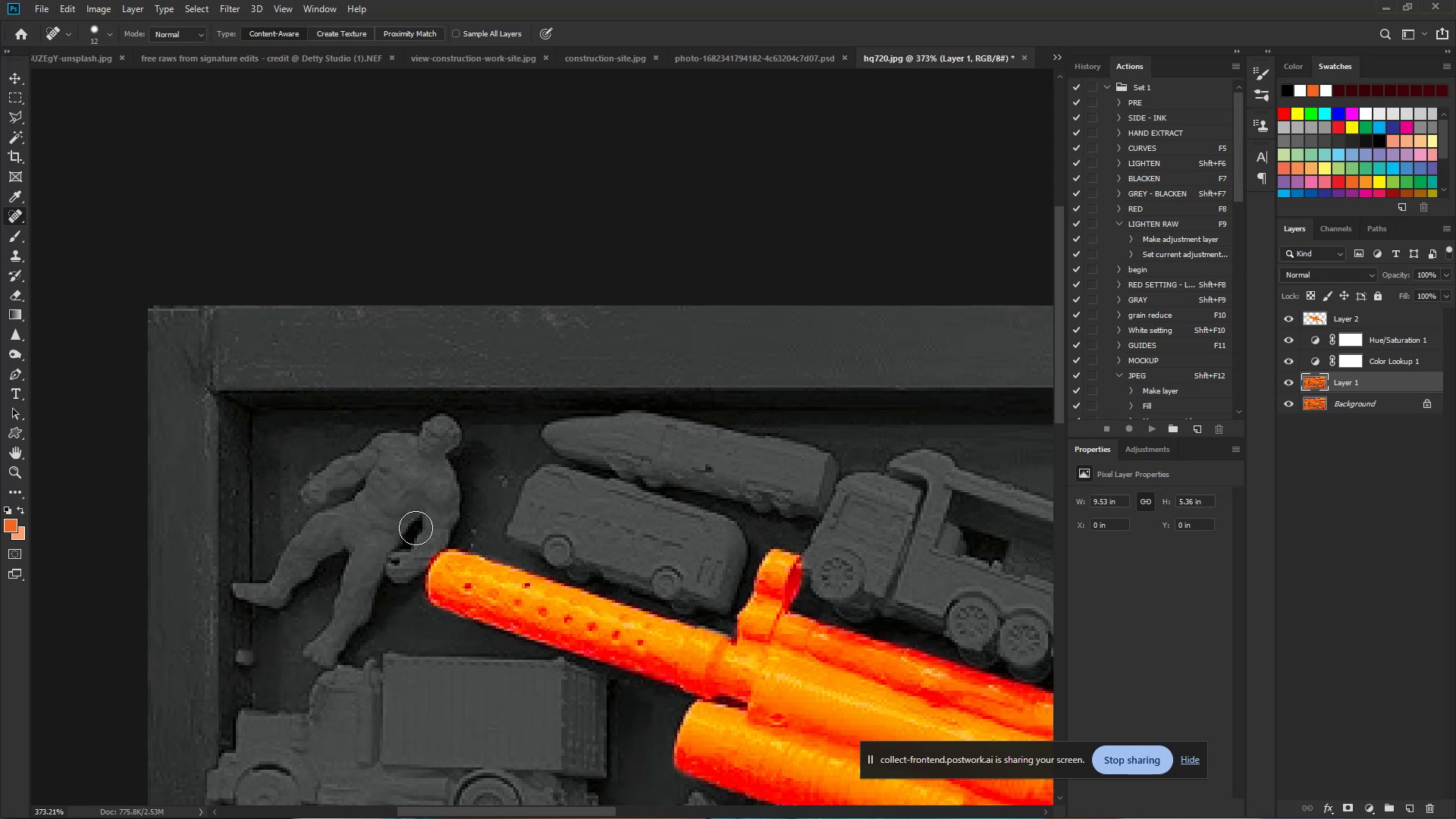 
hold_key(key=ControlLeft, duration=1.54)
 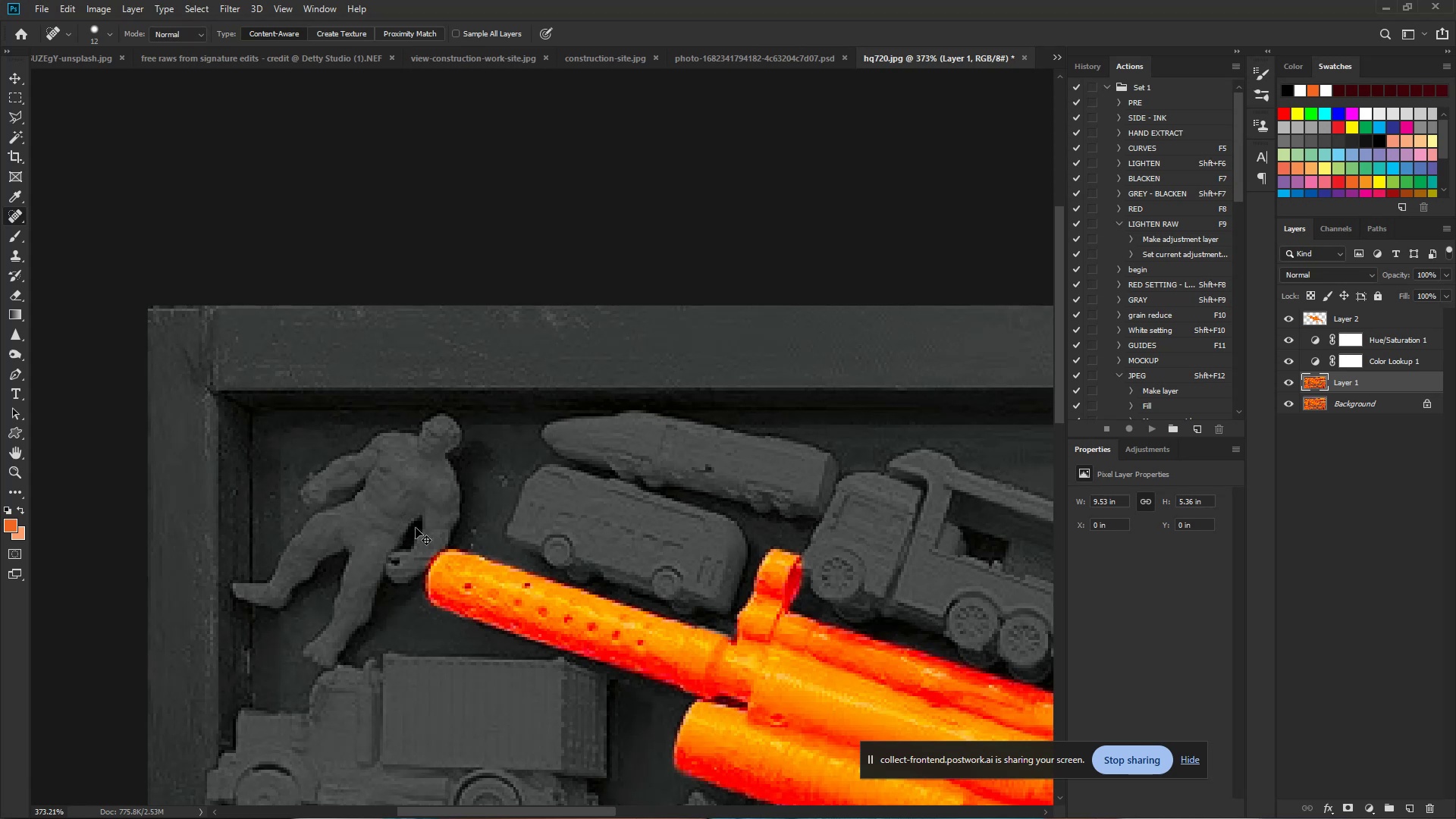 
key(Control+Z)
 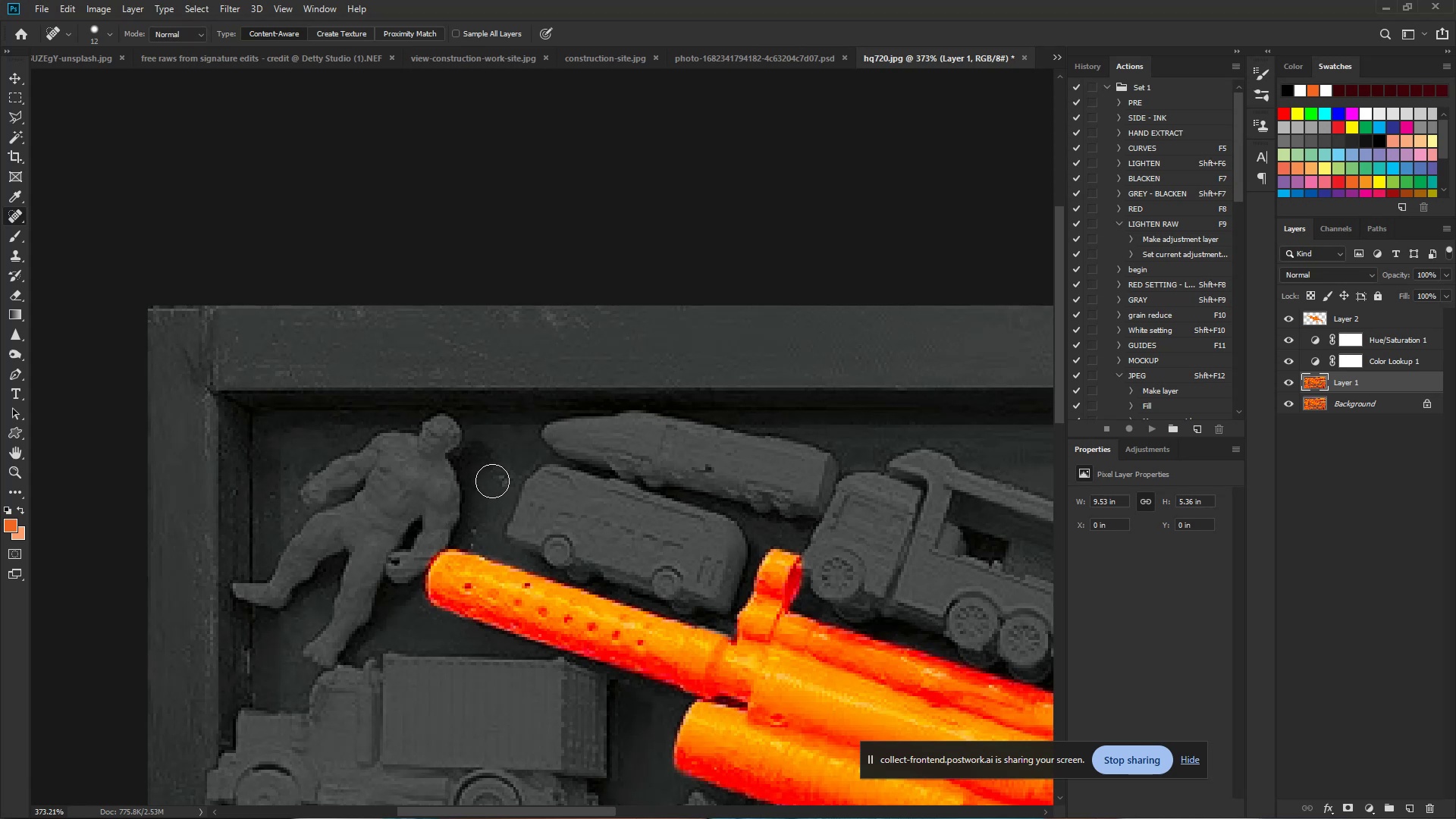 
left_click([500, 480])
 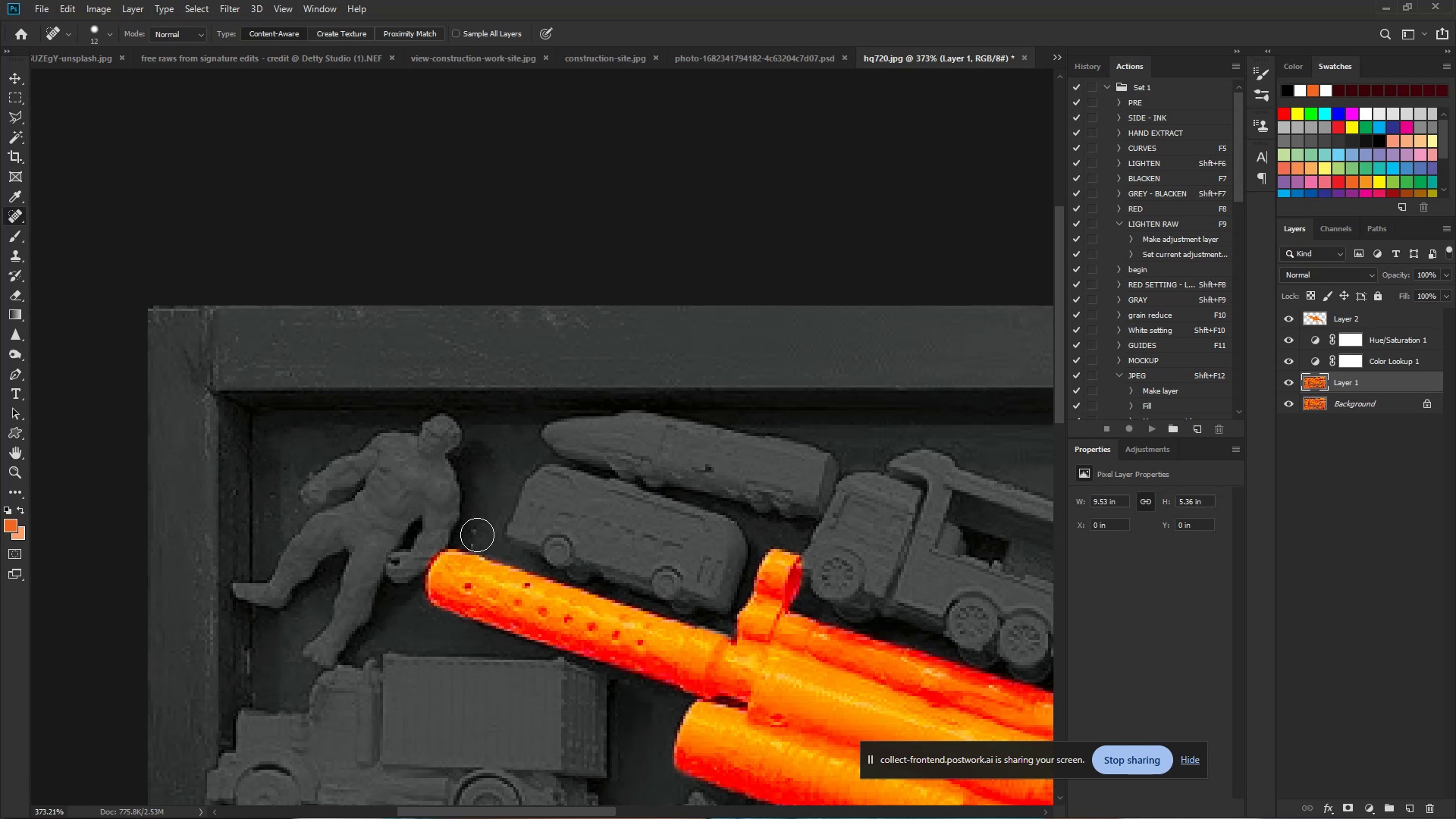 
left_click([477, 535])
 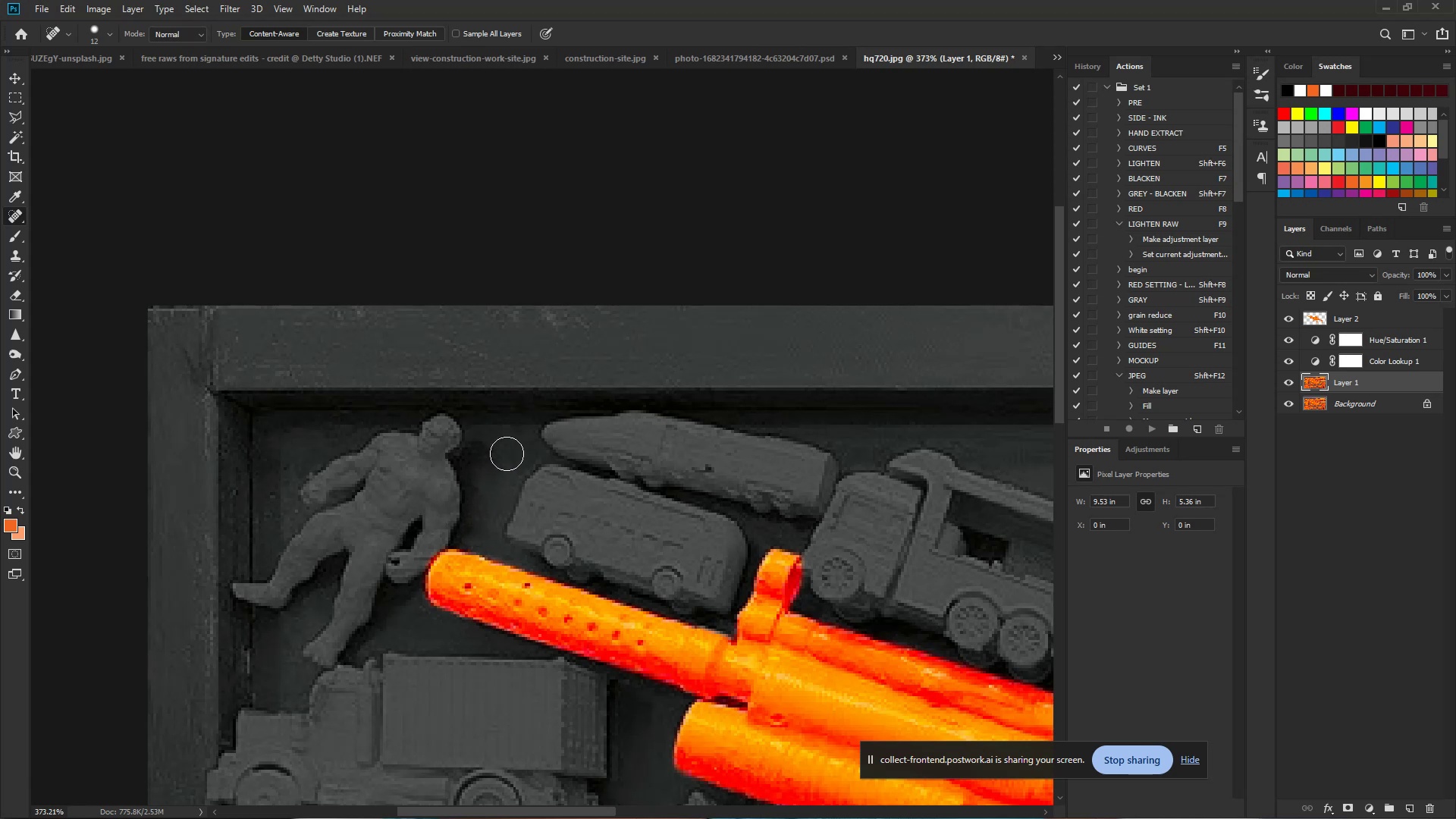 
hold_key(key=Space, duration=0.82)
 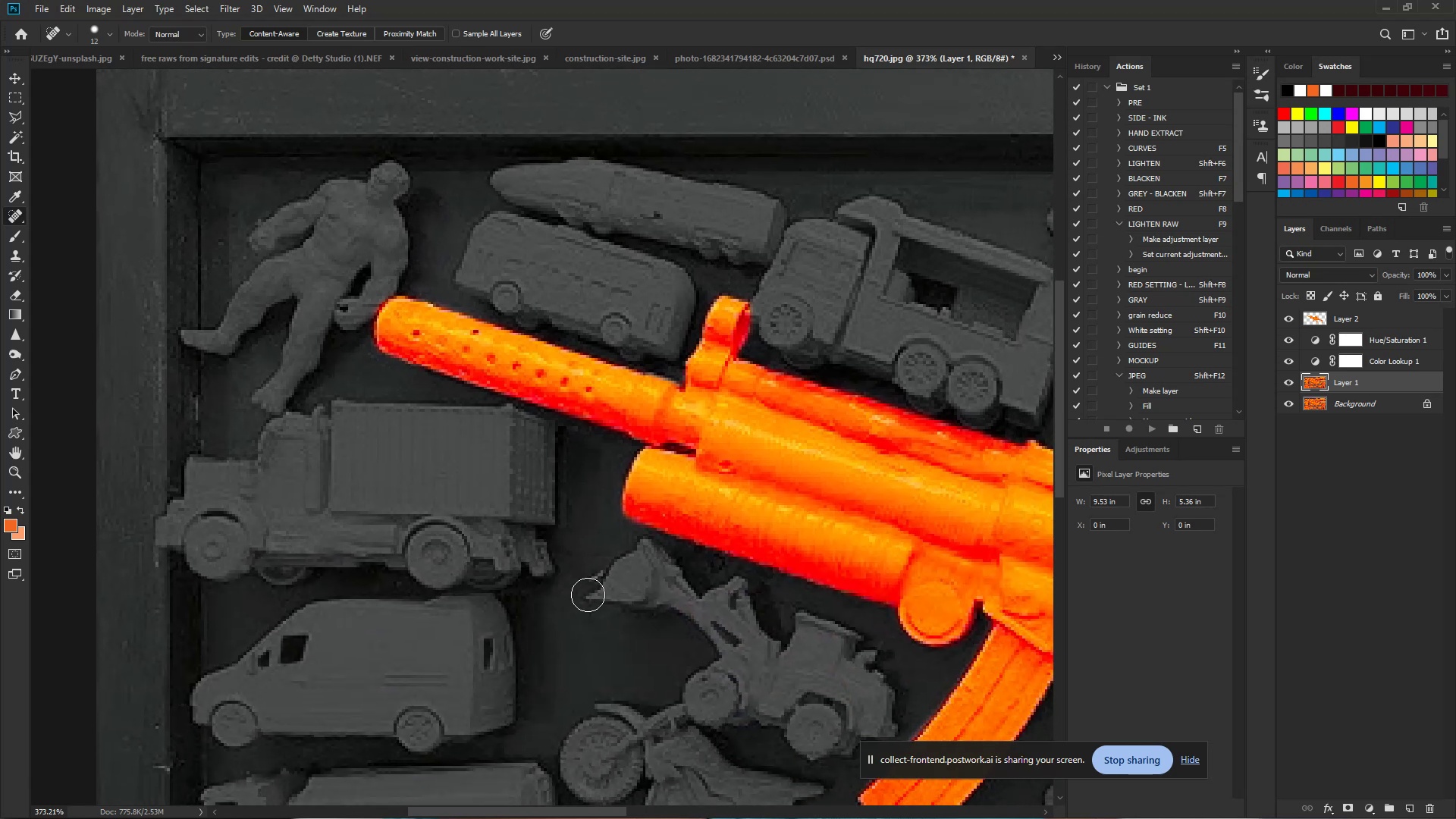 
left_click_drag(start_coordinate=[467, 616], to_coordinate=[416, 362])
 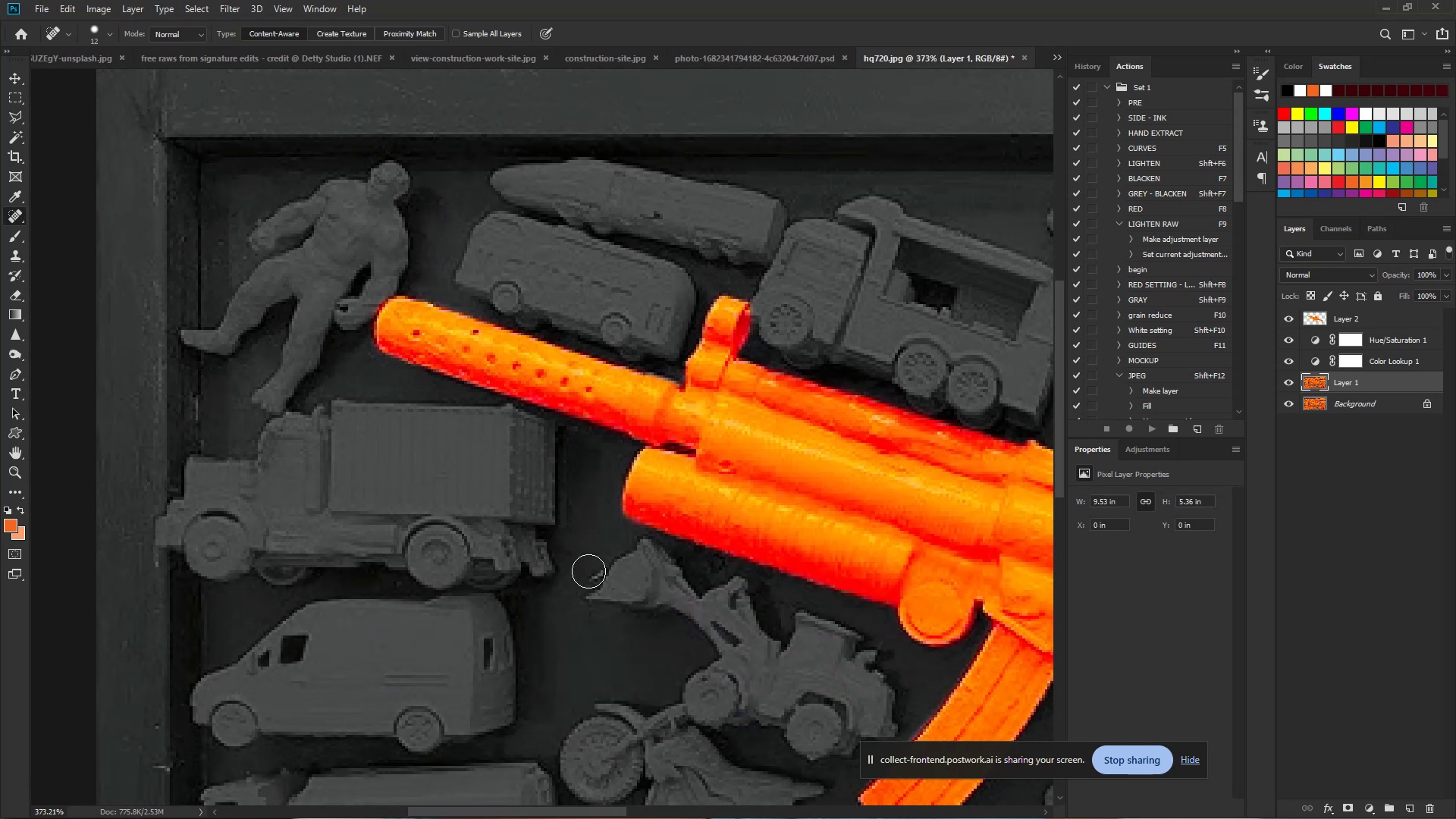 
left_click([588, 571])
 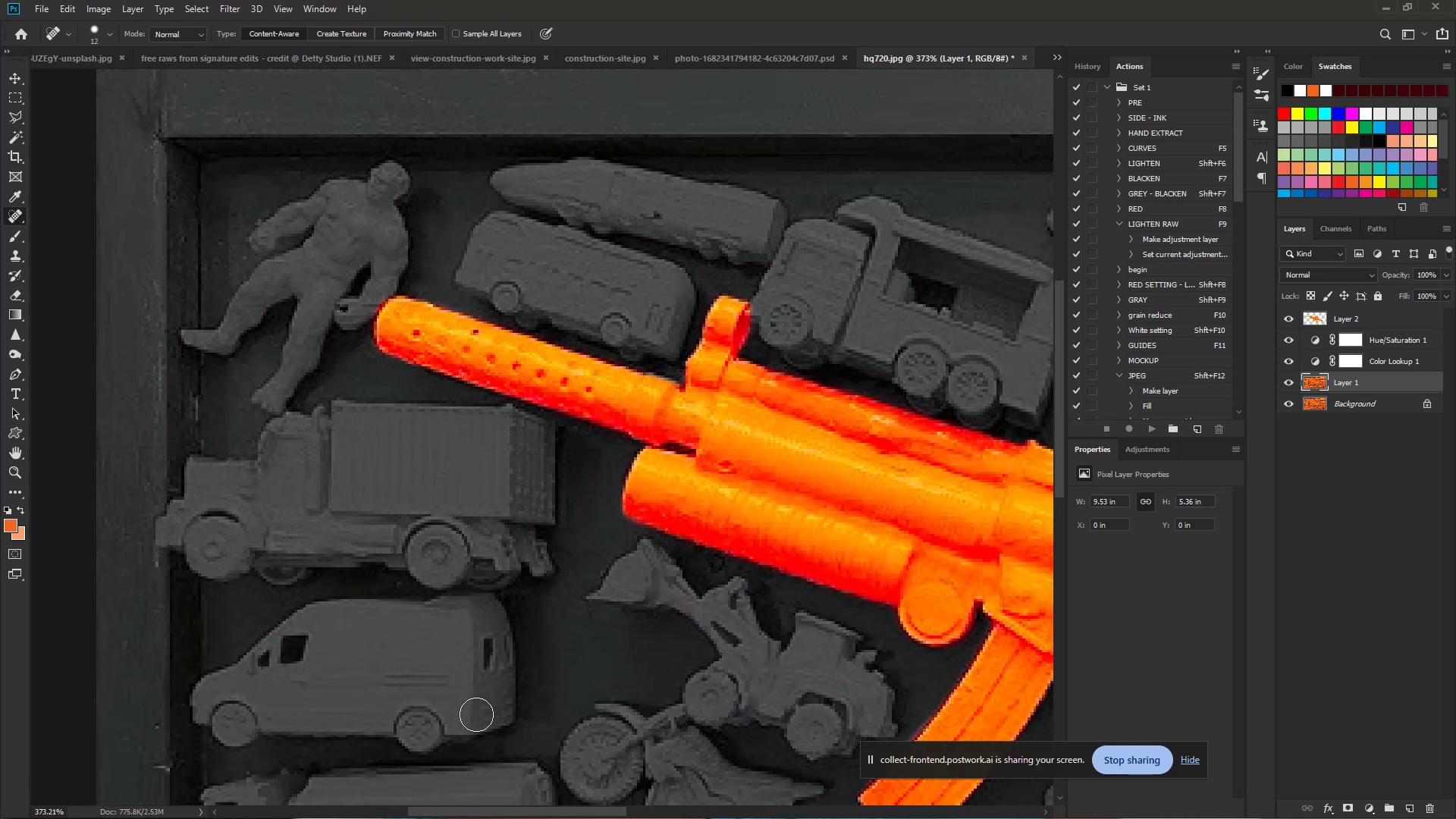 
hold_key(key=Space, duration=0.86)
 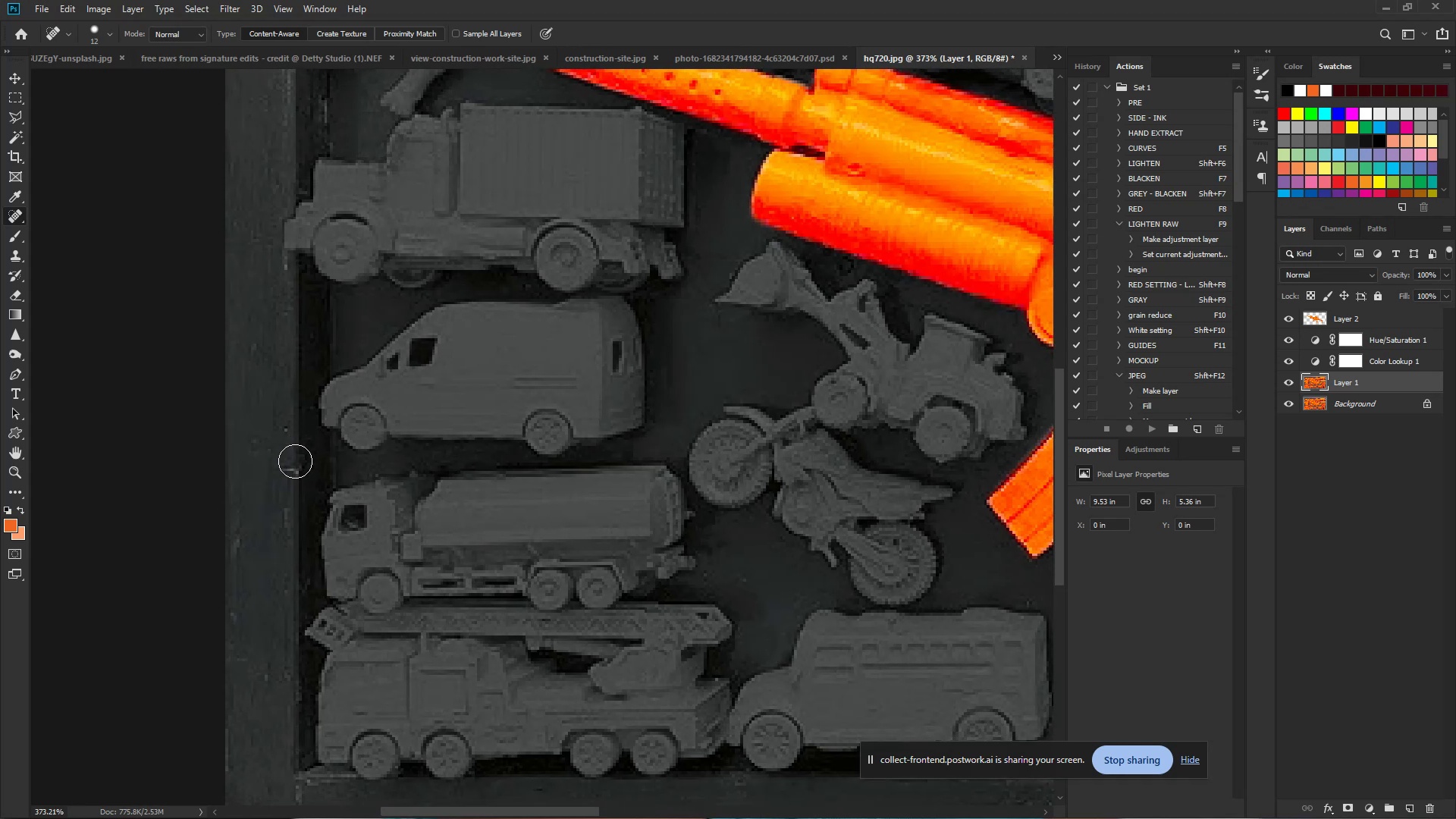 
left_click_drag(start_coordinate=[395, 742], to_coordinate=[524, 445])
 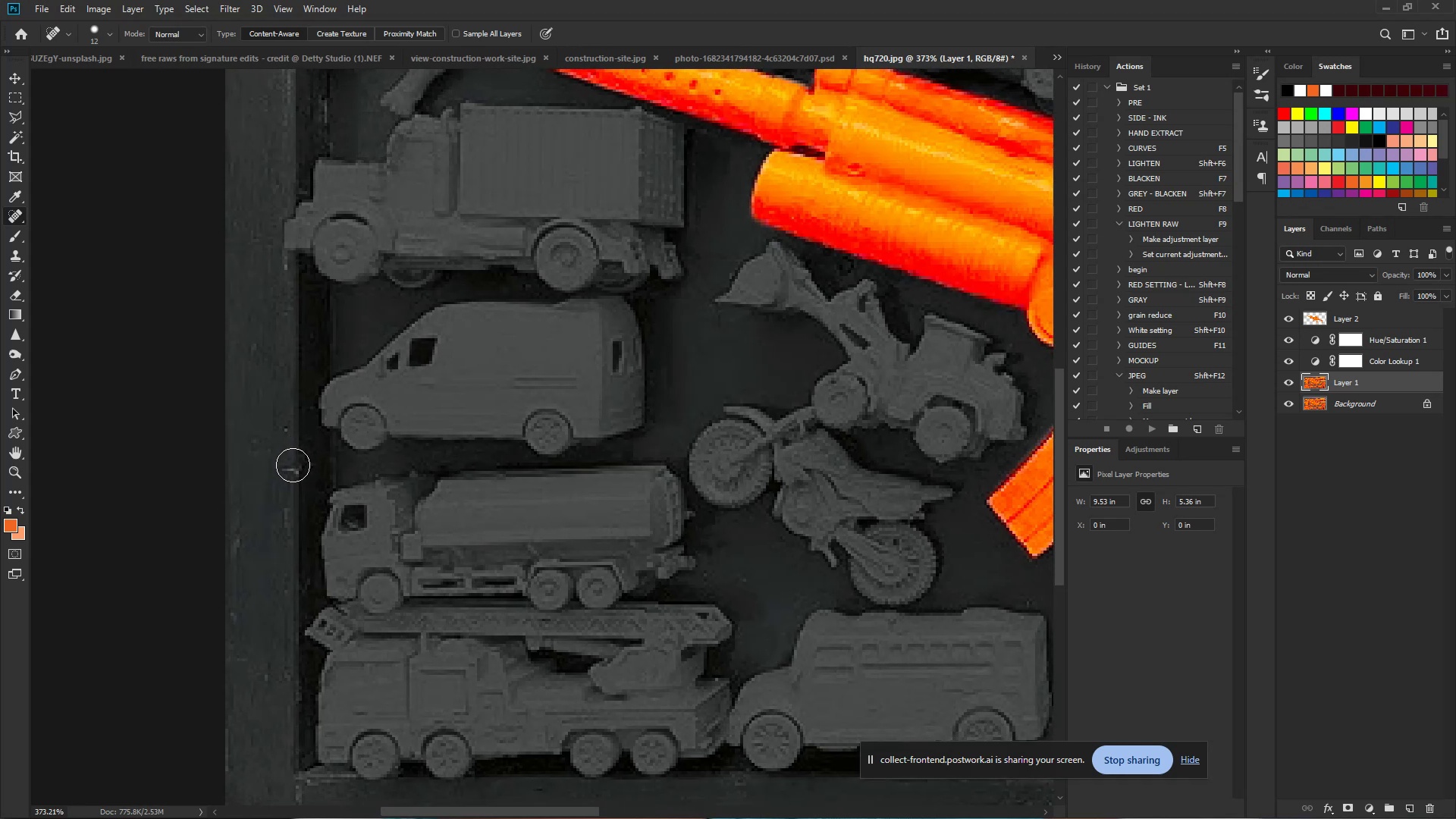 
left_click([293, 465])
 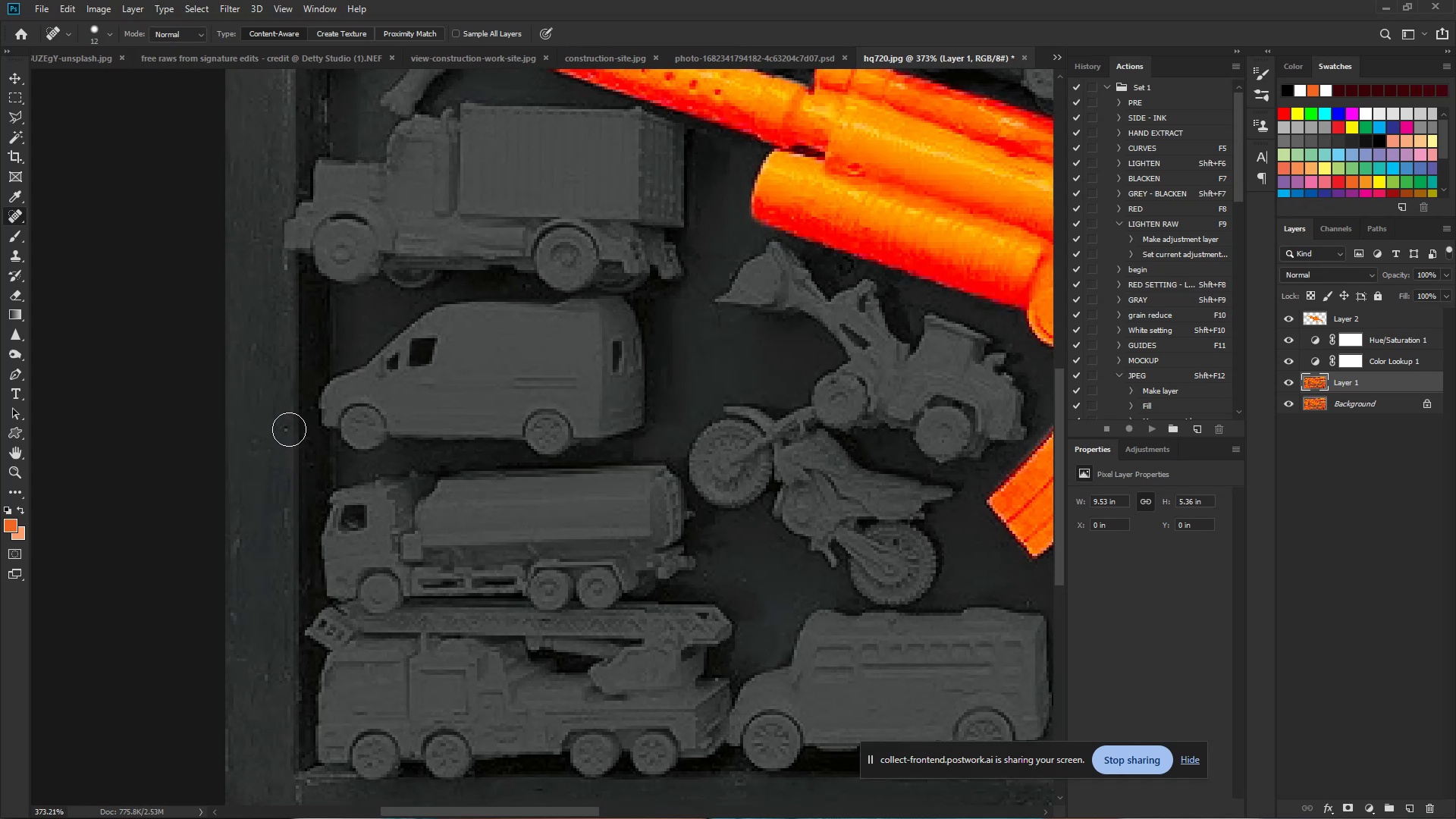 
left_click([287, 428])
 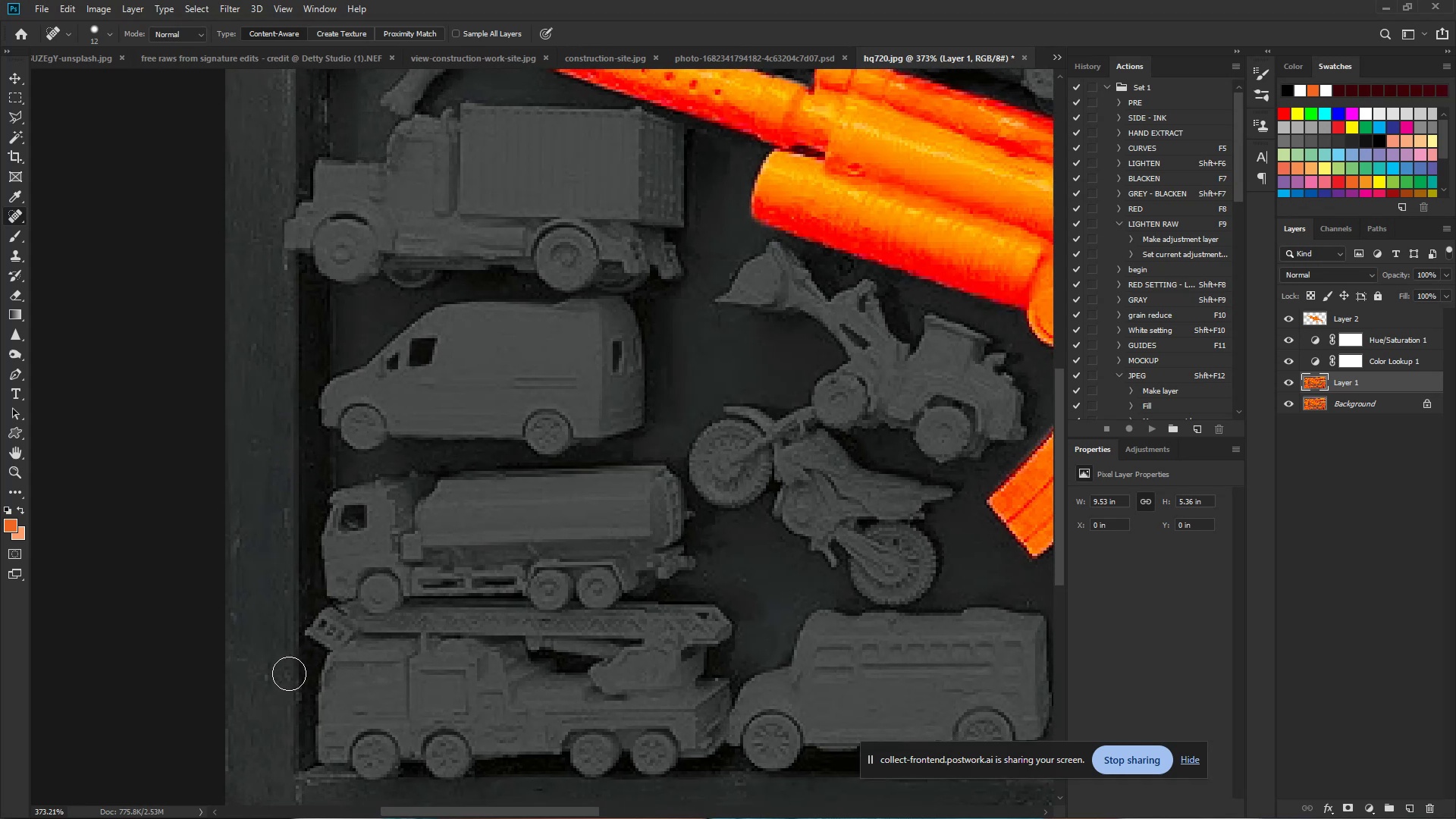 
left_click([279, 676])
 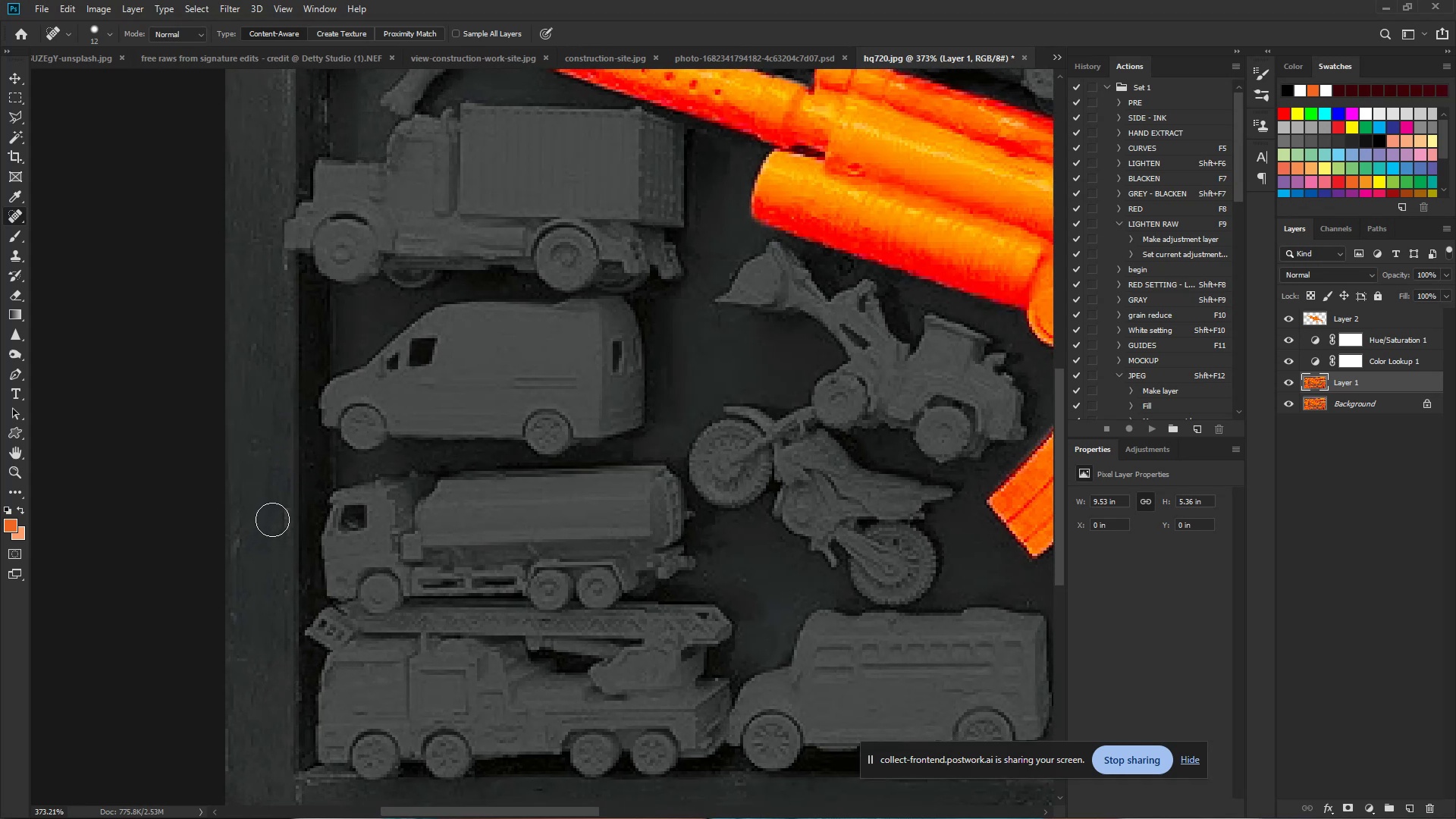 
left_click([278, 518])
 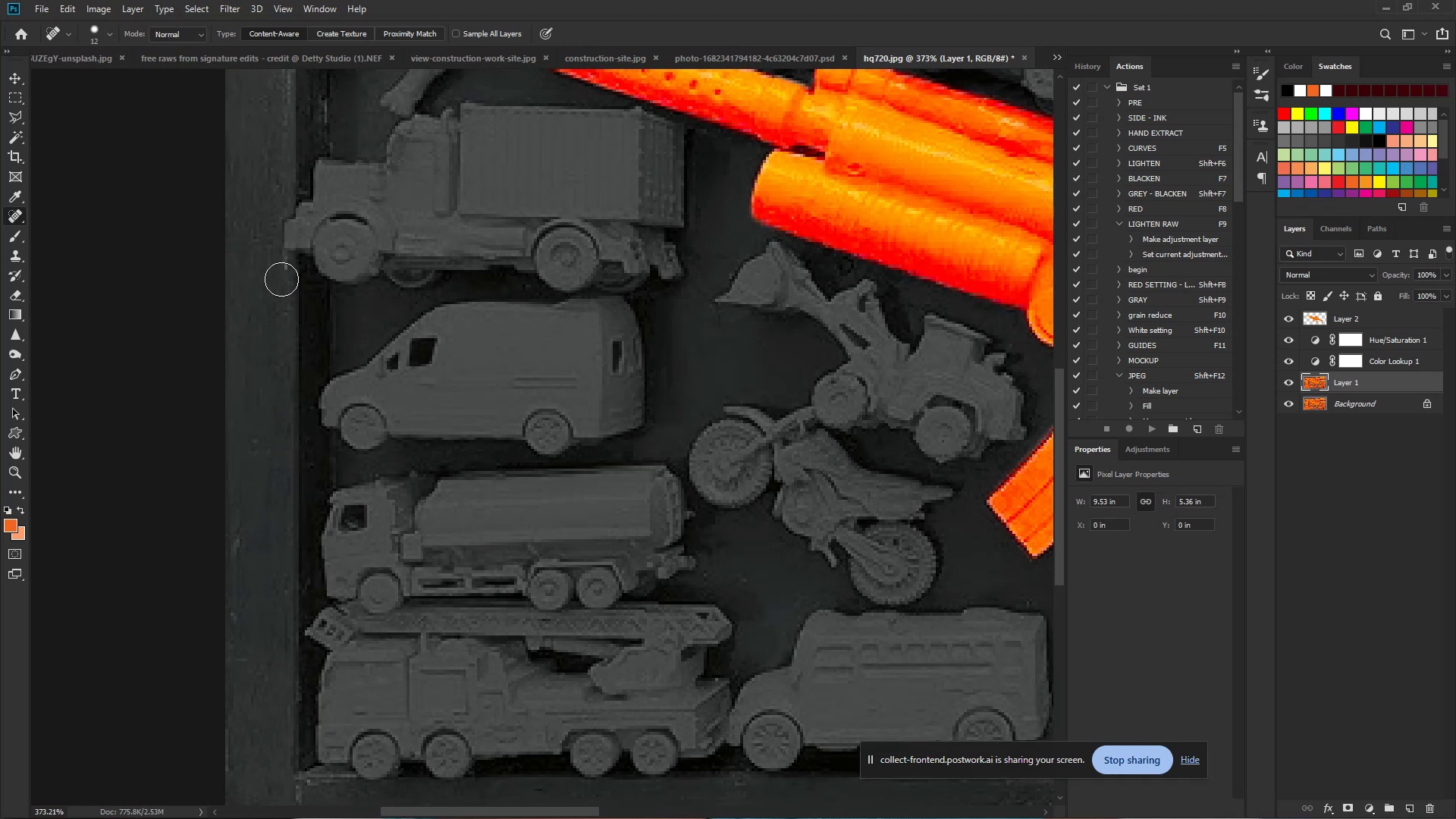 
left_click([277, 267])
 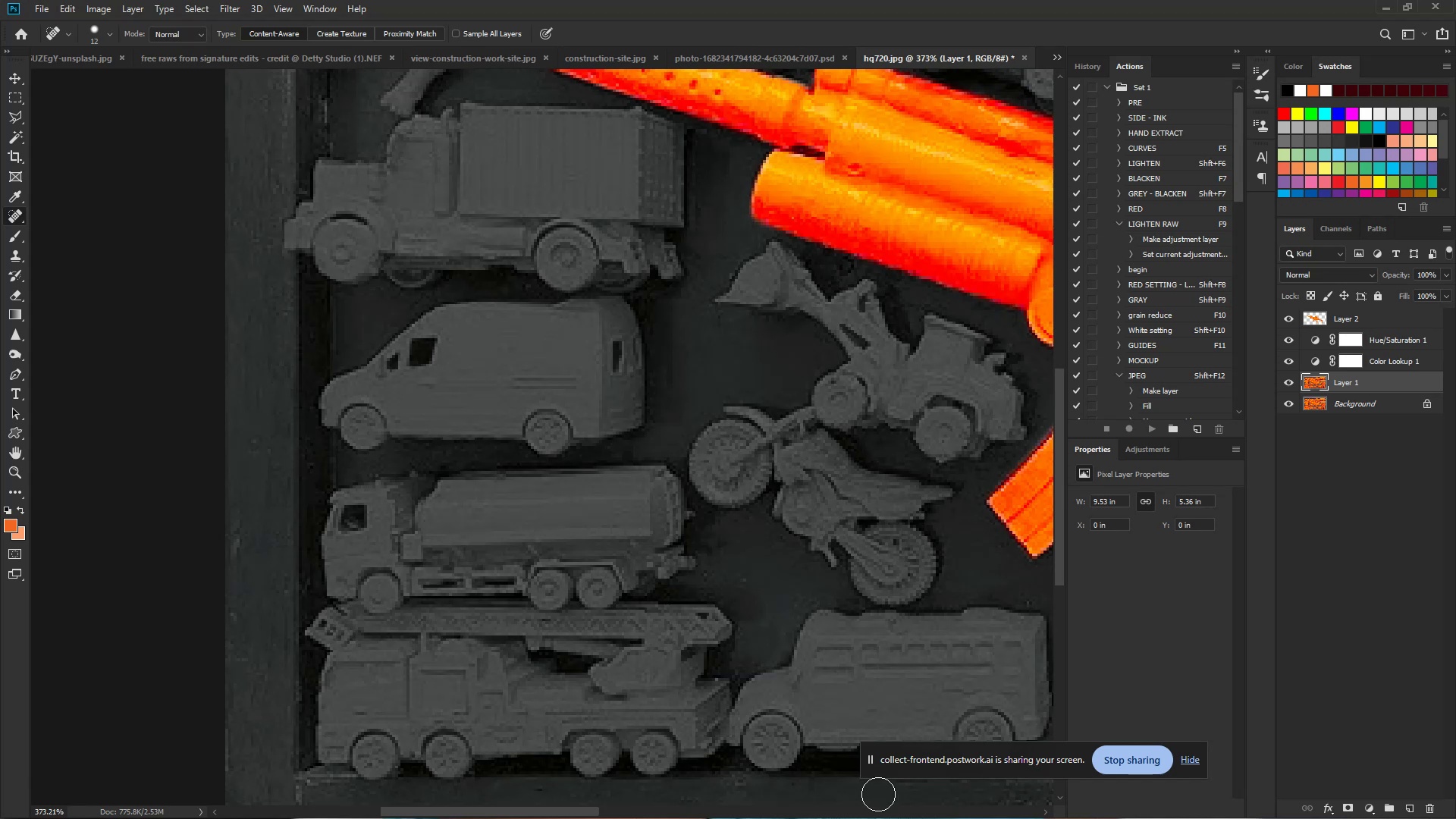 
wait(5.04)
 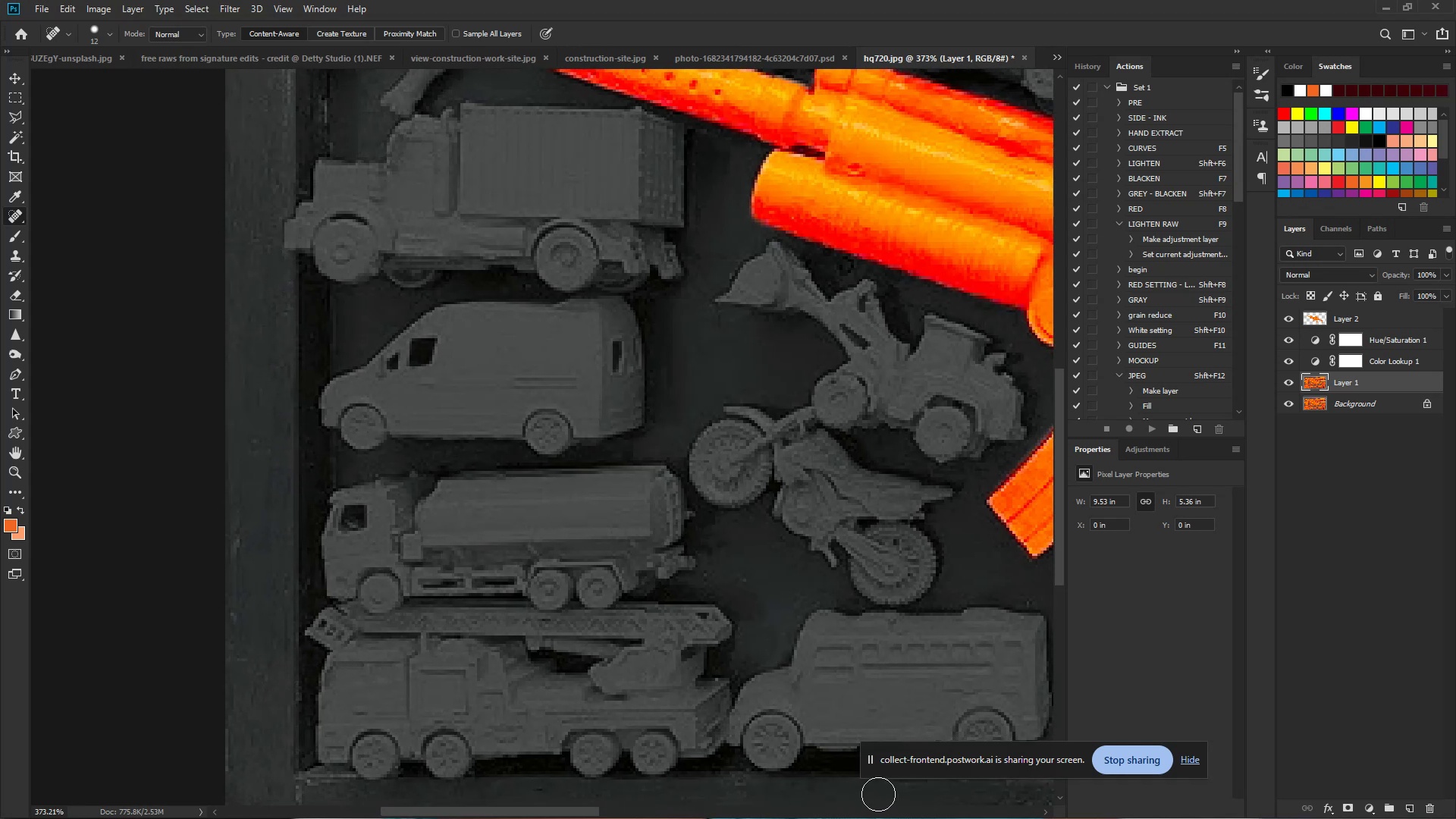 
hold_key(key=ControlLeft, duration=0.92)
 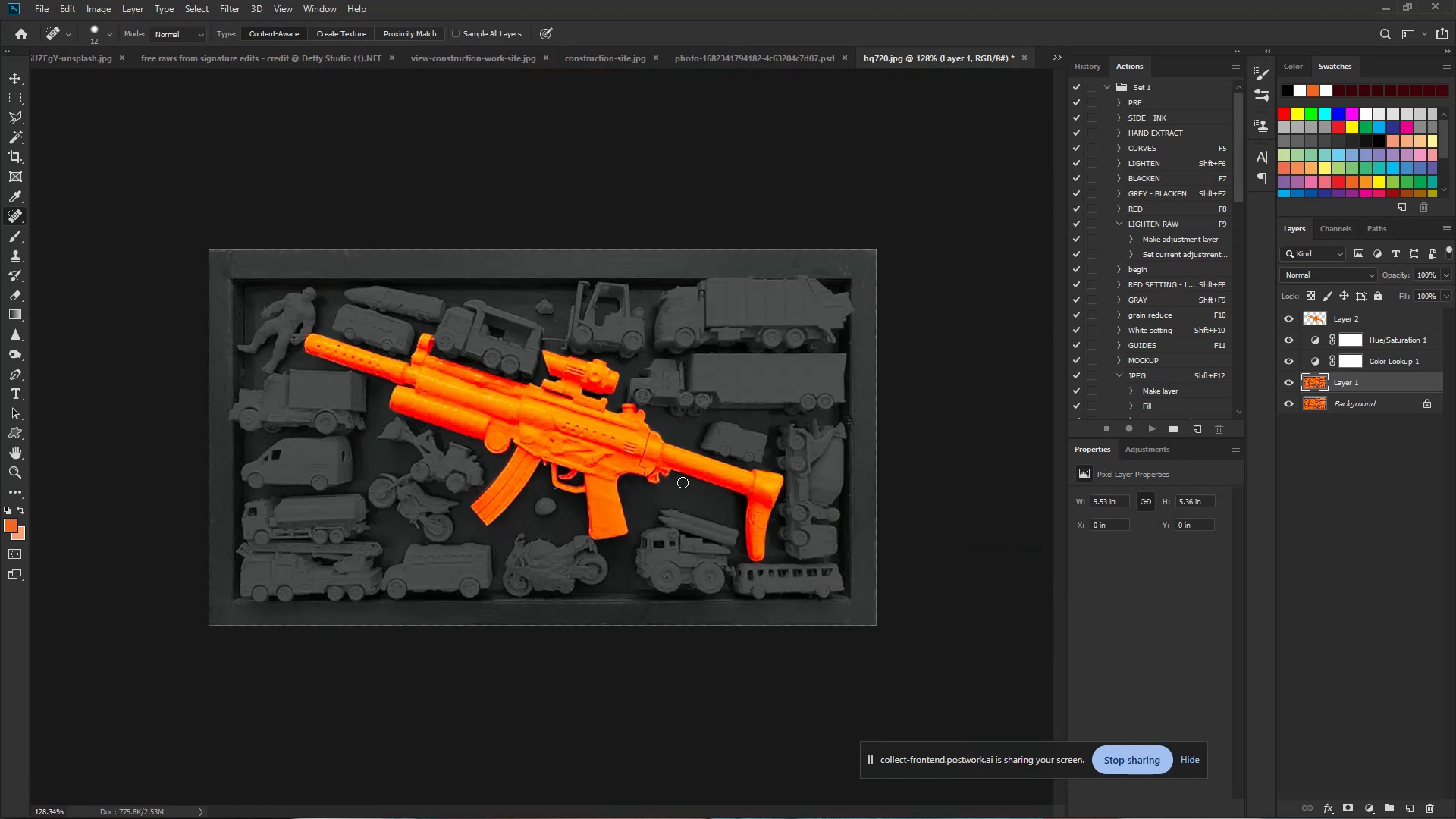 
hold_key(key=Space, duration=0.69)
 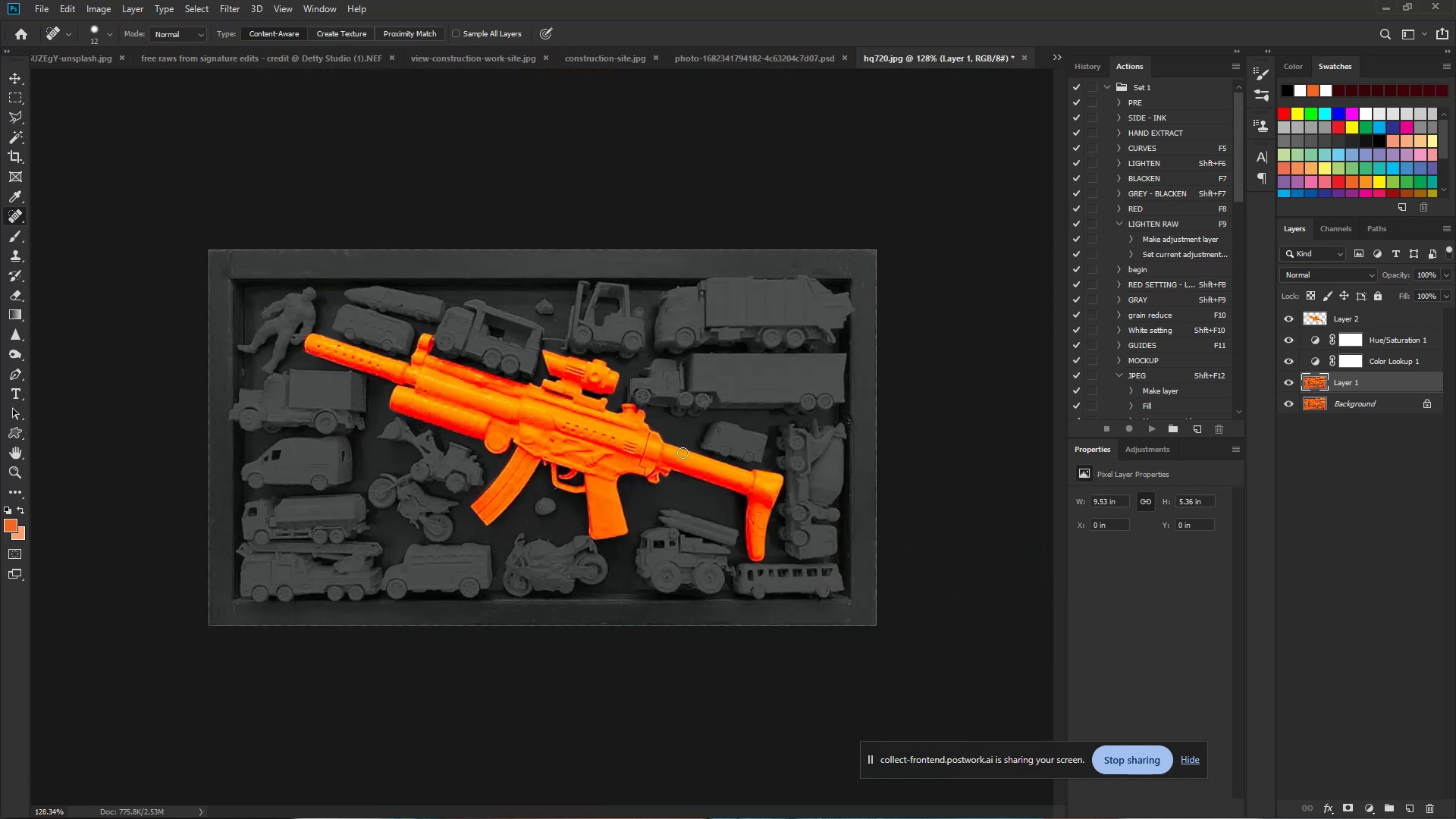 
left_click_drag(start_coordinate=[744, 385], to_coordinate=[674, 378])
 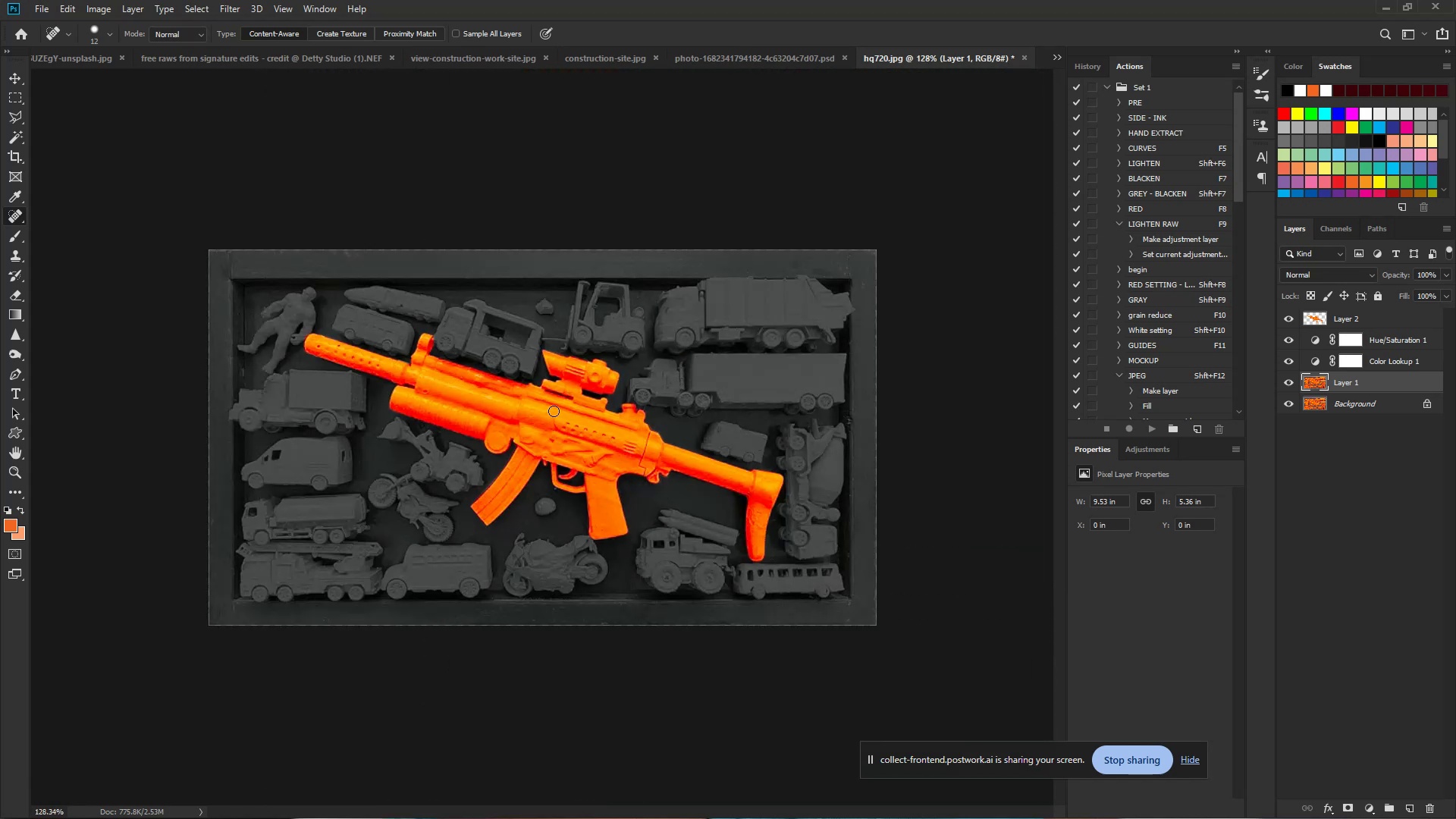 
hold_key(key=ControlLeft, duration=1.71)
 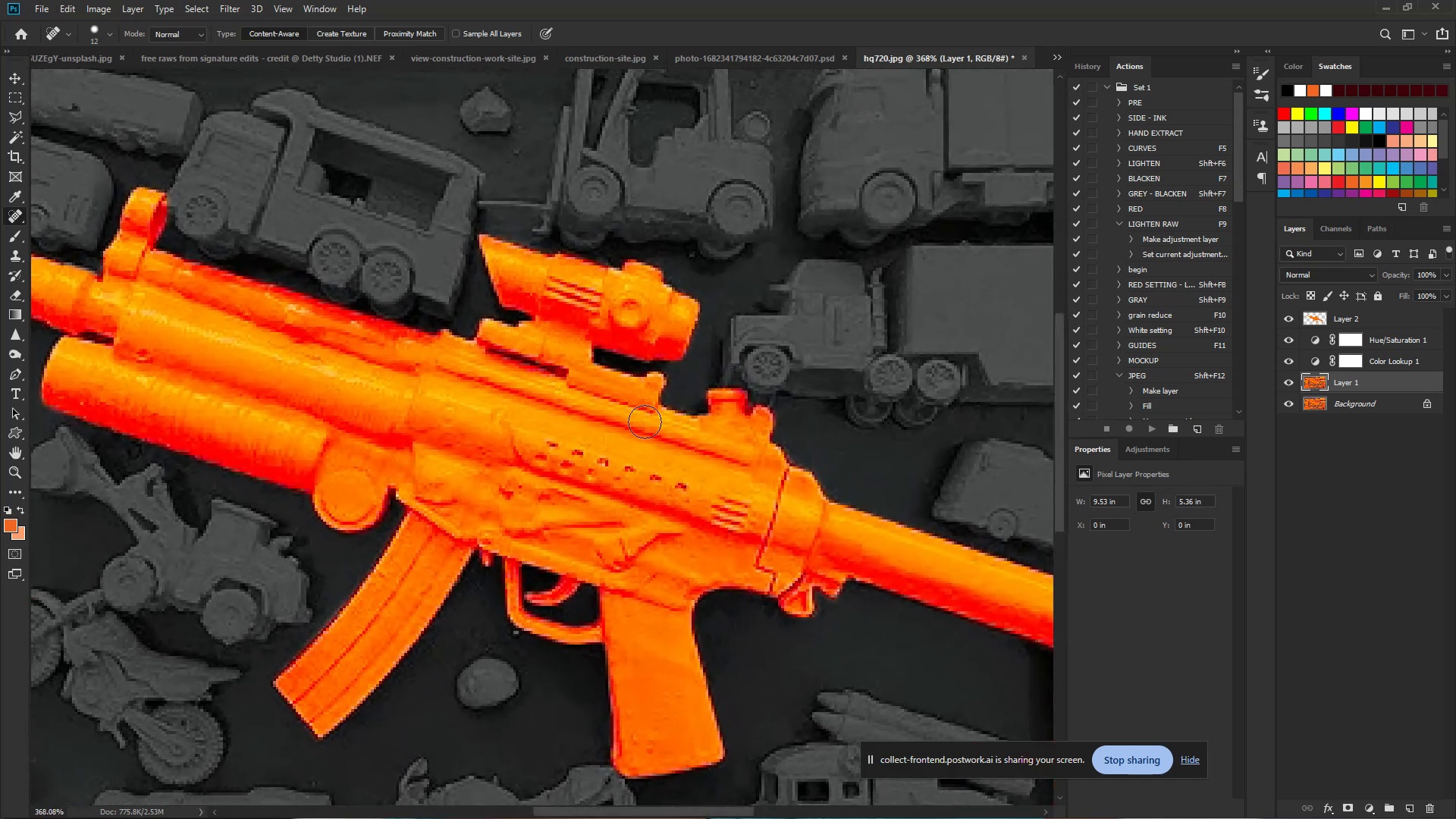 
hold_key(key=Space, duration=1.45)
 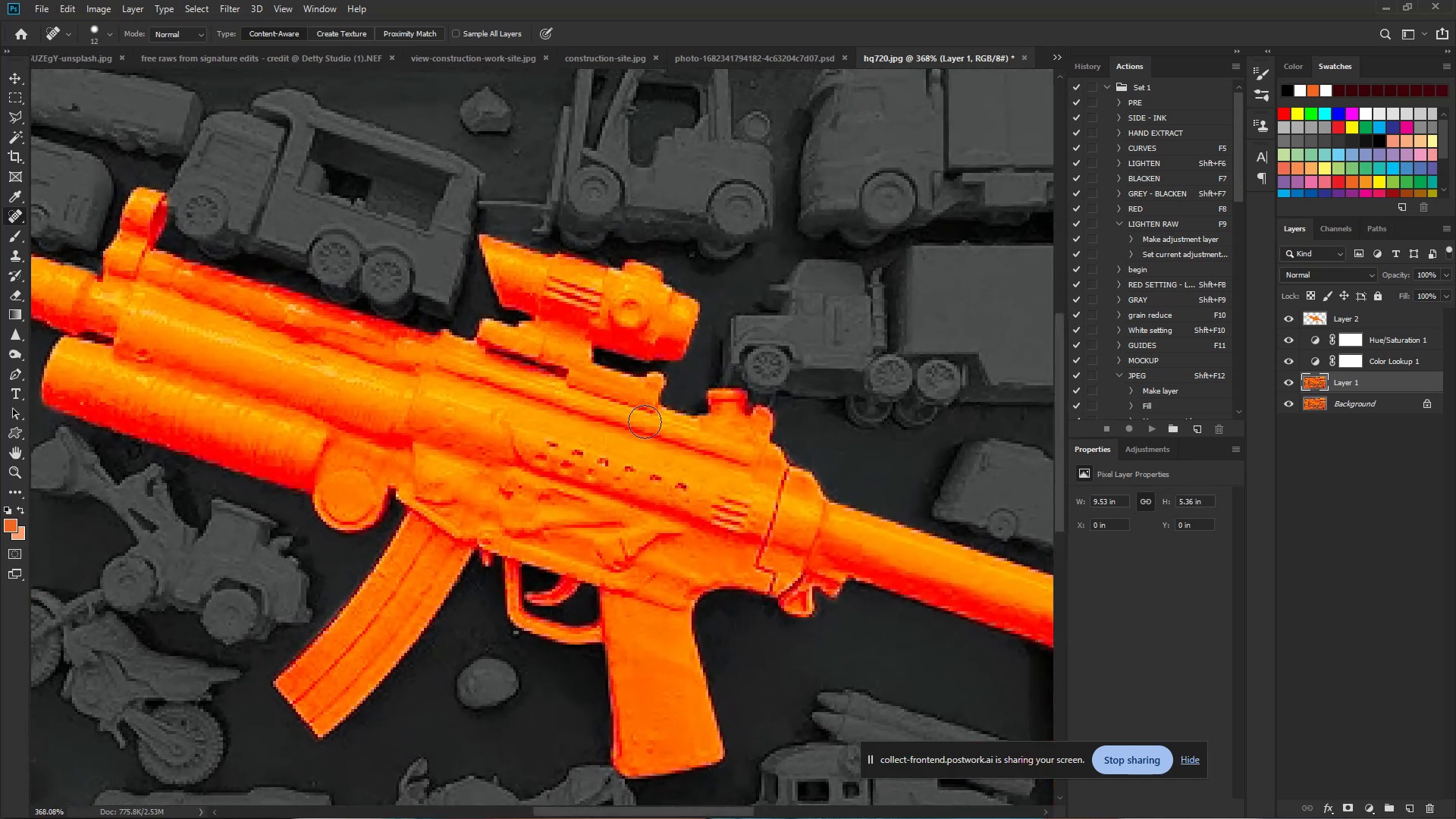 
left_click_drag(start_coordinate=[576, 412], to_coordinate=[644, 422])
 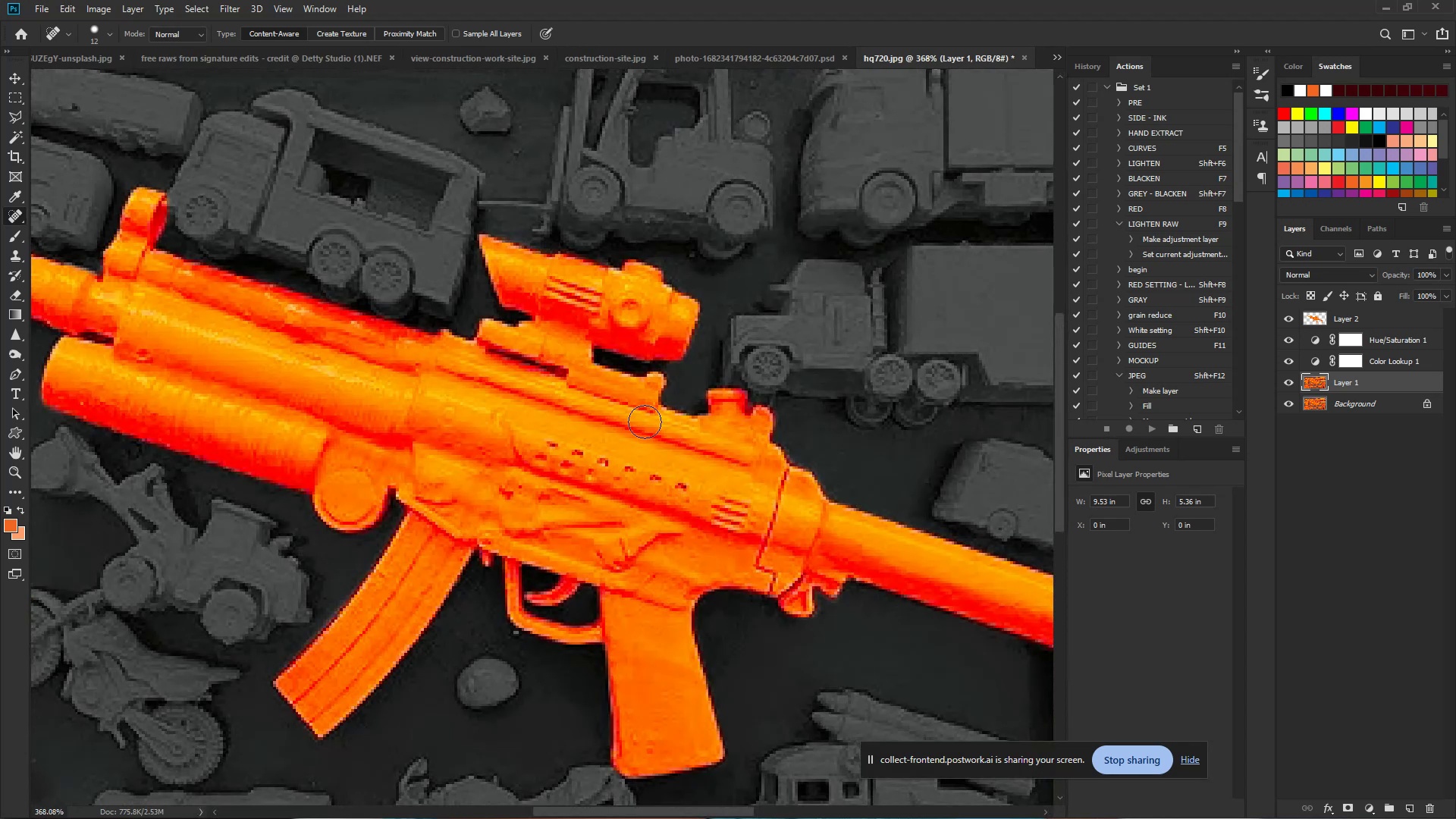 
wait(10.46)
 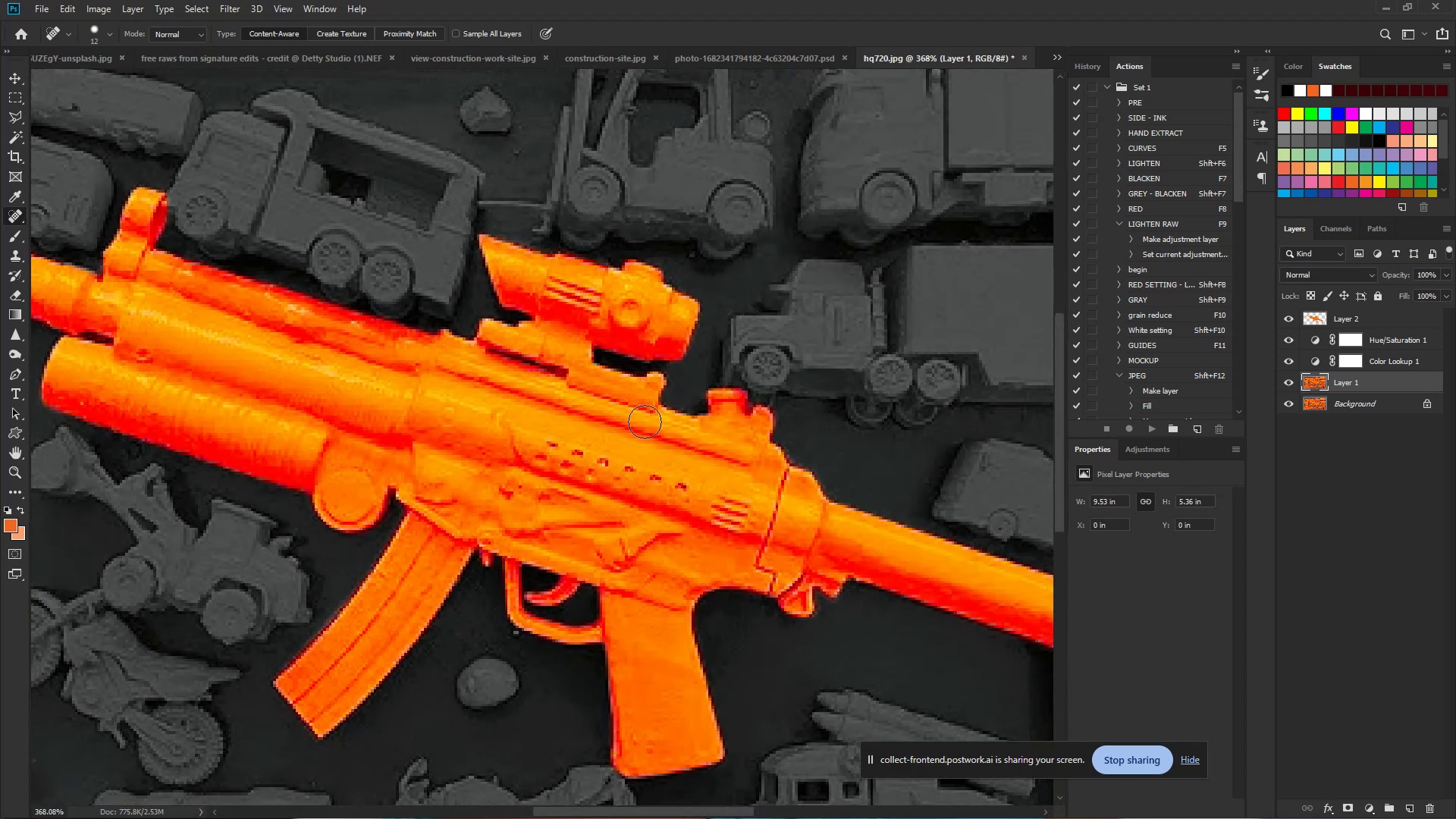 
hold_key(key=ControlLeft, duration=0.72)
 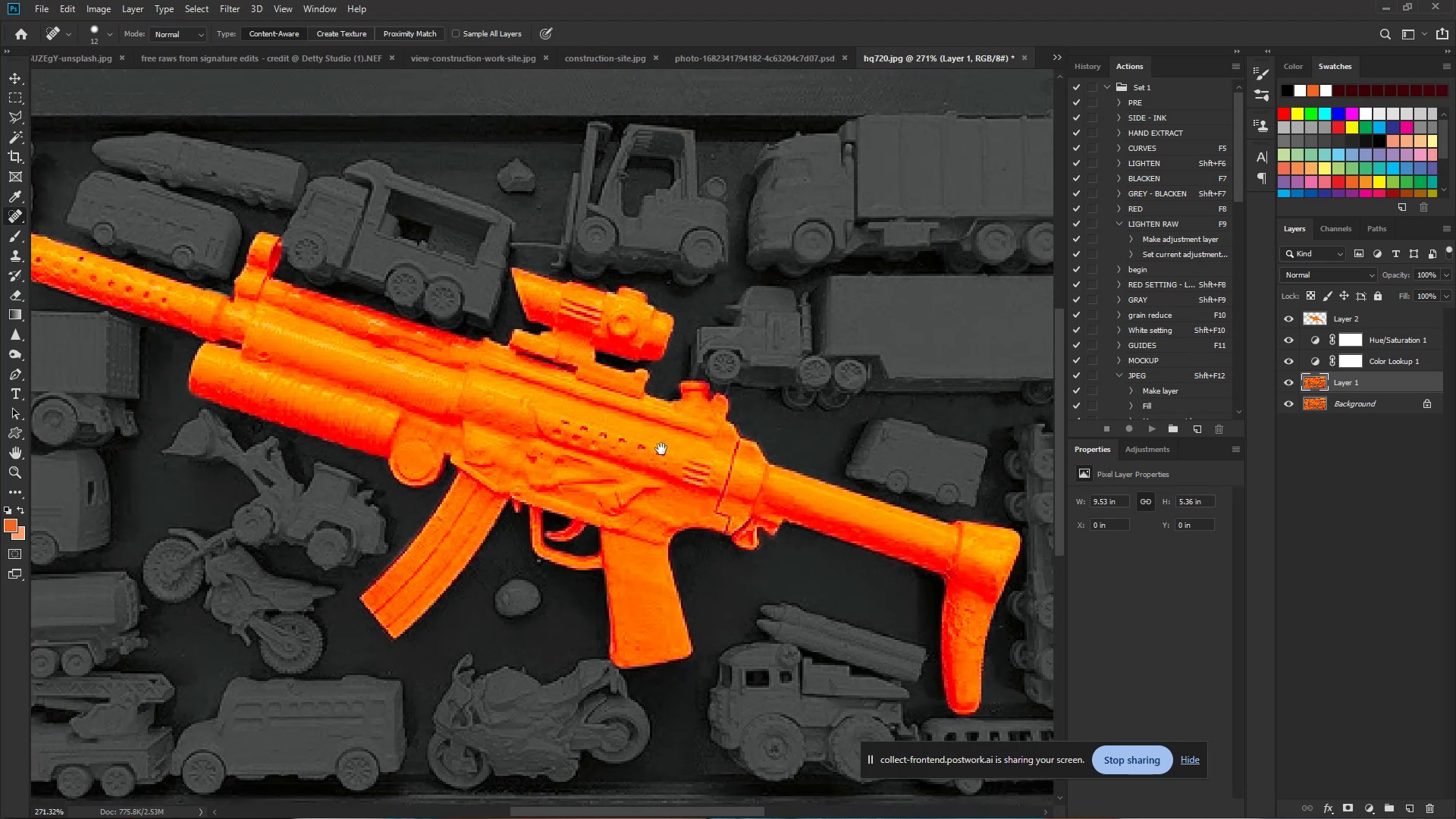 
hold_key(key=Space, duration=0.56)
 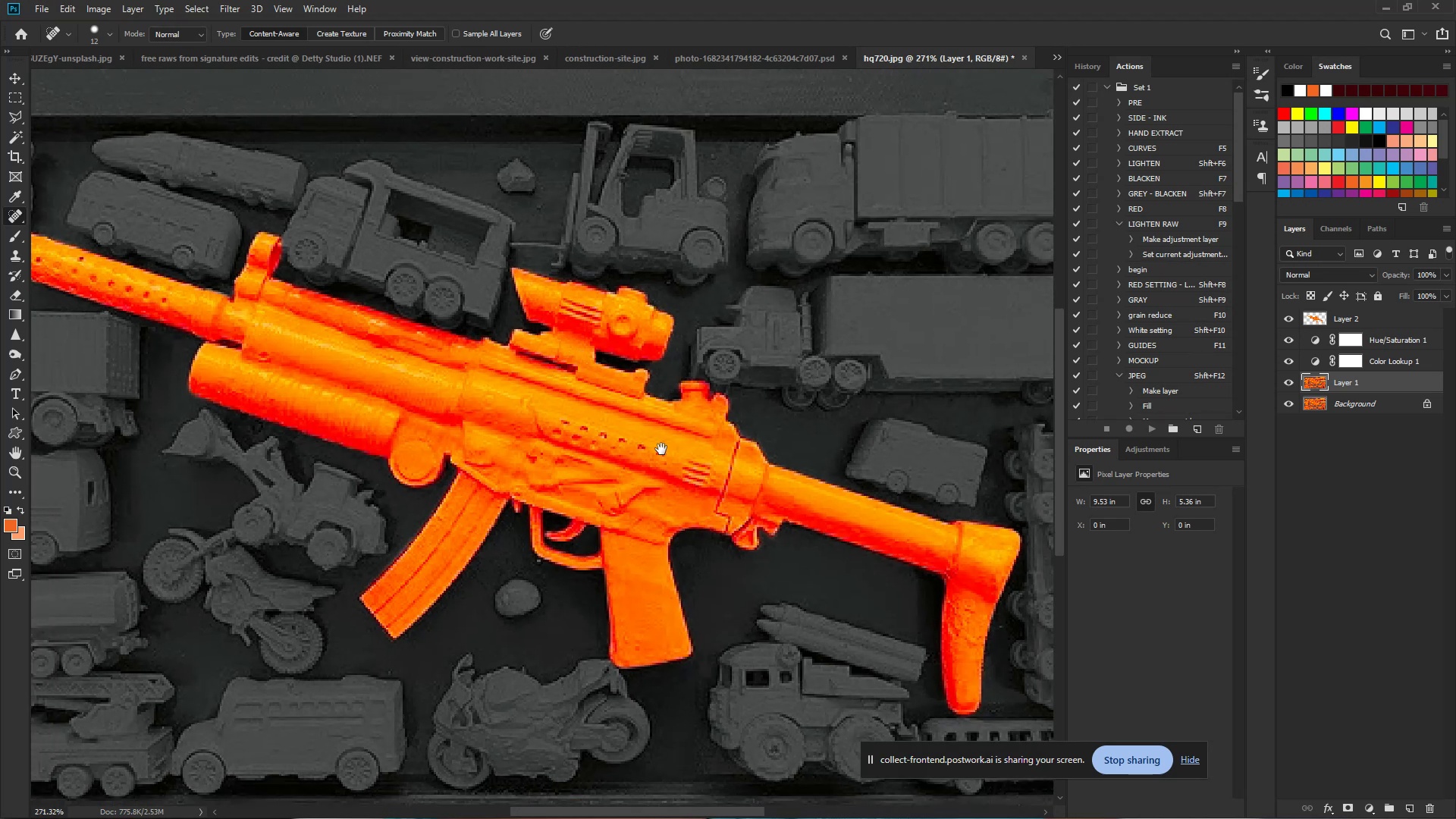 
left_click_drag(start_coordinate=[603, 359], to_coordinate=[576, 362])
 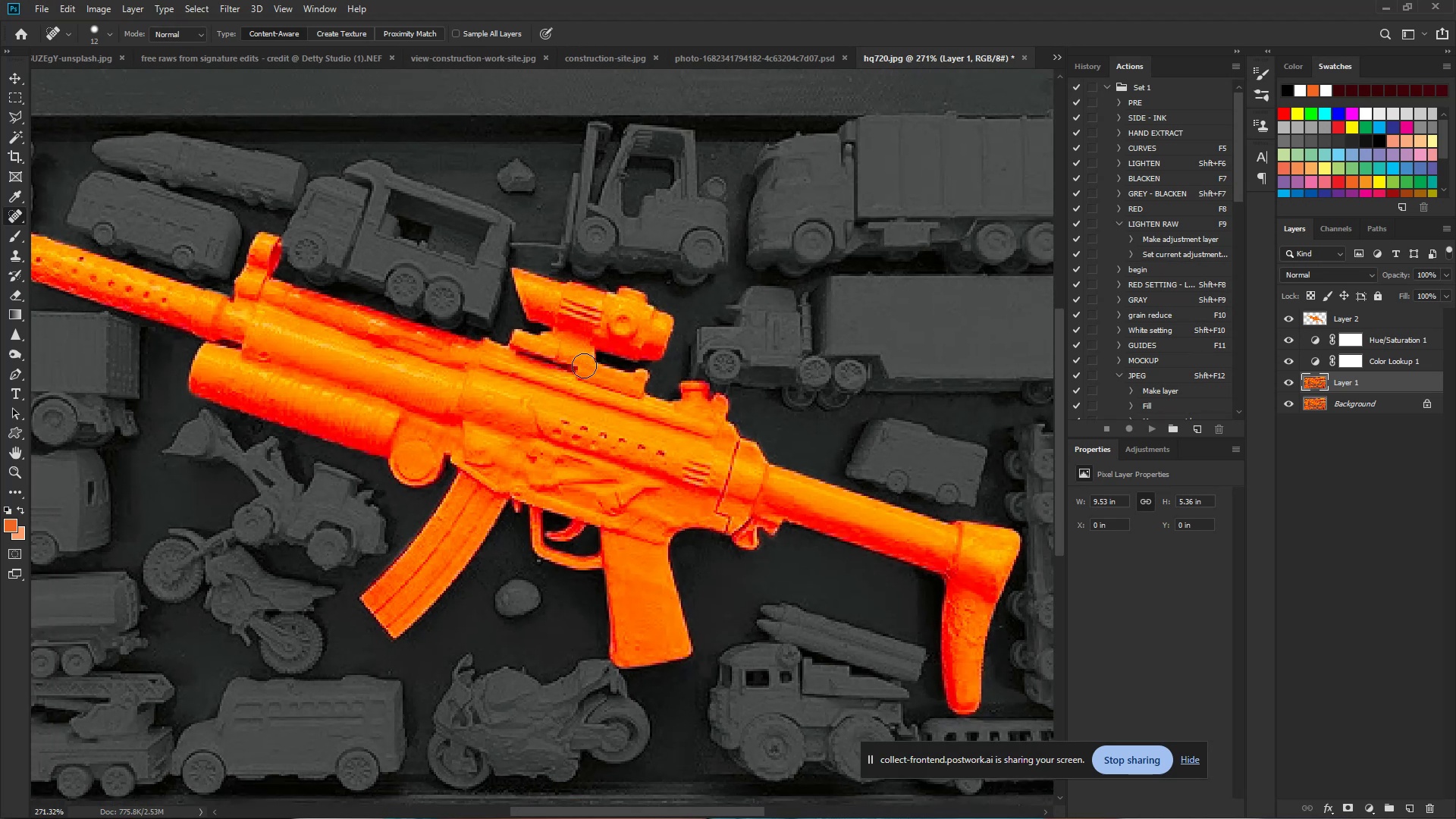 
hold_key(key=Space, duration=0.92)
 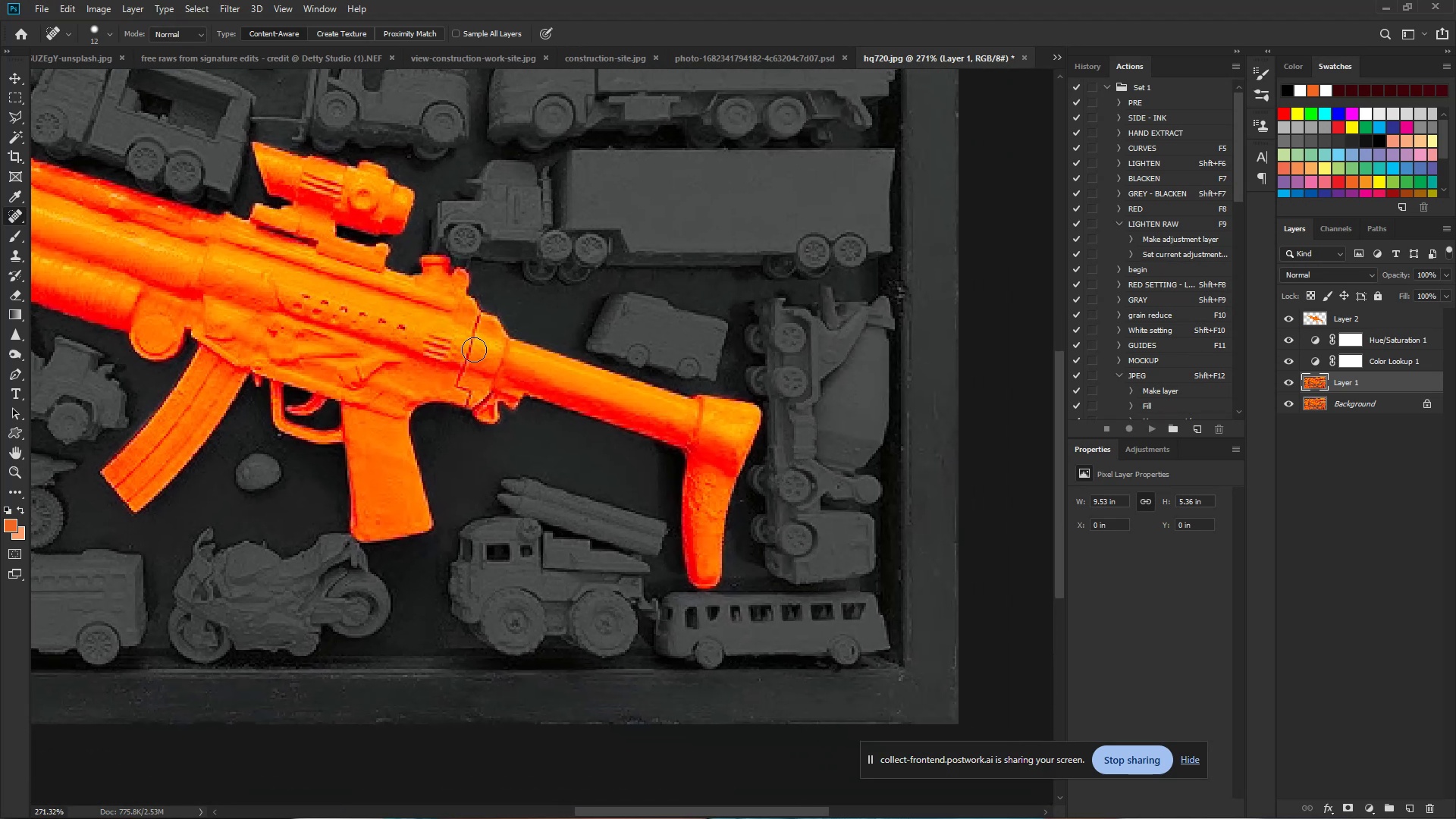 
left_click_drag(start_coordinate=[661, 449], to_coordinate=[402, 323])
 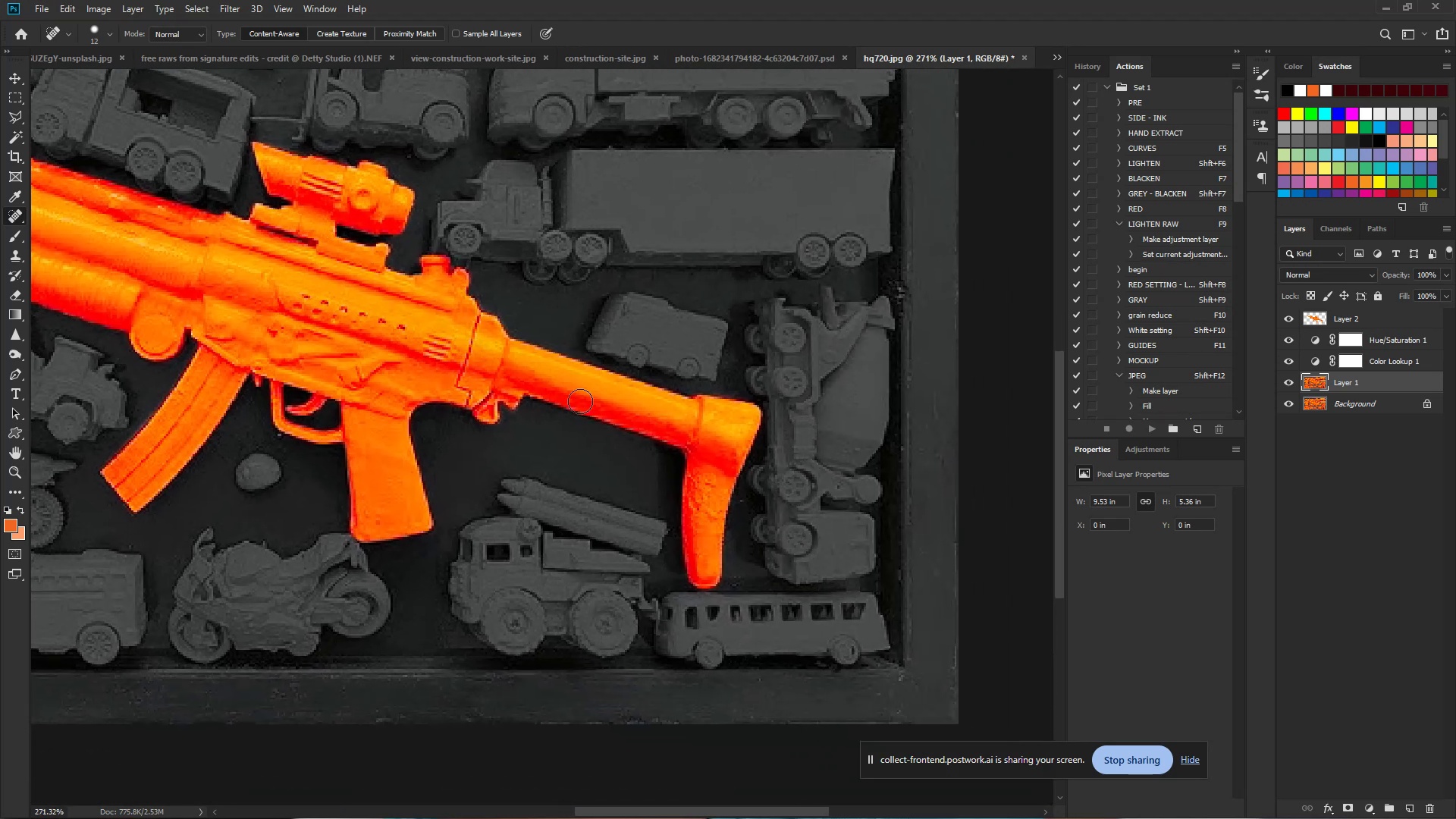 
key(Control+Tab)
 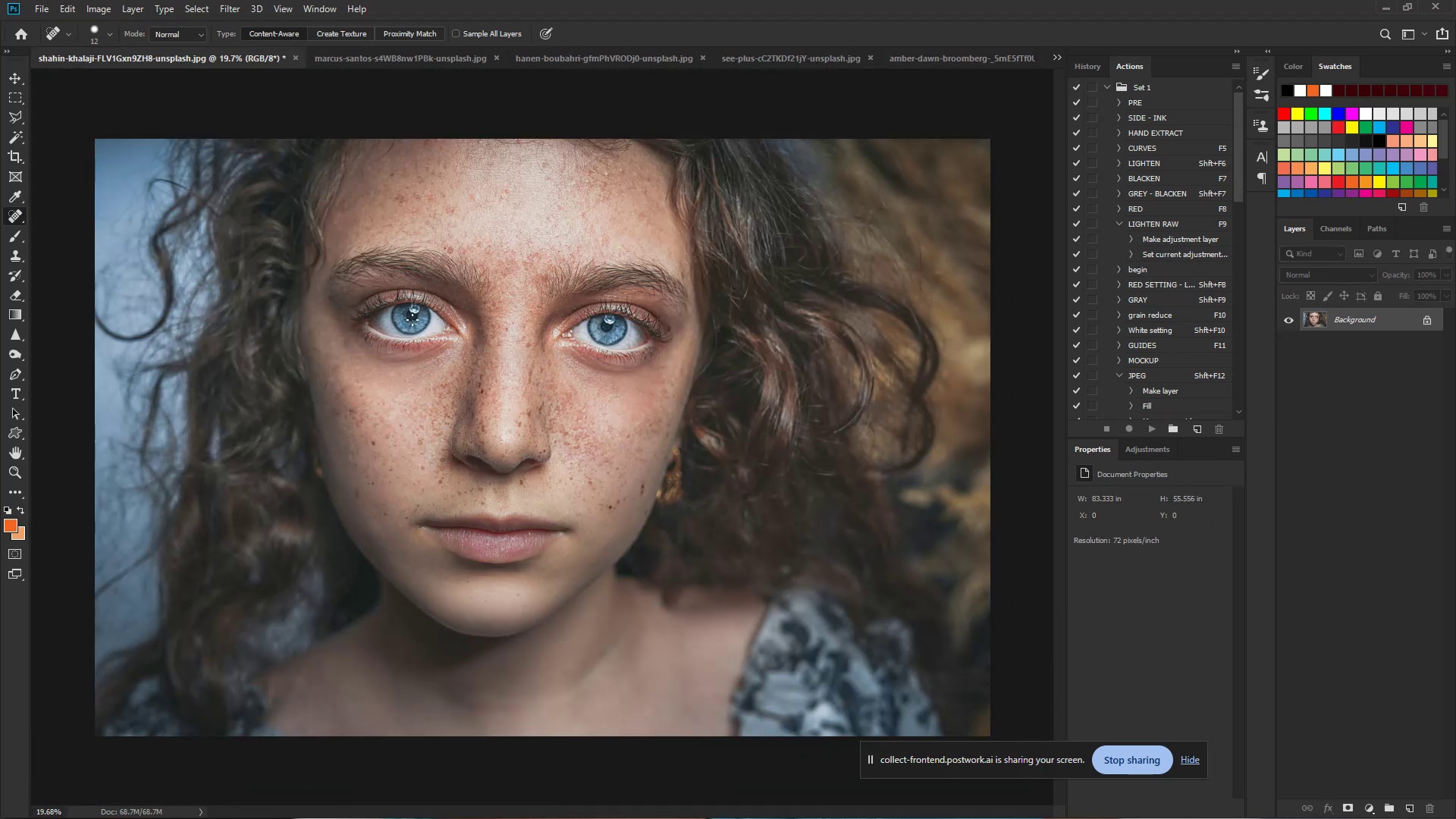 
hold_key(key=ControlLeft, duration=2.21)
 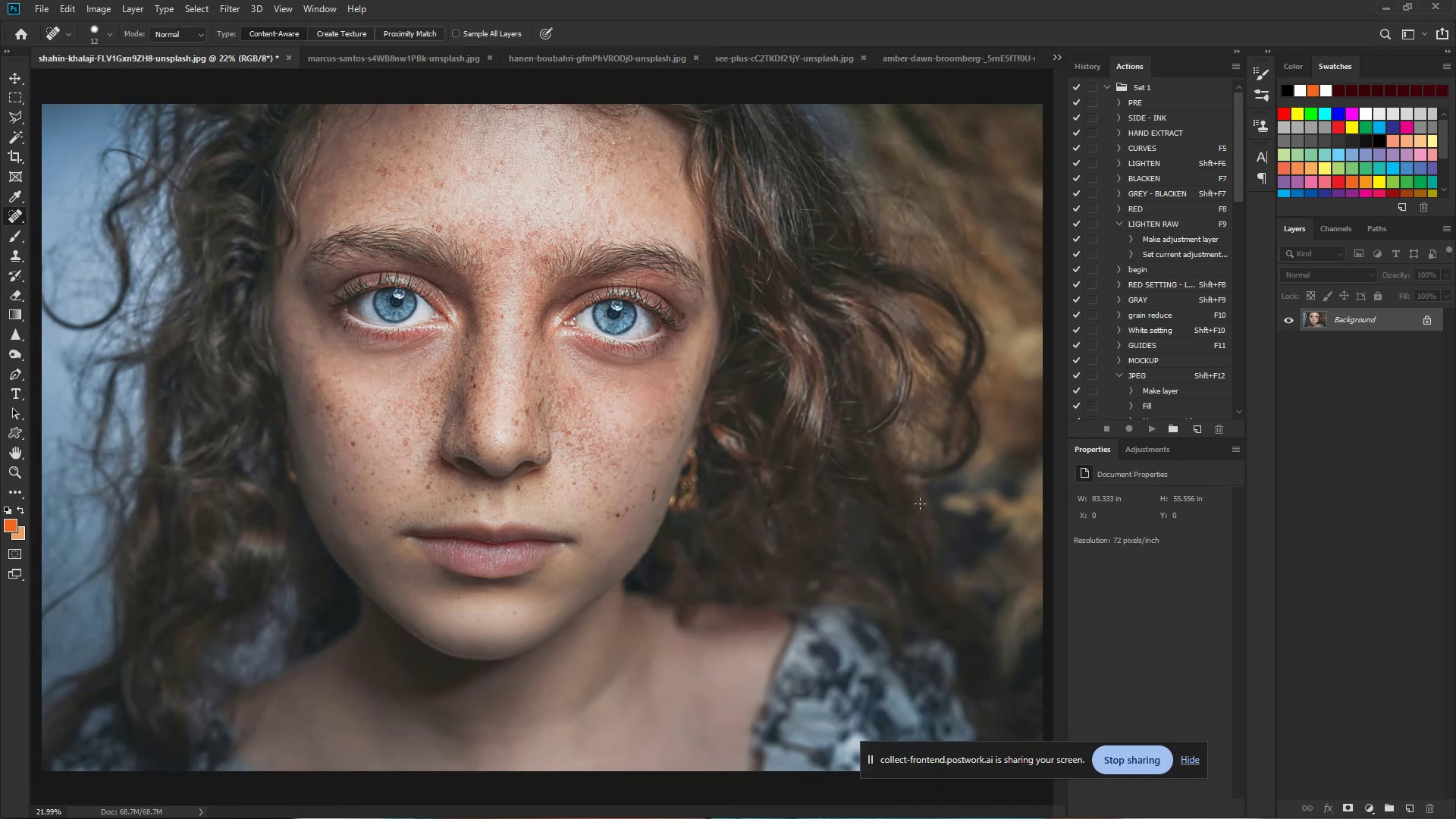 
hold_key(key=Space, duration=1.53)
 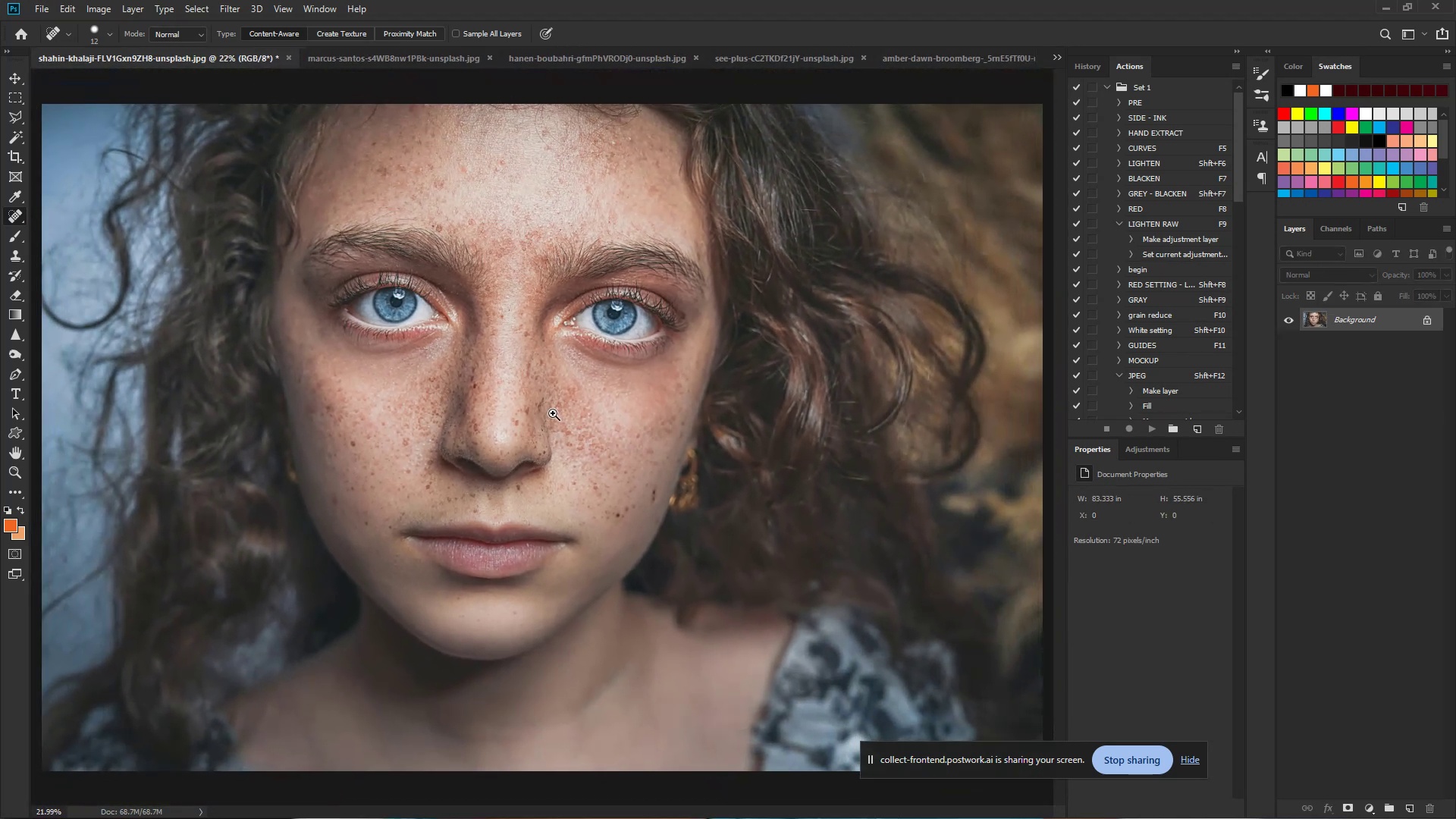 
left_click_drag(start_coordinate=[538, 421], to_coordinate=[553, 413])
 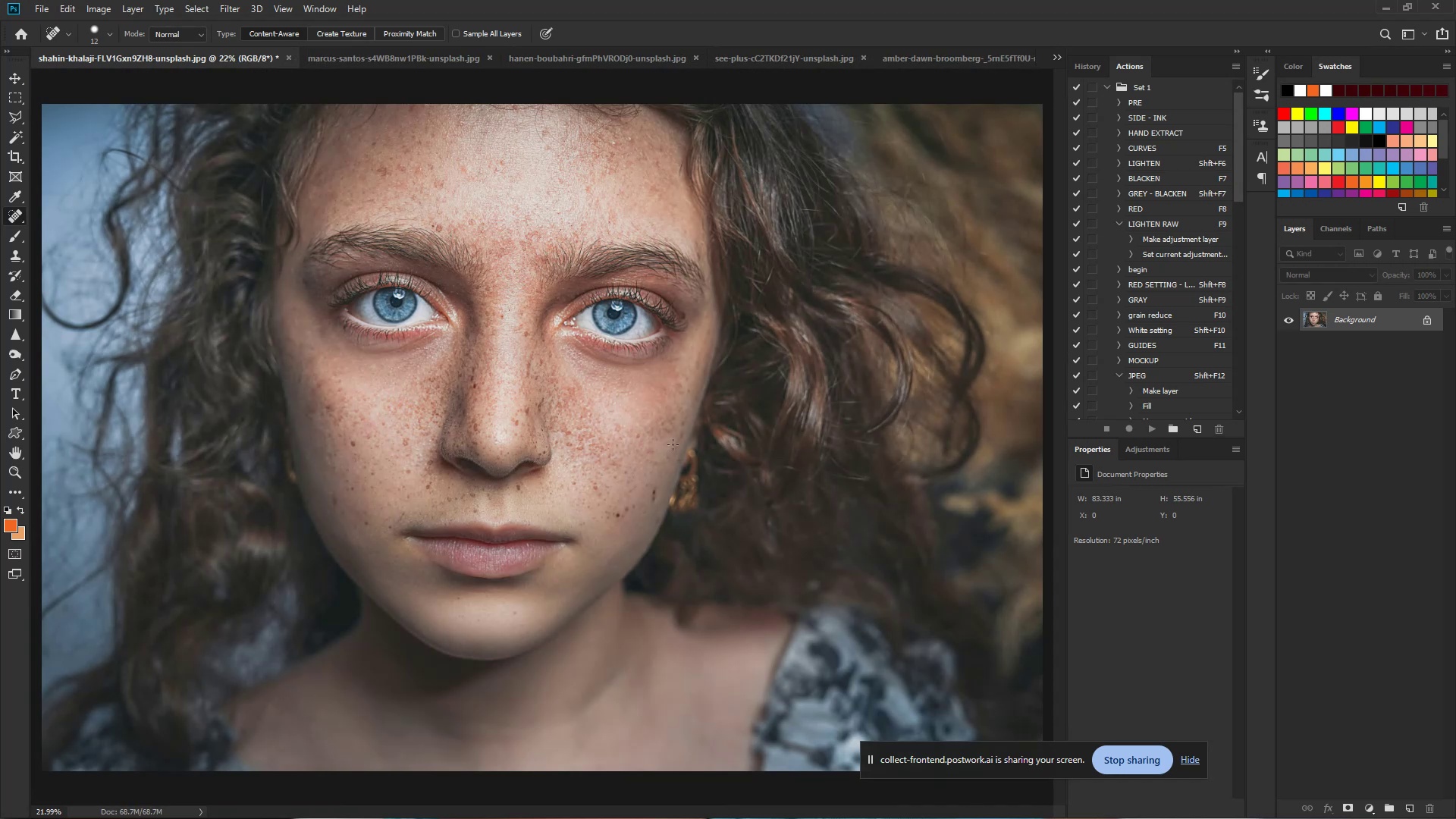 
hold_key(key=Space, duration=0.45)
 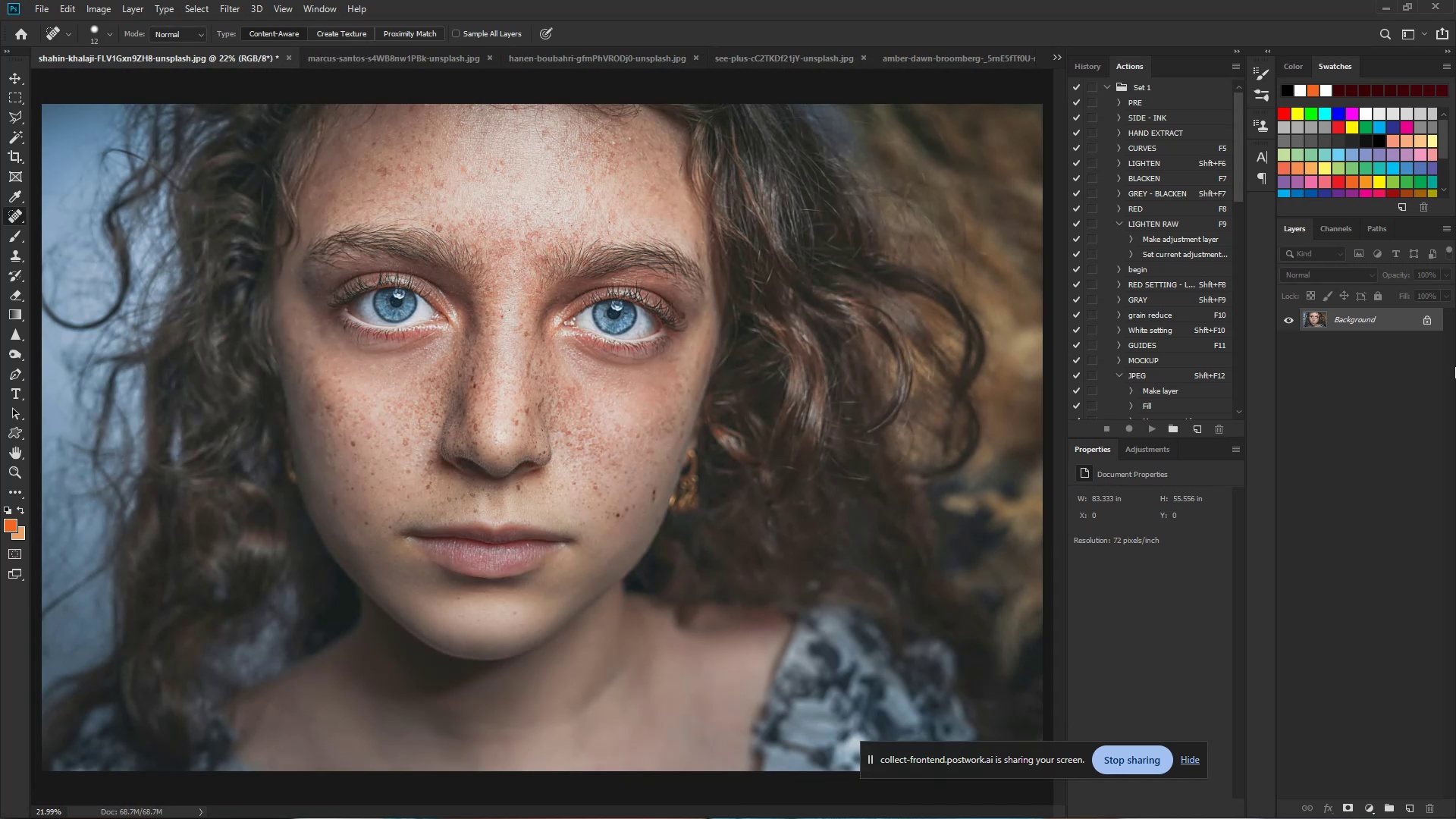 
wait(8.58)
 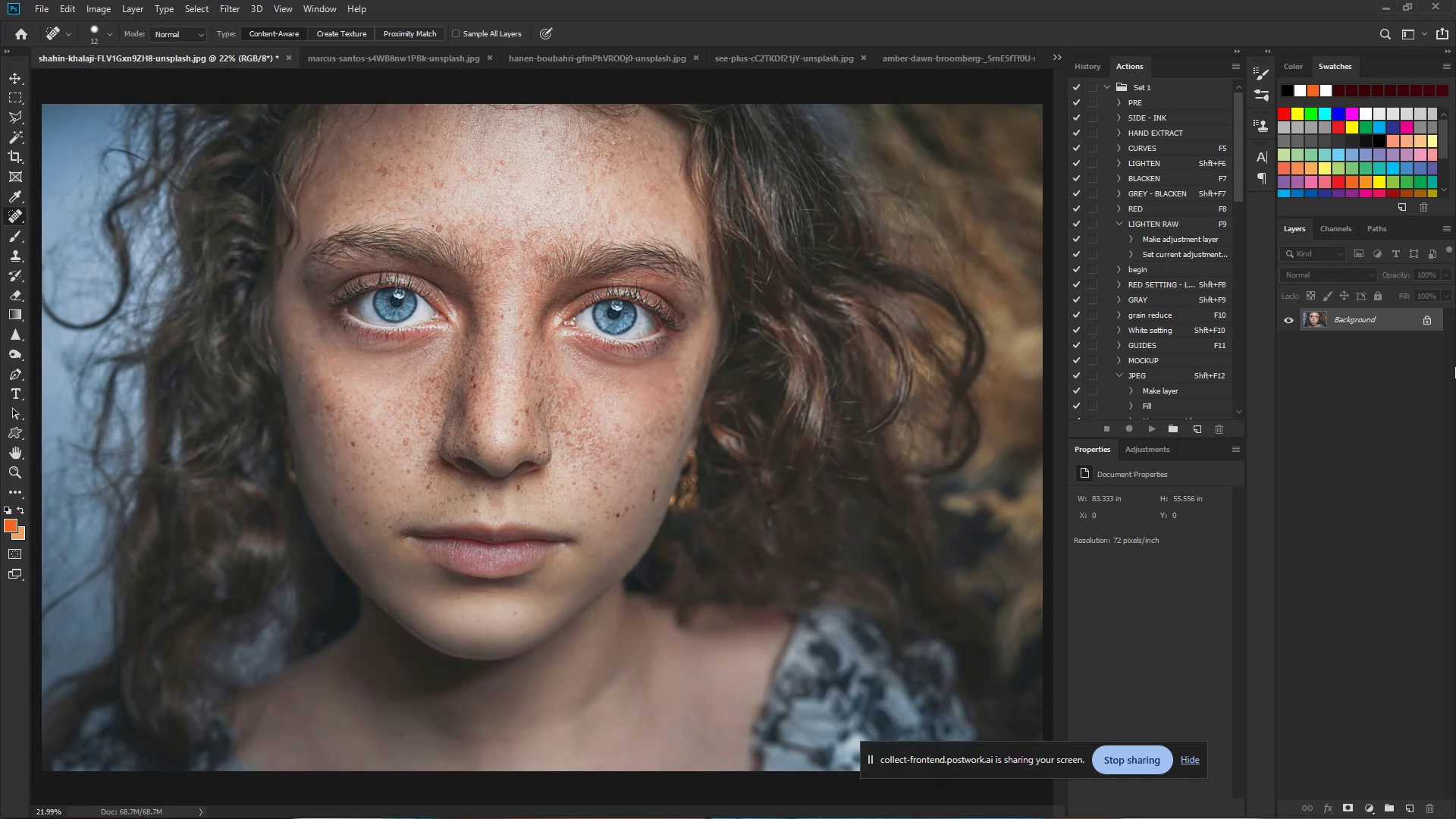 
left_click([1370, 808])
 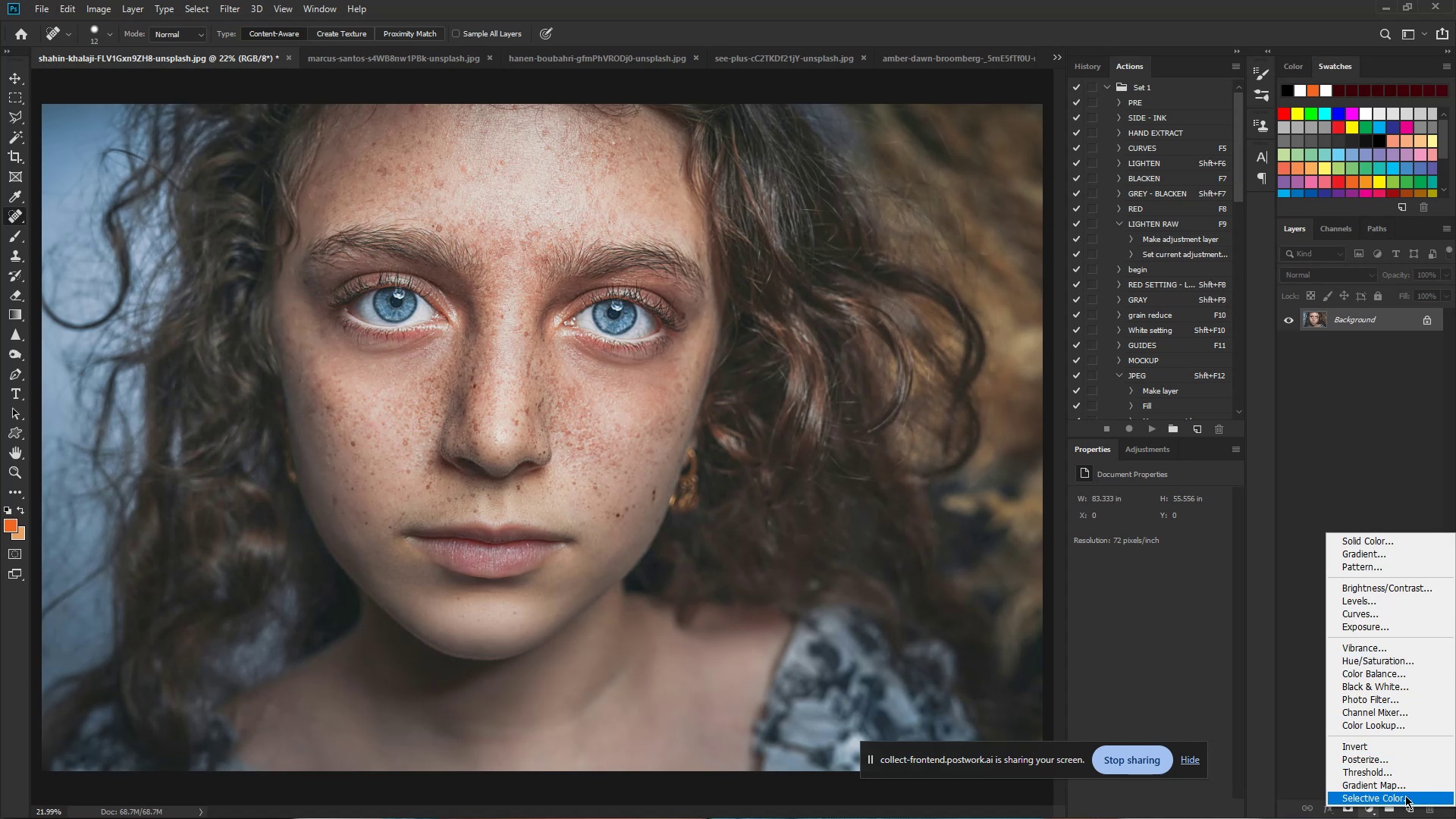 
wait(14.32)
 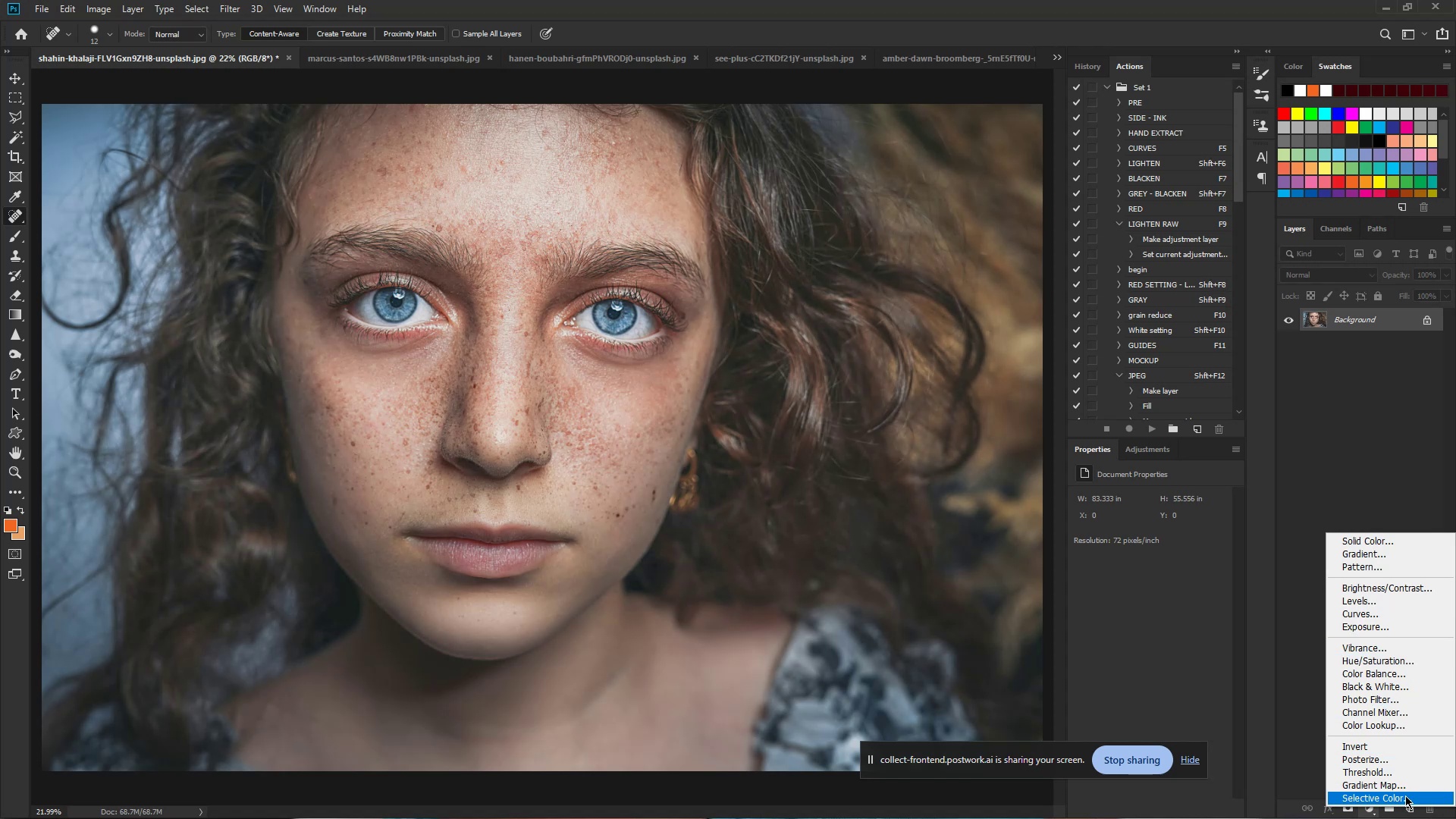 
left_click([1376, 602])
 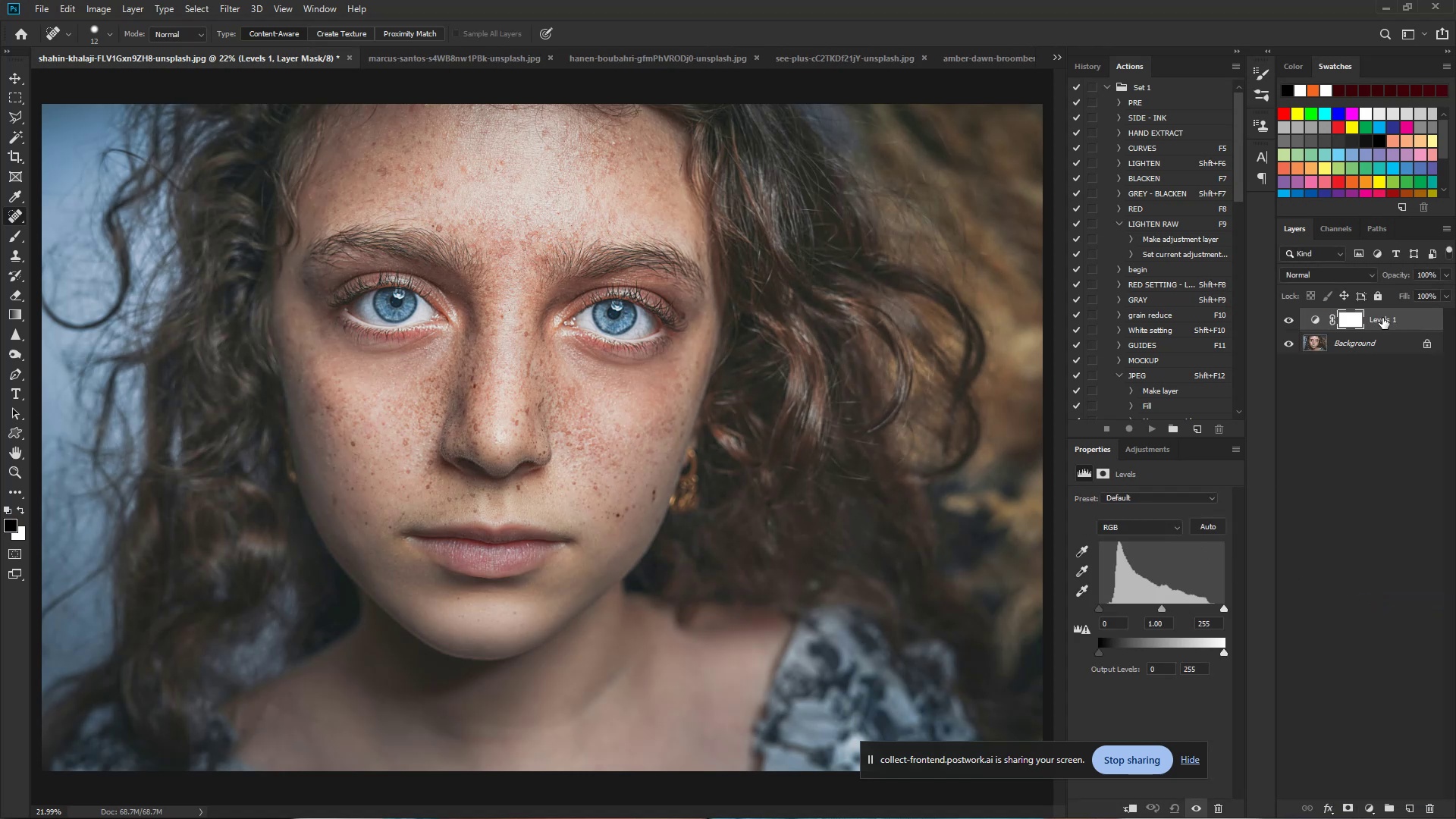 
key(Delete)
 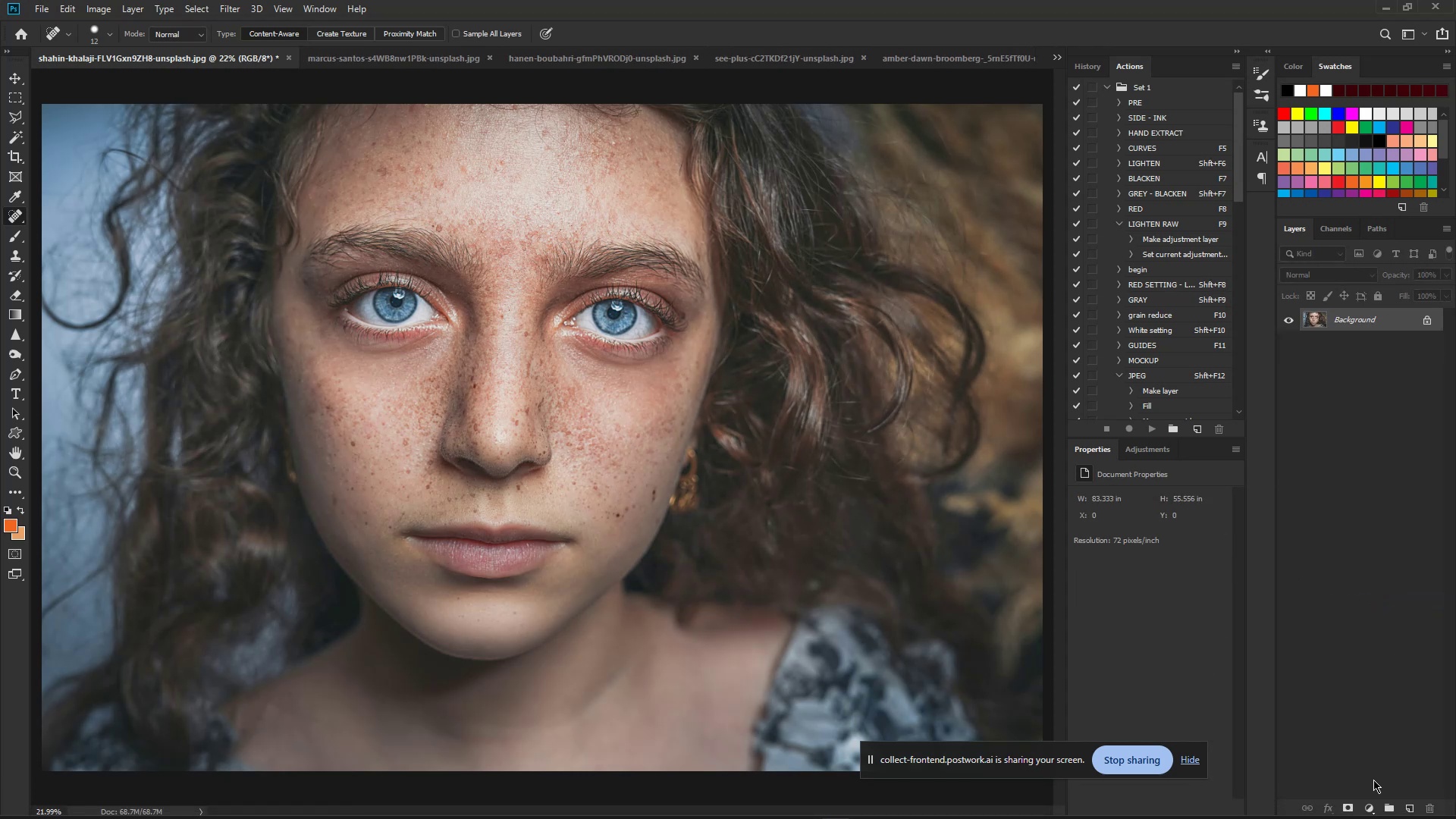 
left_click([1373, 801])
 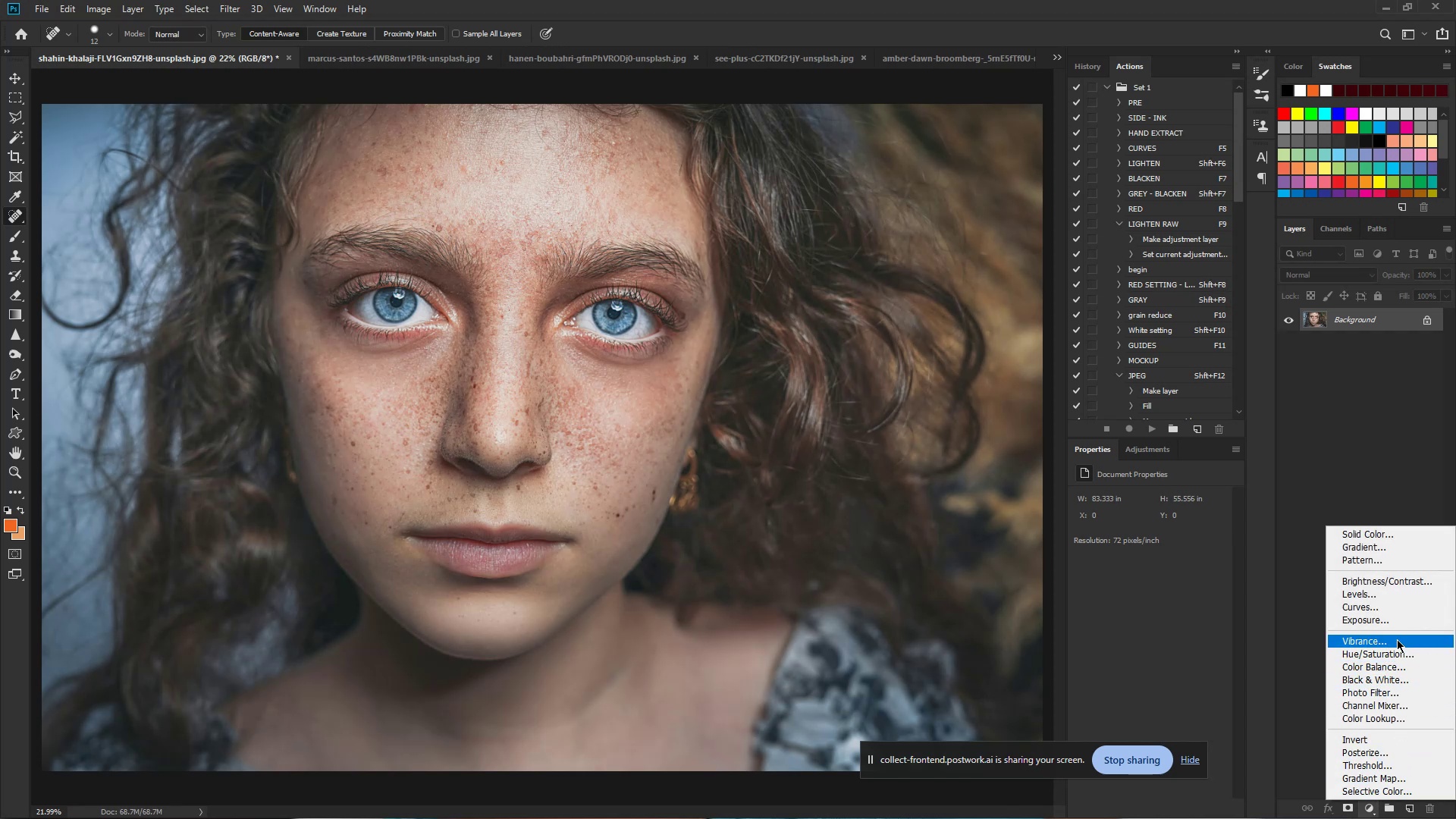 
wait(6.38)
 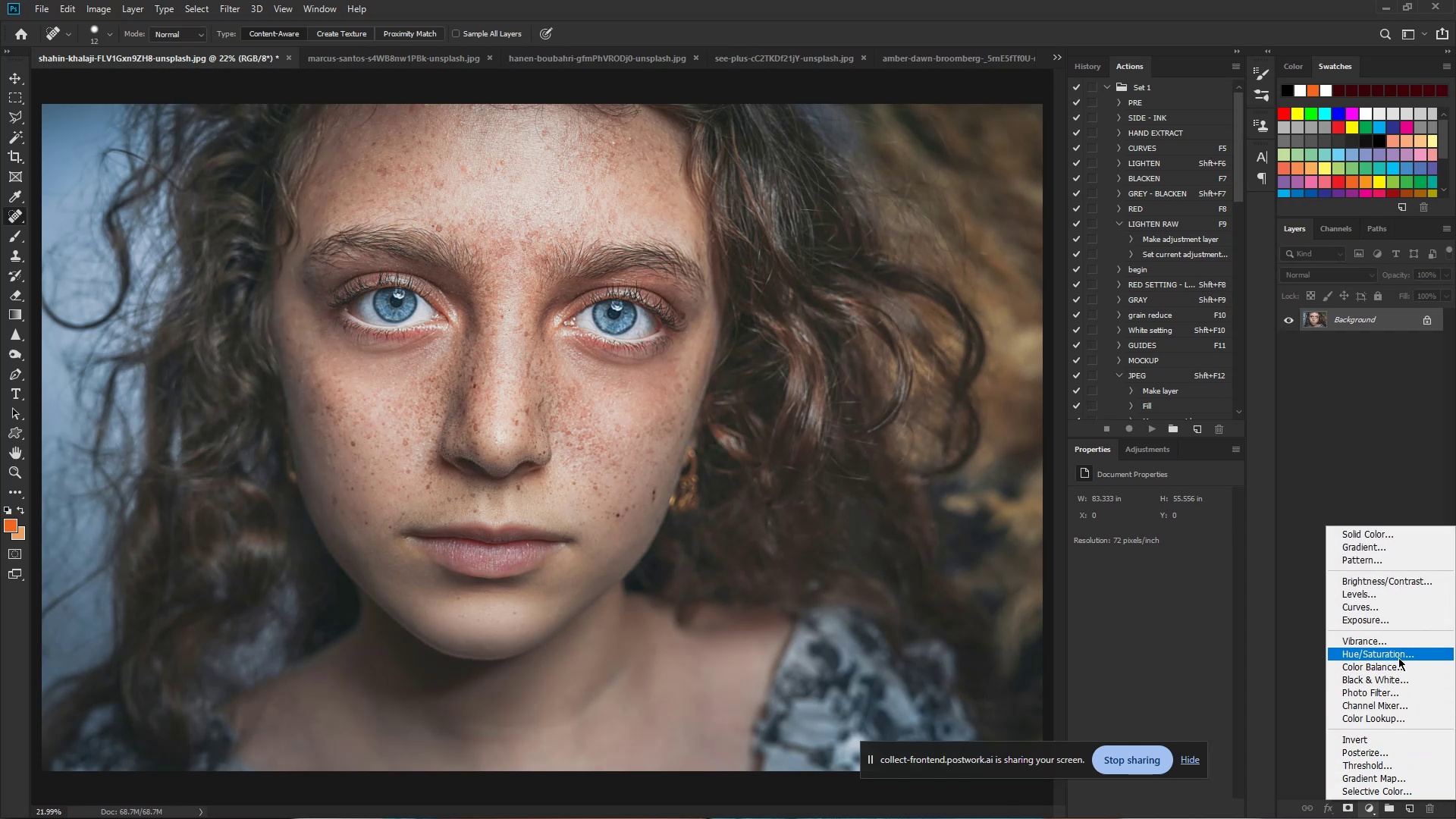 
left_click([1387, 611])
 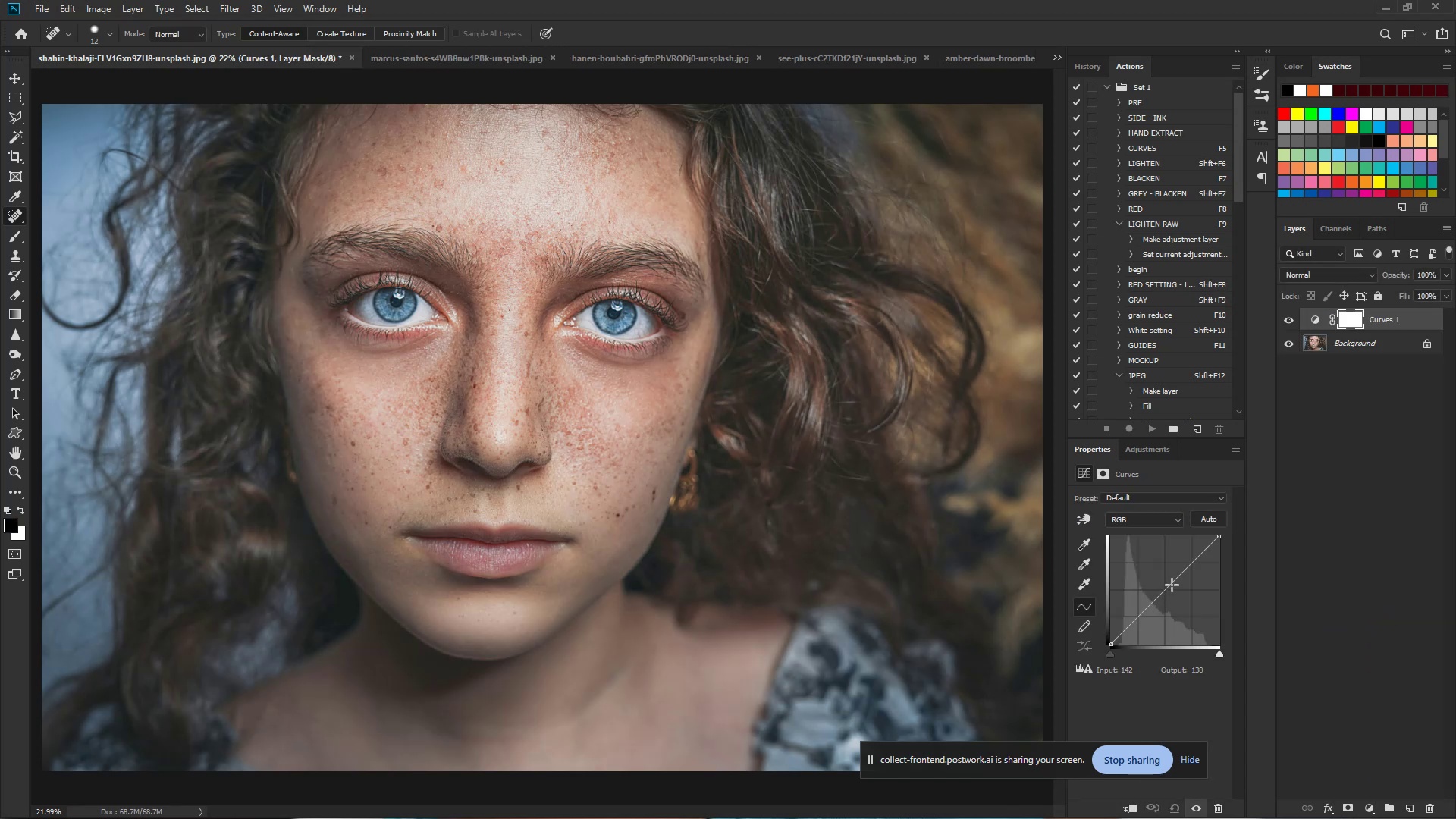 
left_click_drag(start_coordinate=[1172, 585], to_coordinate=[1151, 557])
 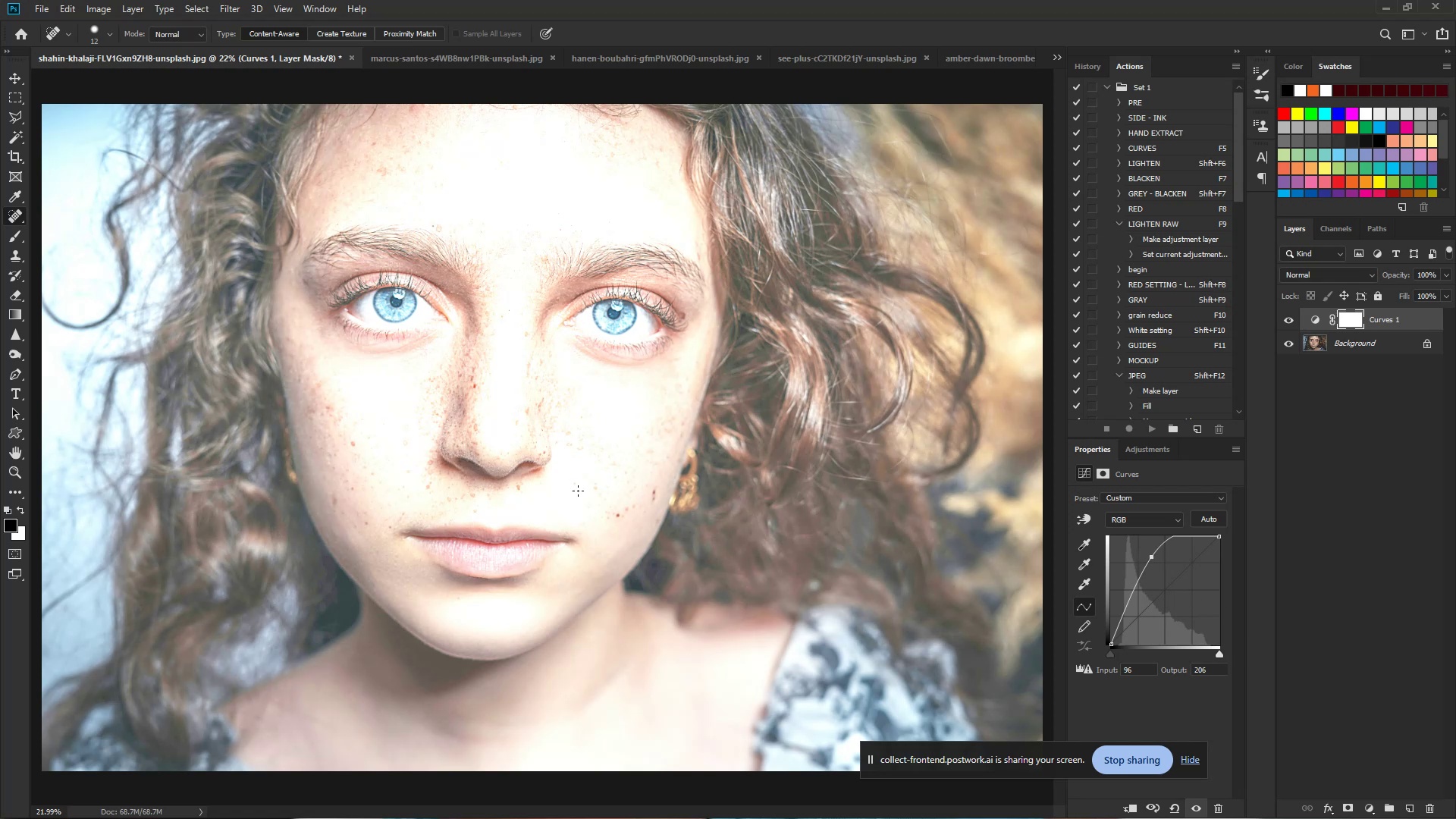 
hold_key(key=ControlLeft, duration=0.73)
 